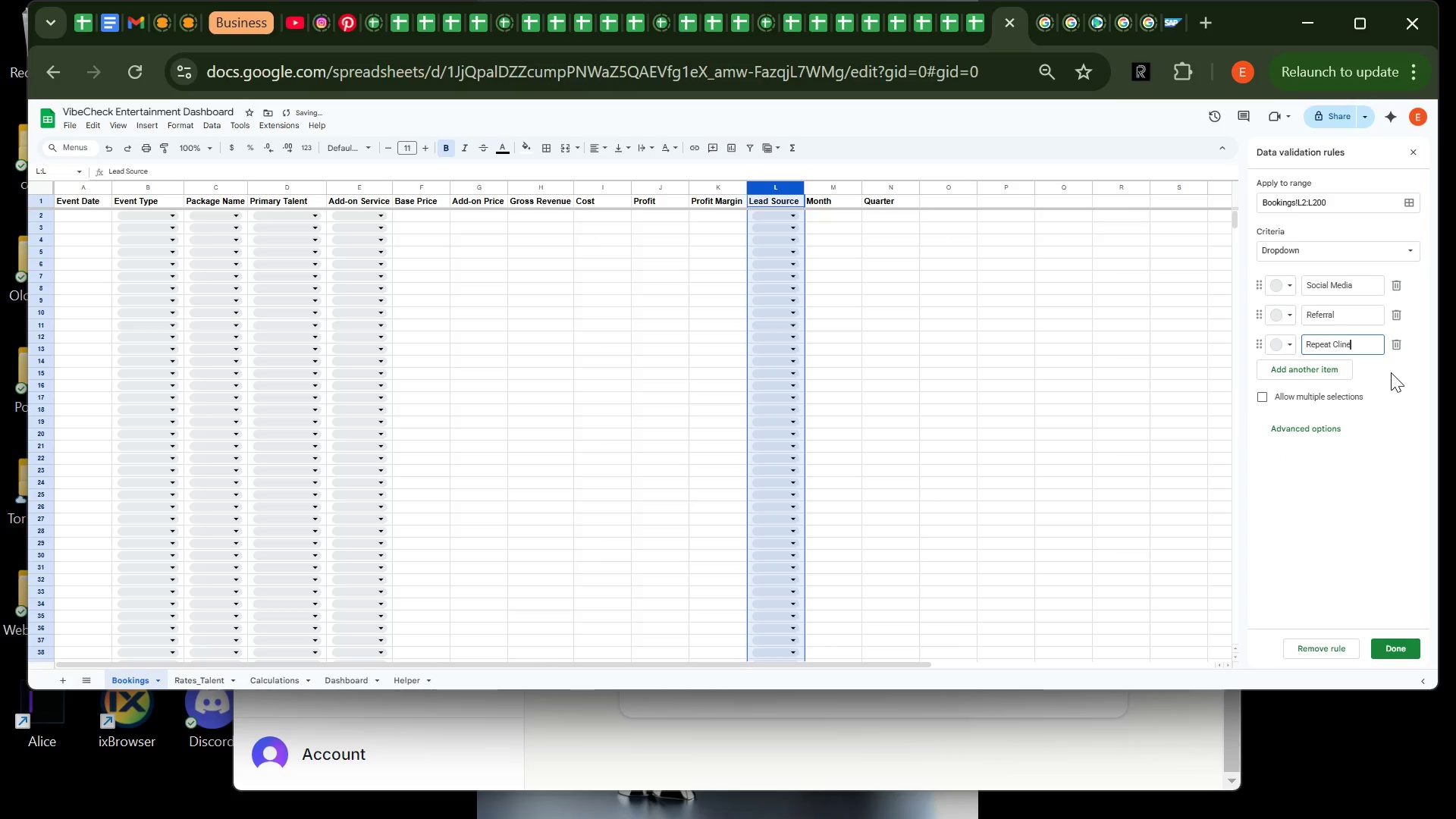 
key(Backspace)
key(Backspace)
key(Backspace)
type(ent)
 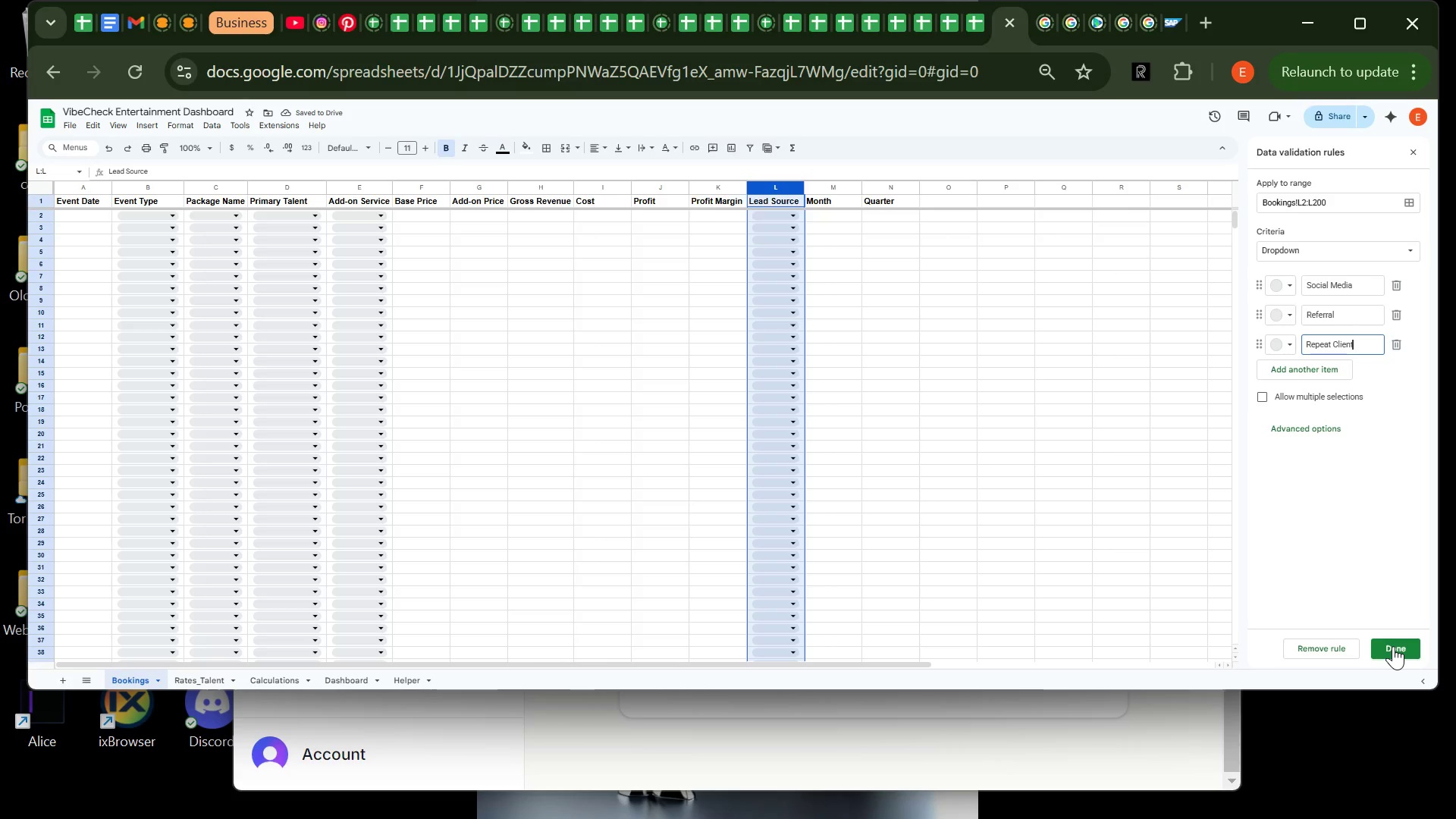 
left_click([1393, 646])
 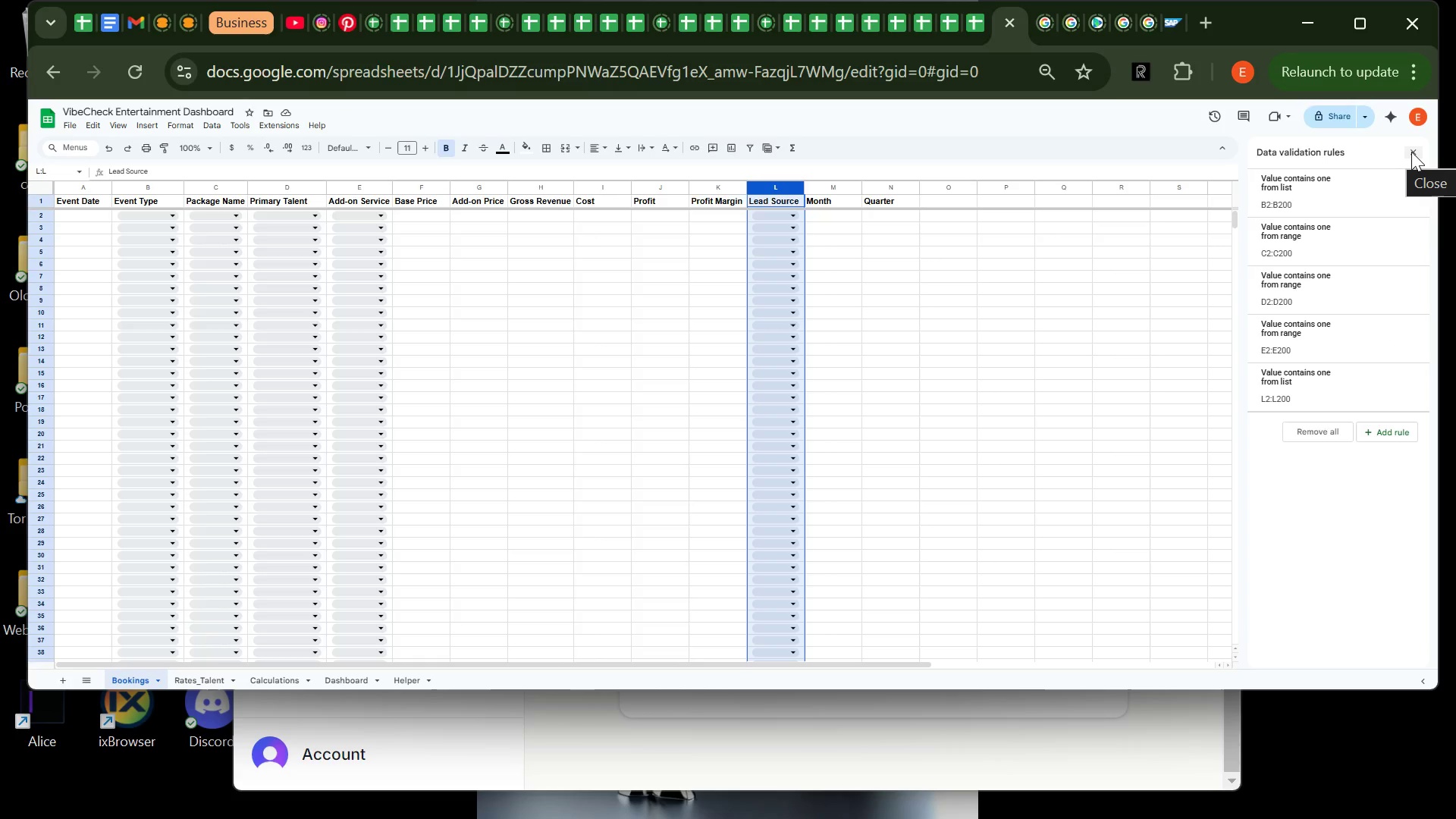 
wait(8.59)
 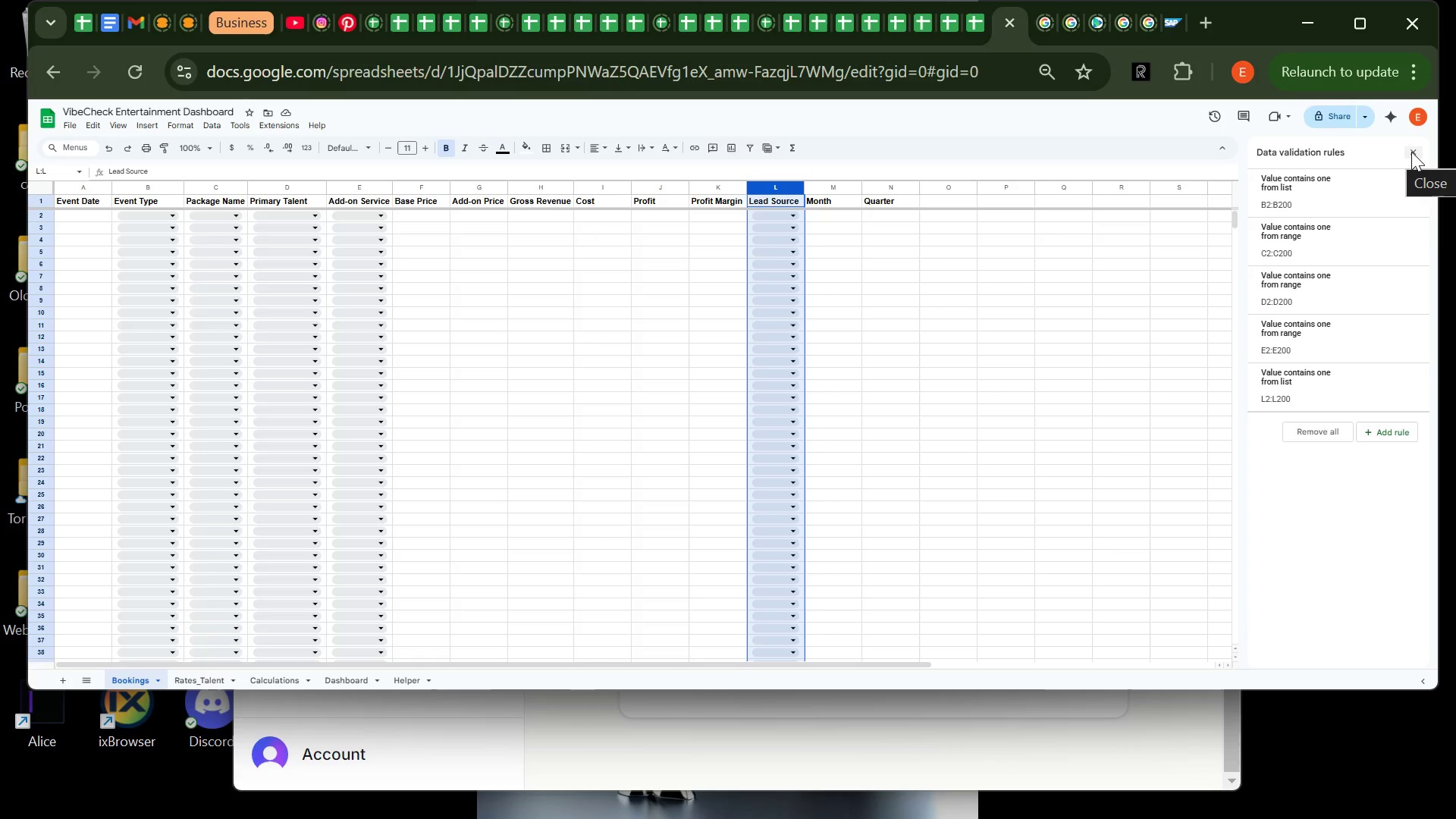 
left_click([1411, 152])
 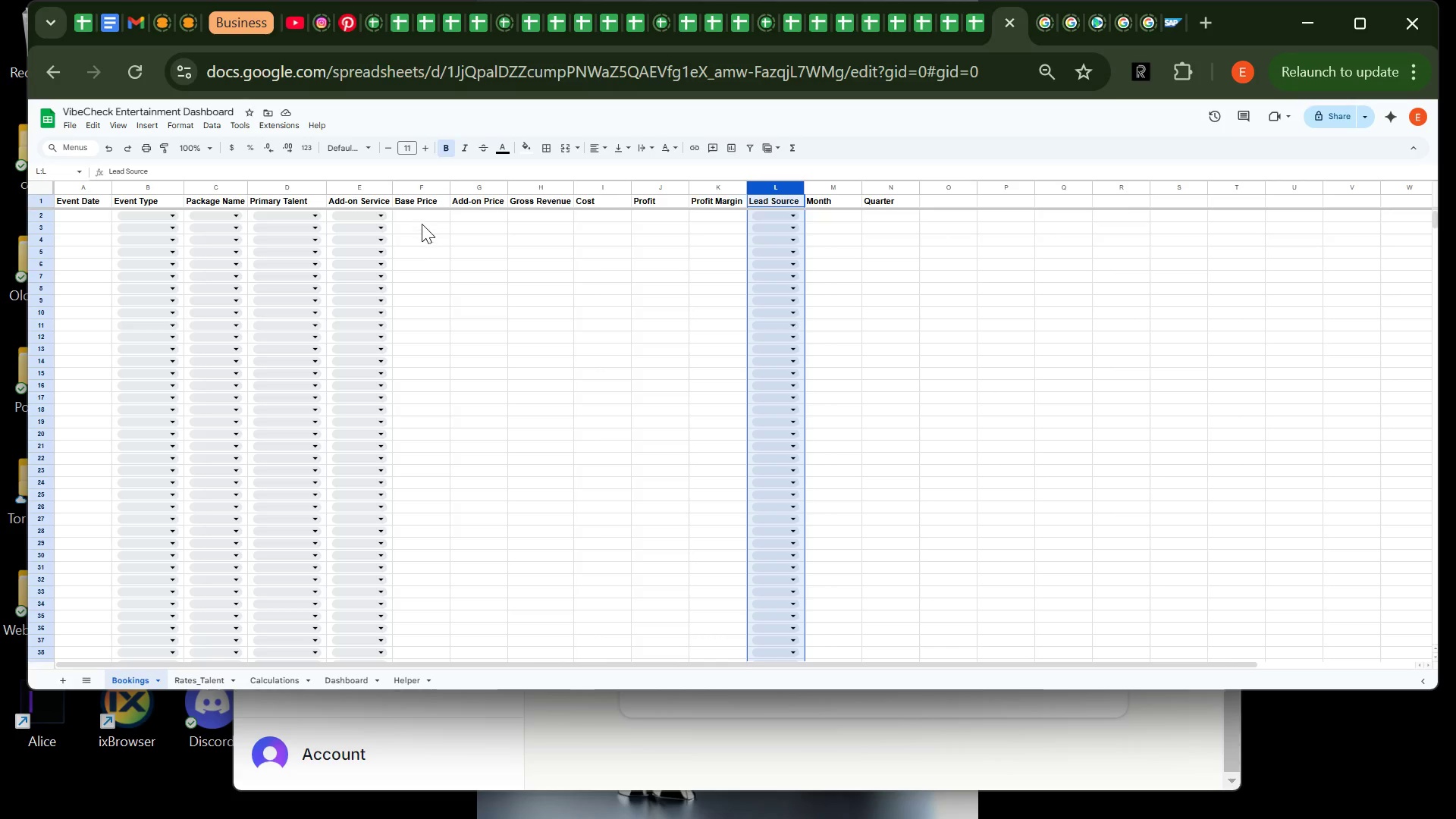 
wait(5.36)
 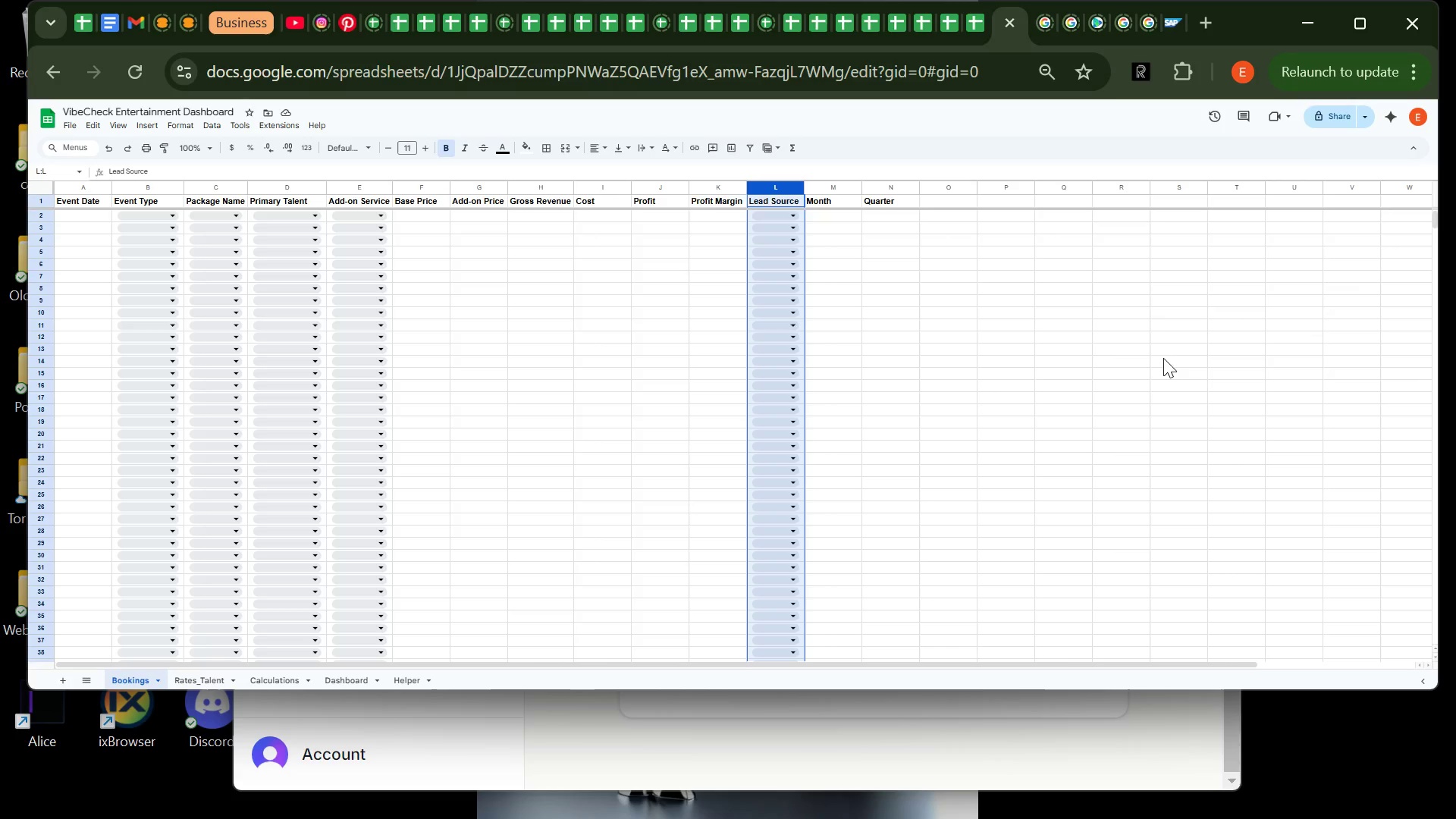 
left_click([423, 215])
 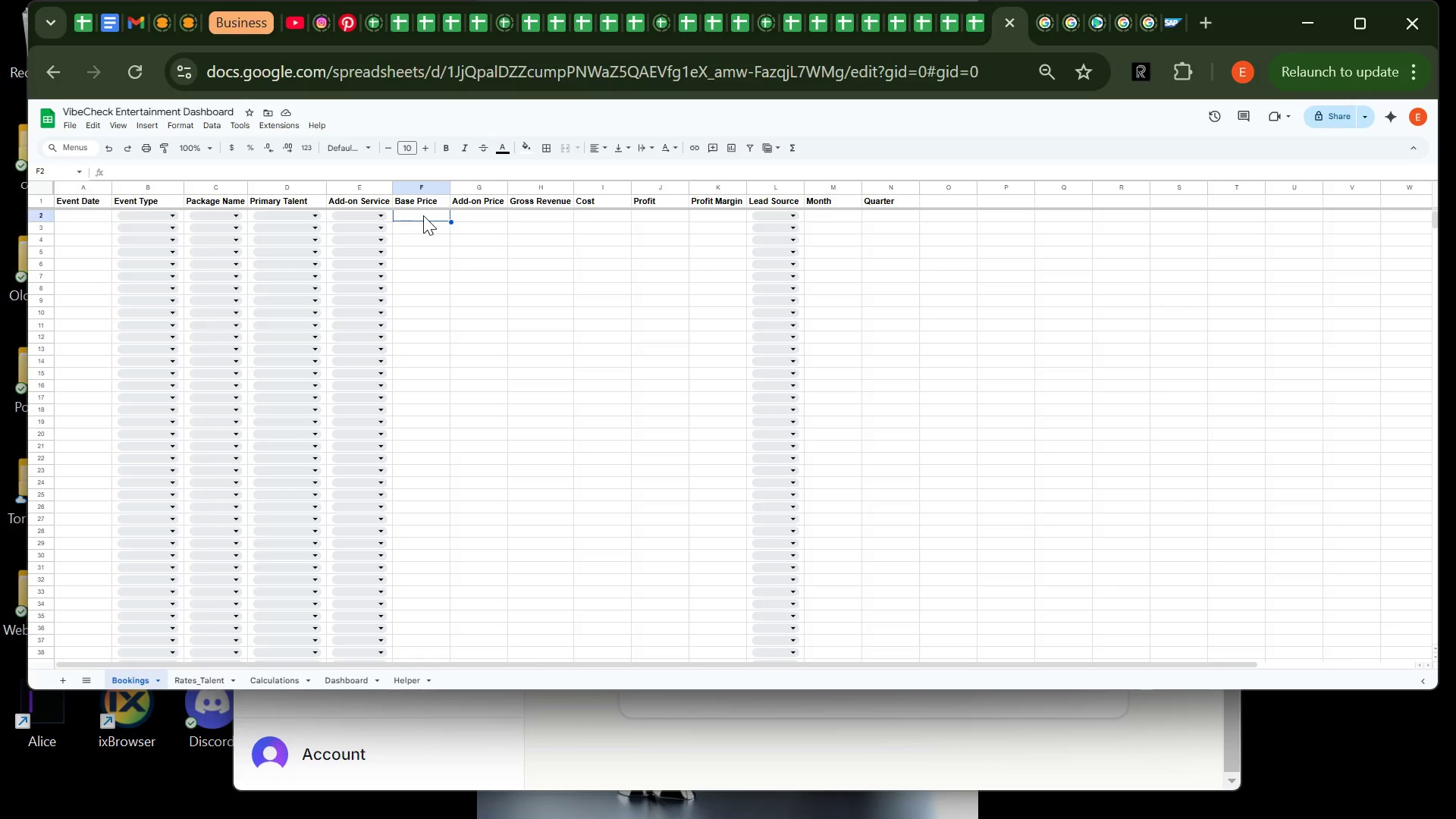 
type(=xloo)
key(Backspace)
key(Backspace)
key(Backspace)
key(Backspace)
type(XLOOKUP(C2,)
 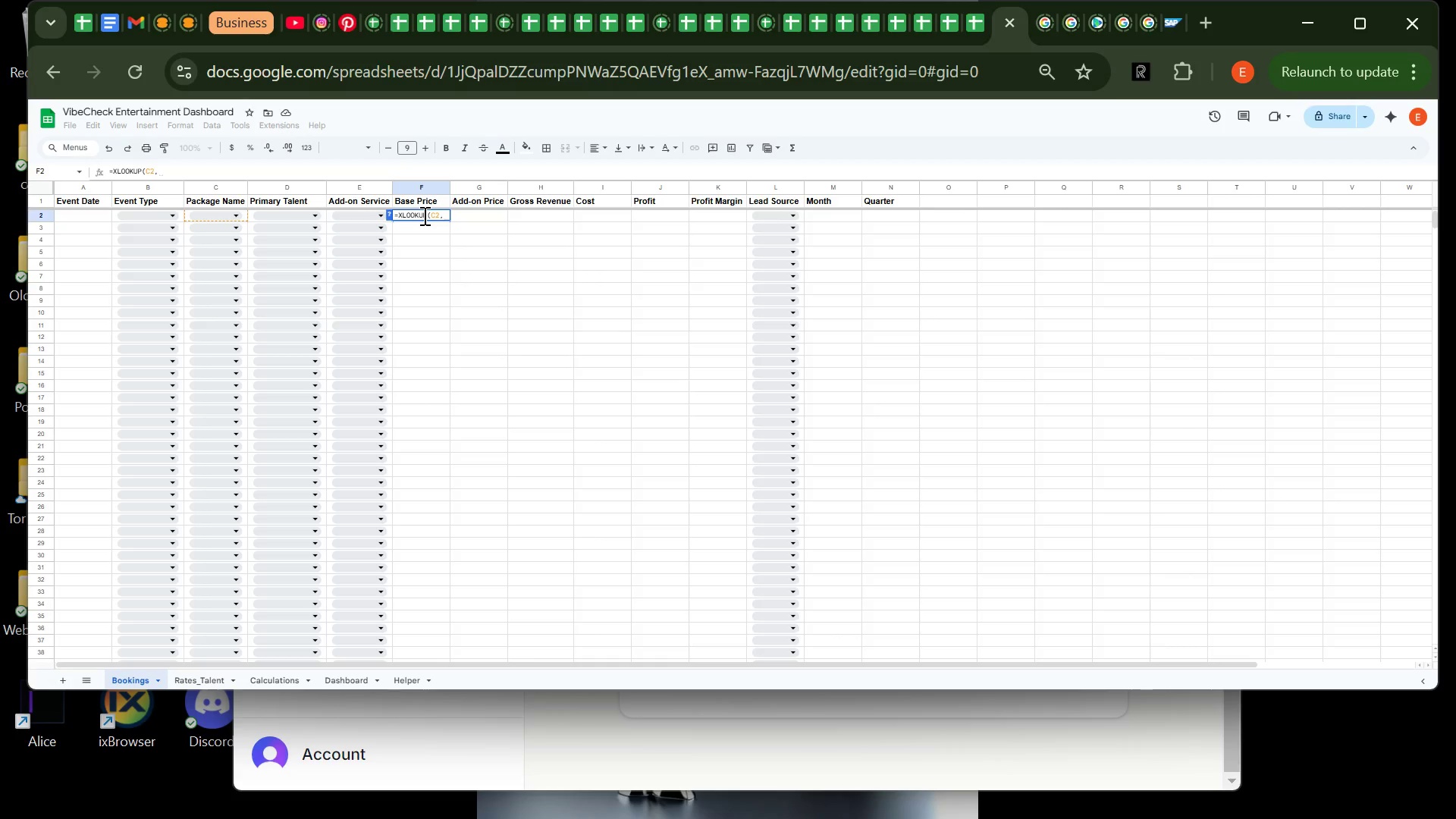 
hold_key(key=VolumeUp, duration=1.08)
 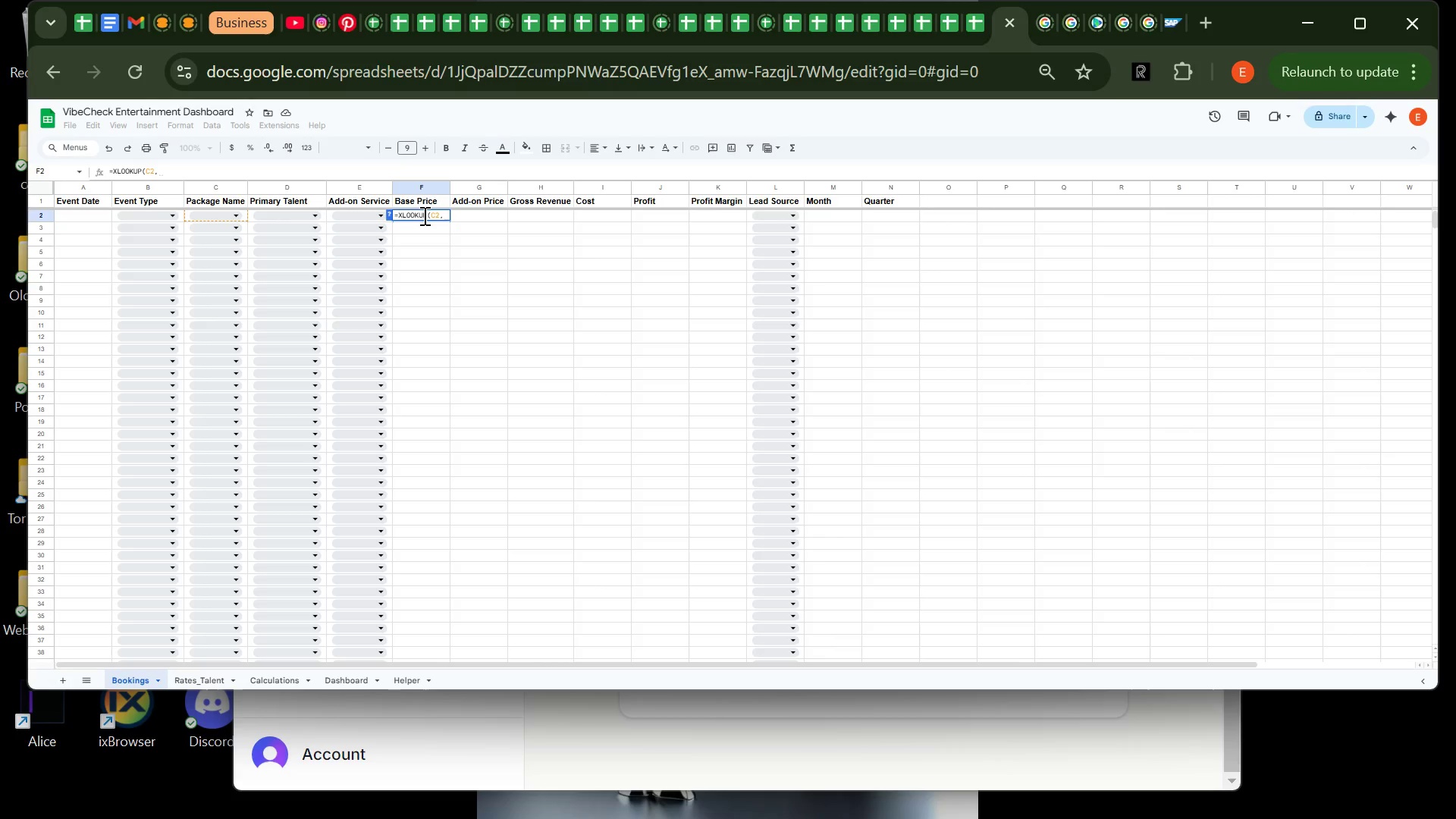 
wait(9.62)
 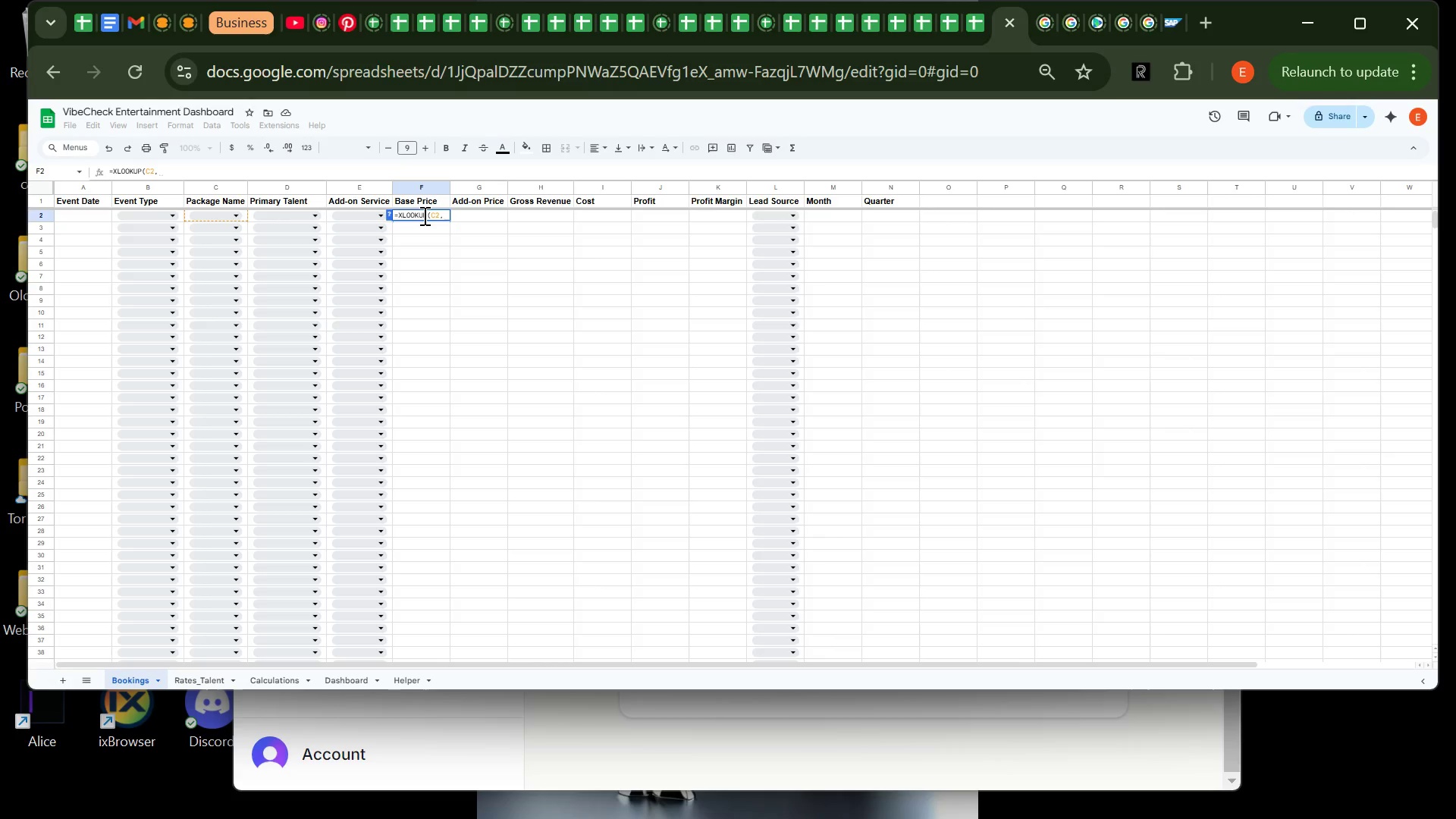 
type(Rates_Talent!A:A,Rated)
key(Backspace)
type(s_Talent!B:B)
 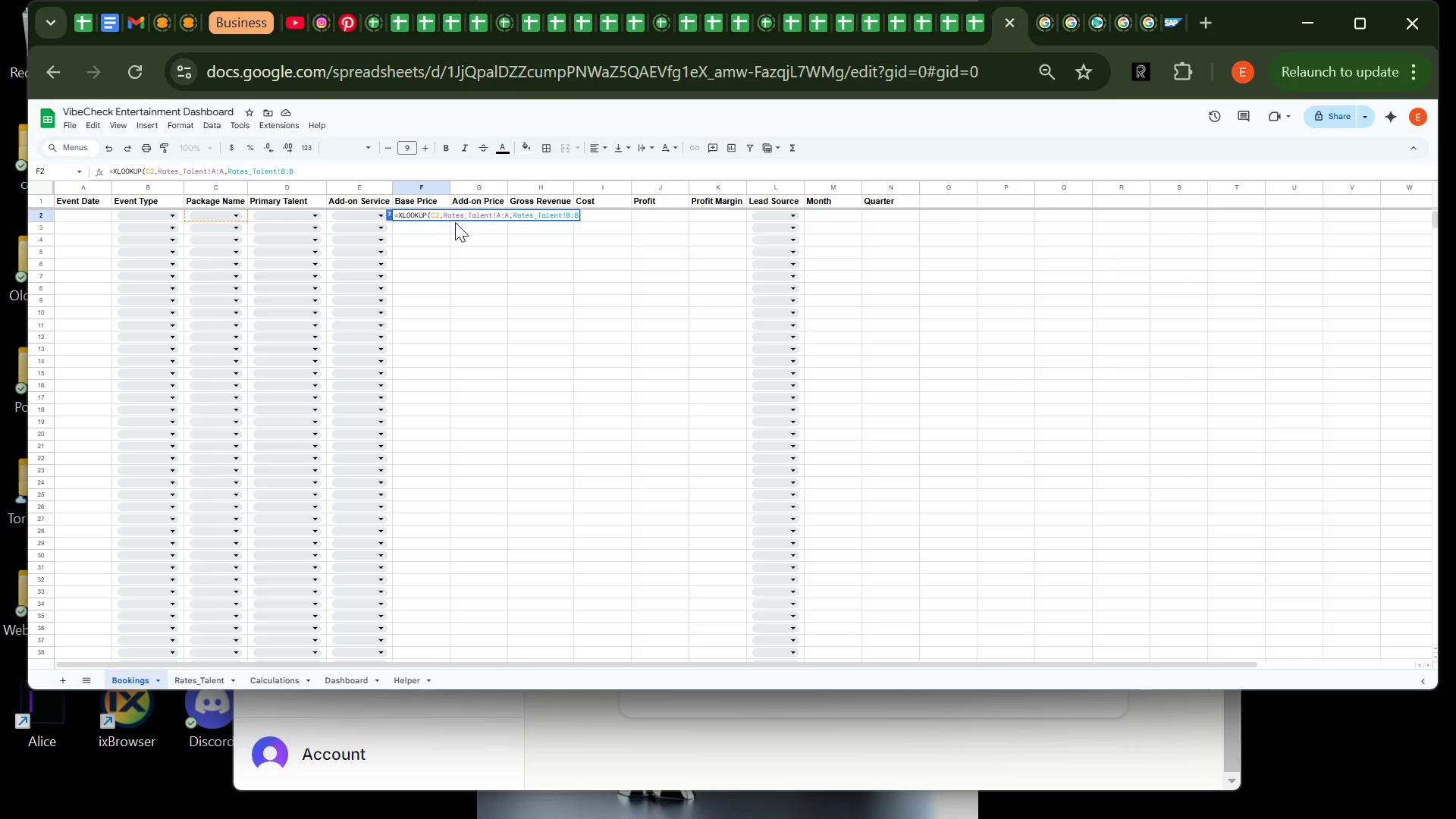 
wait(5.56)
 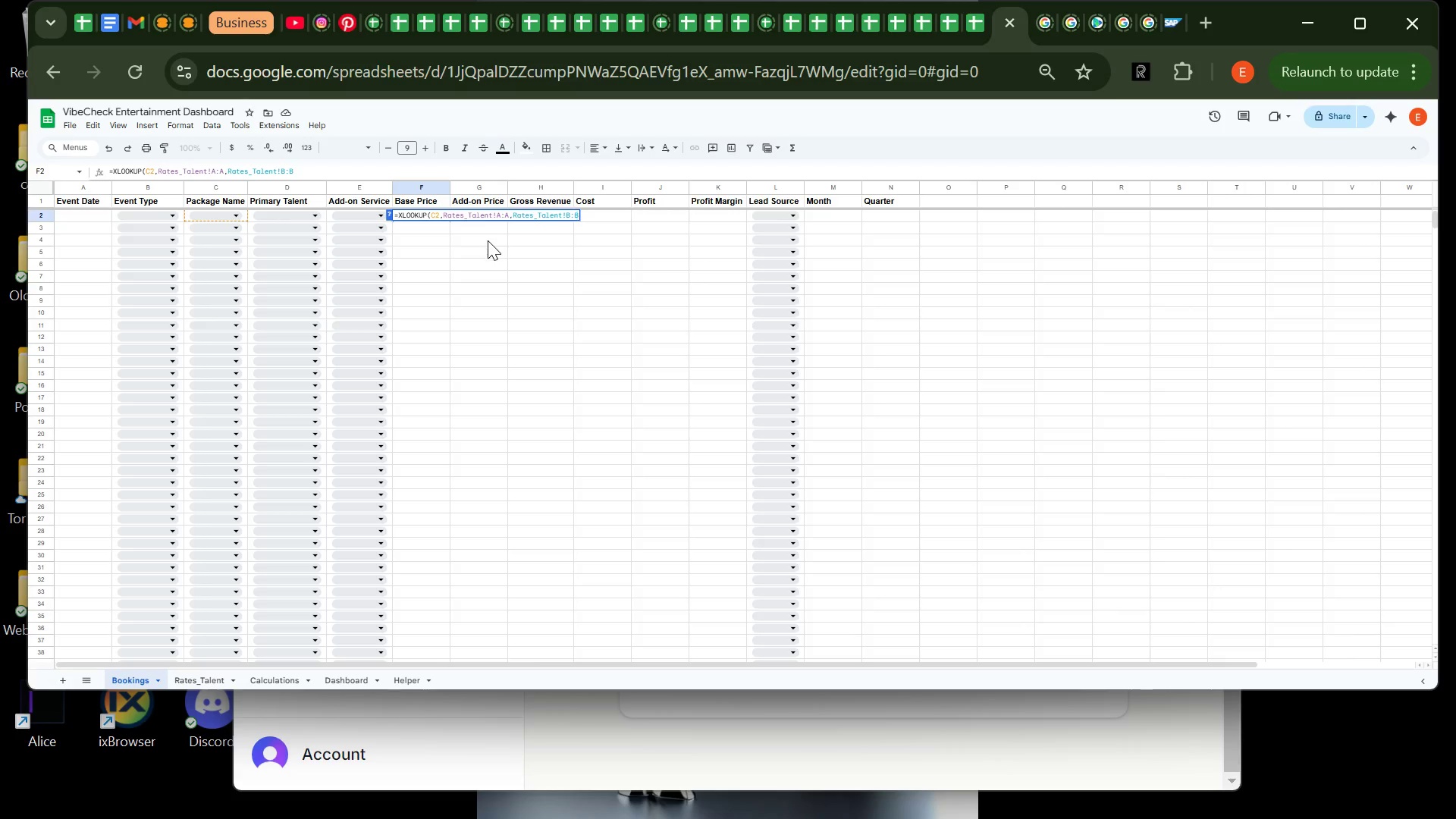 
key(Shift+0)
 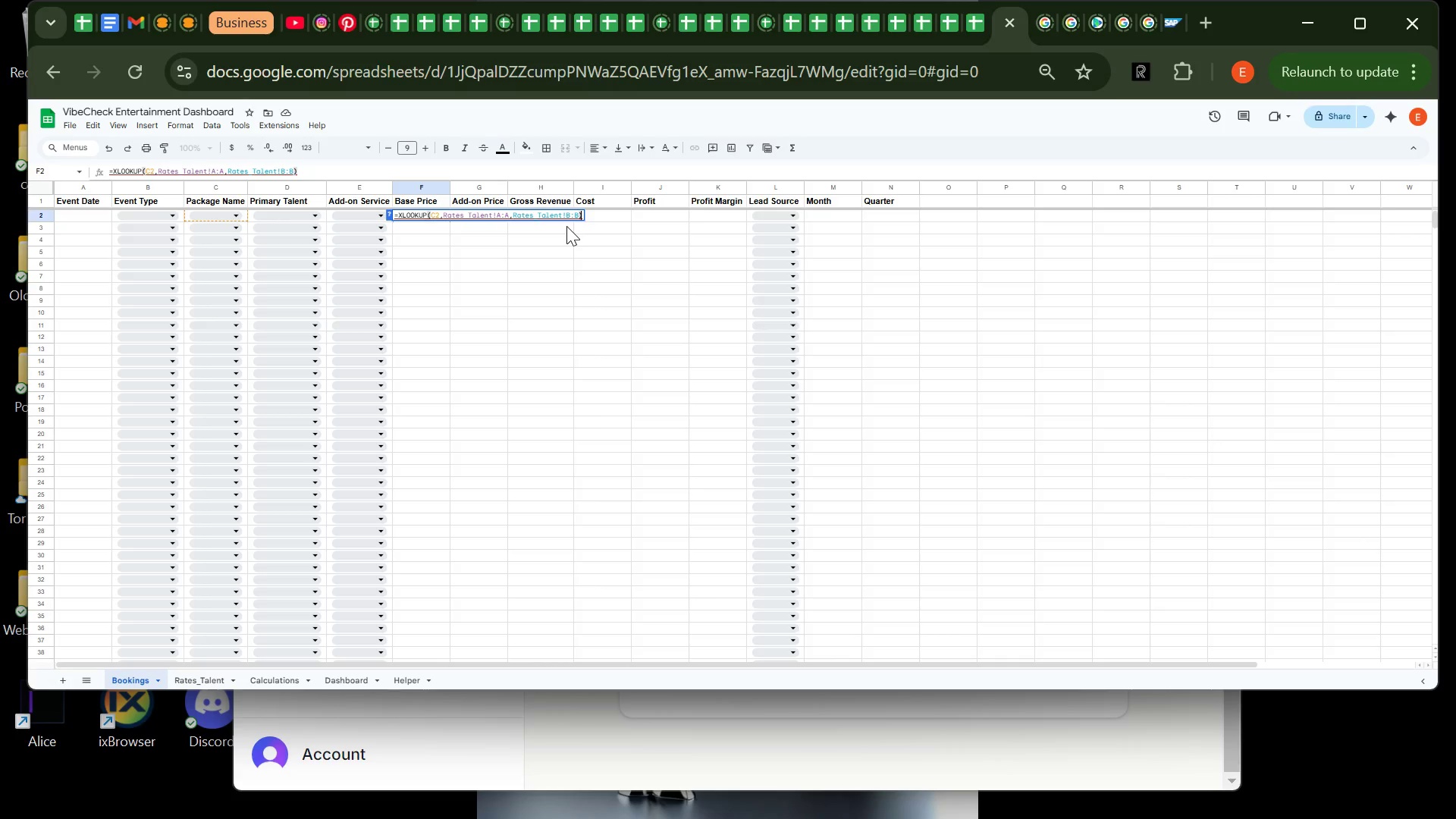 
wait(7.23)
 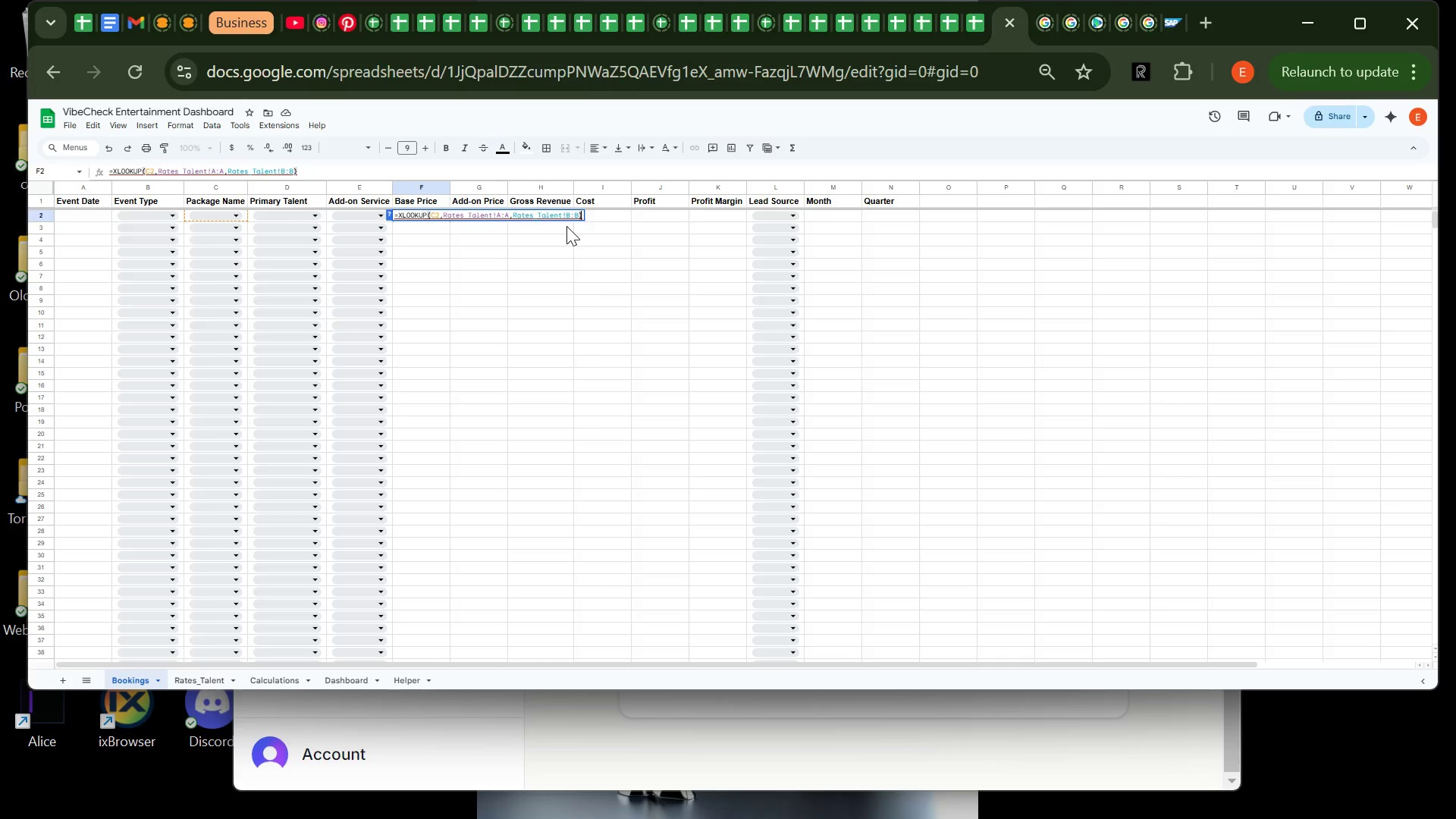 
key(Enter)
 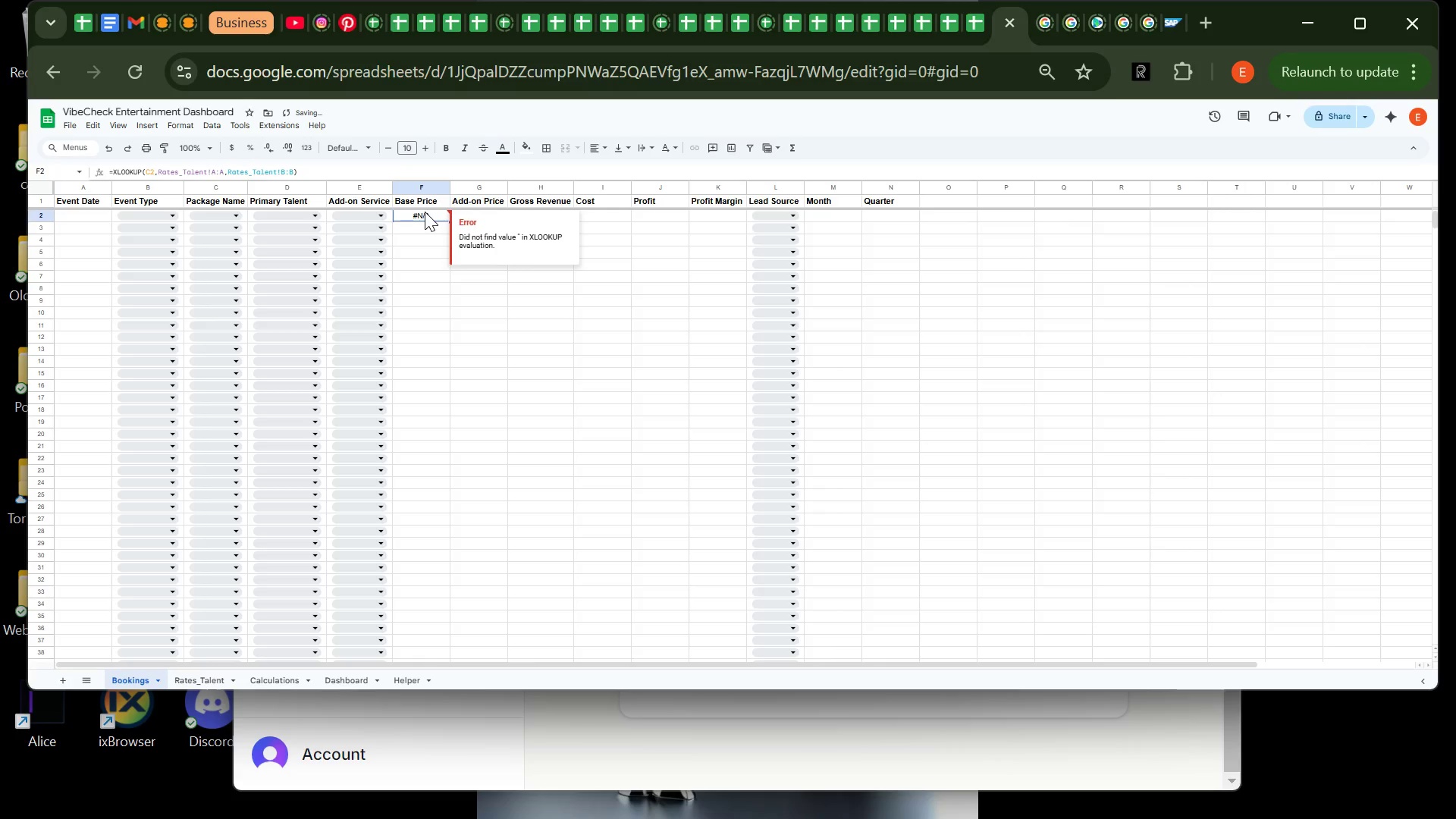 
left_click([425, 212])
 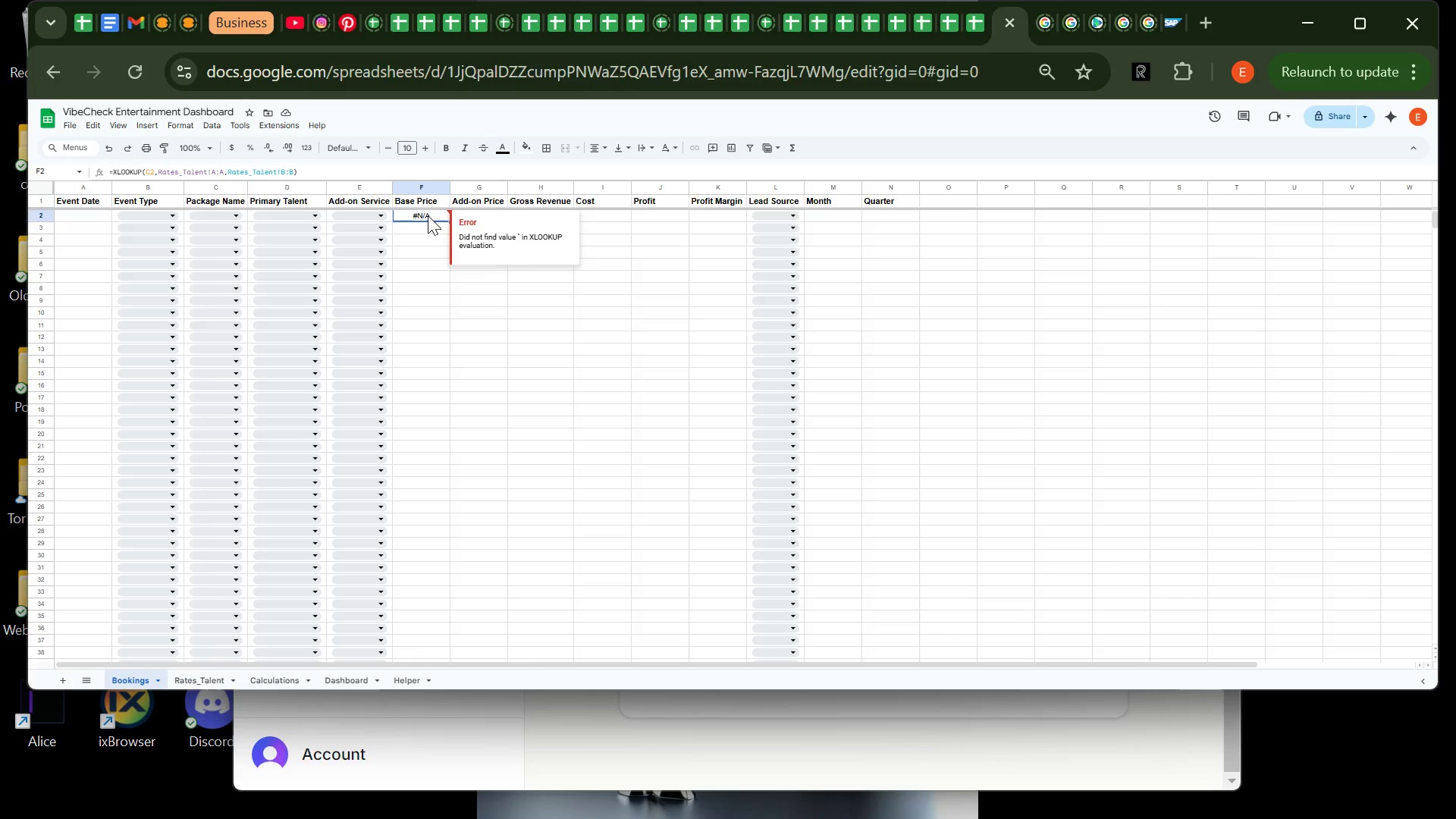 
wait(7.3)
 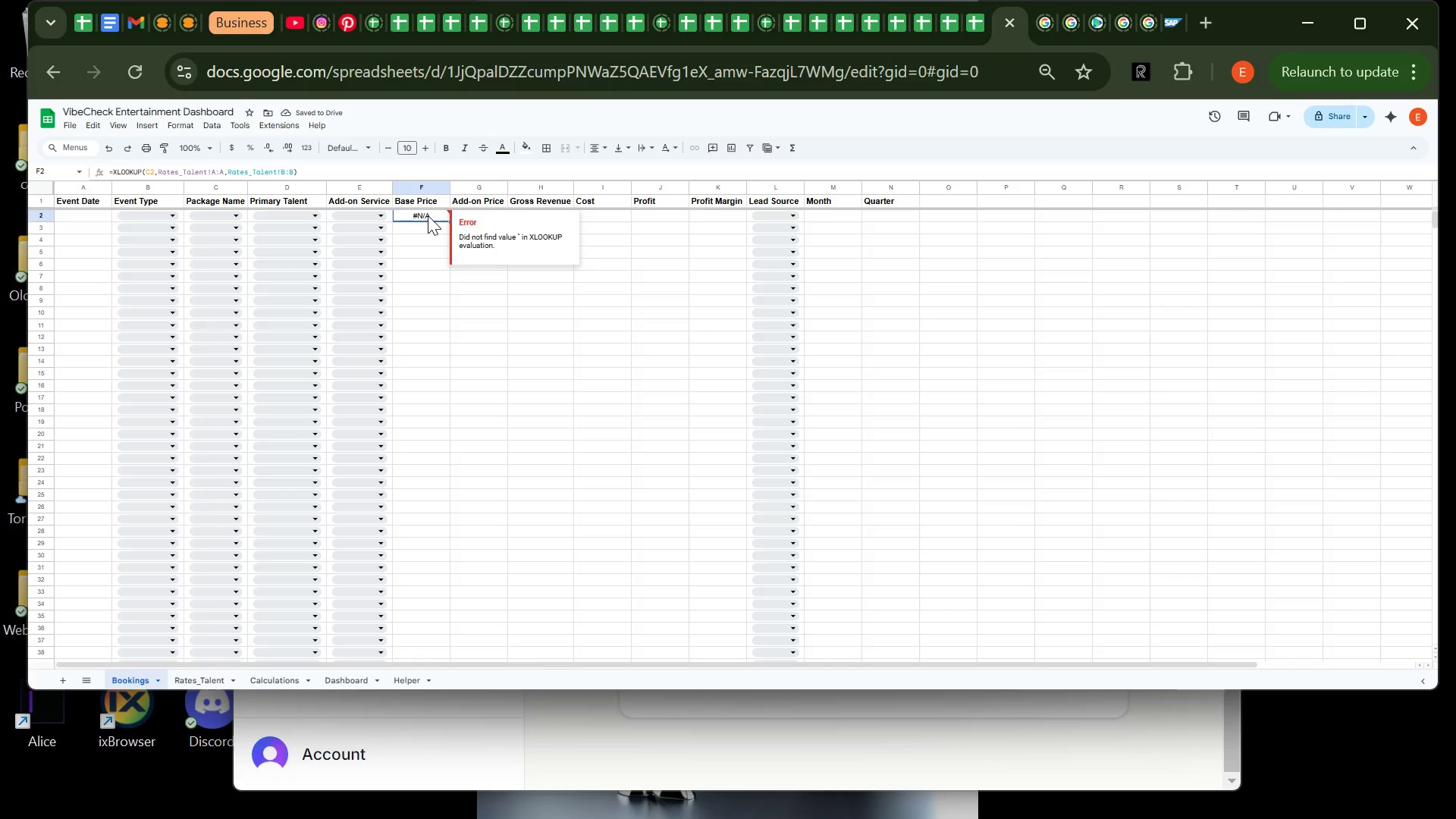 
left_click([221, 215])
 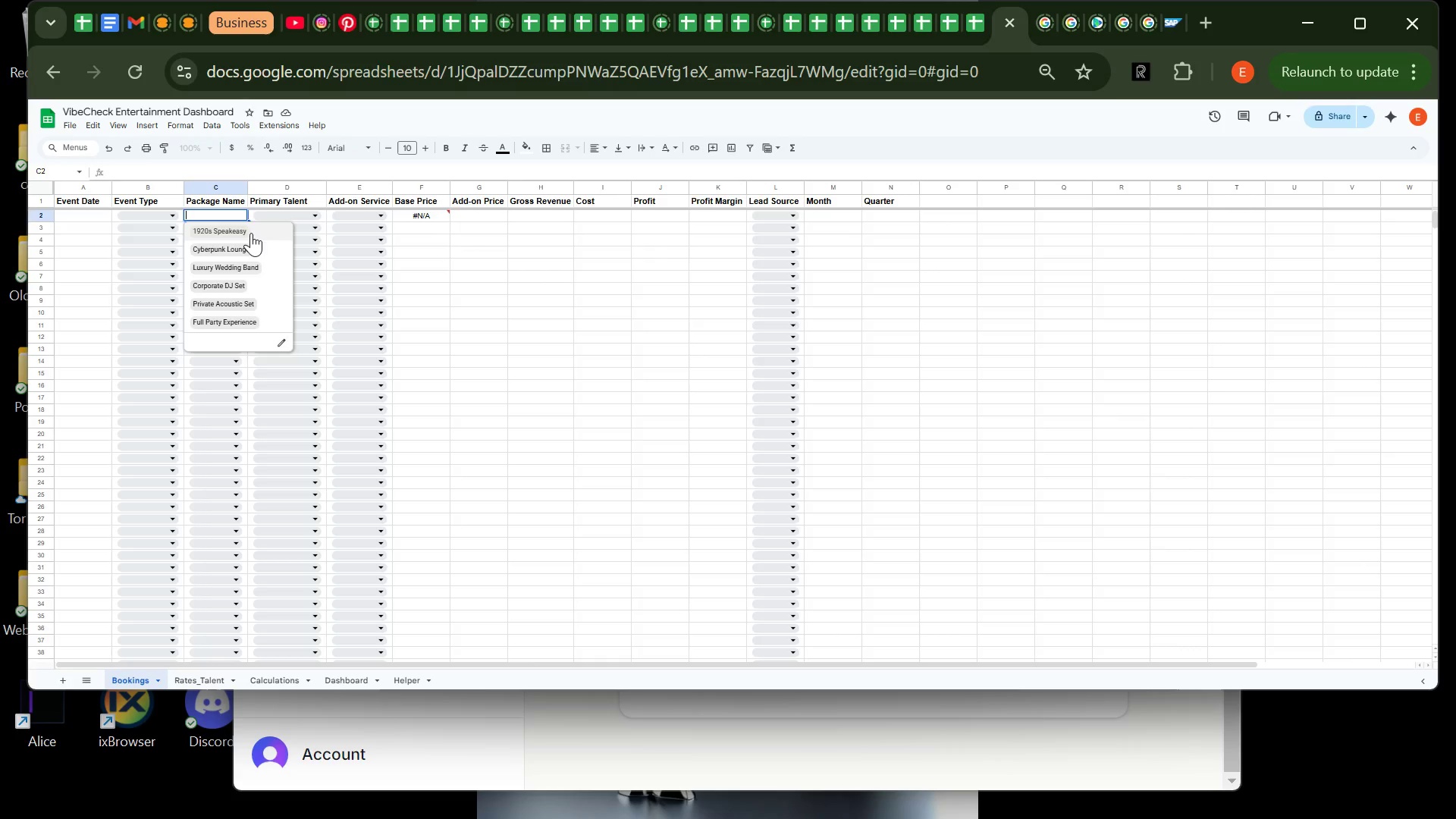 
left_click([251, 233])
 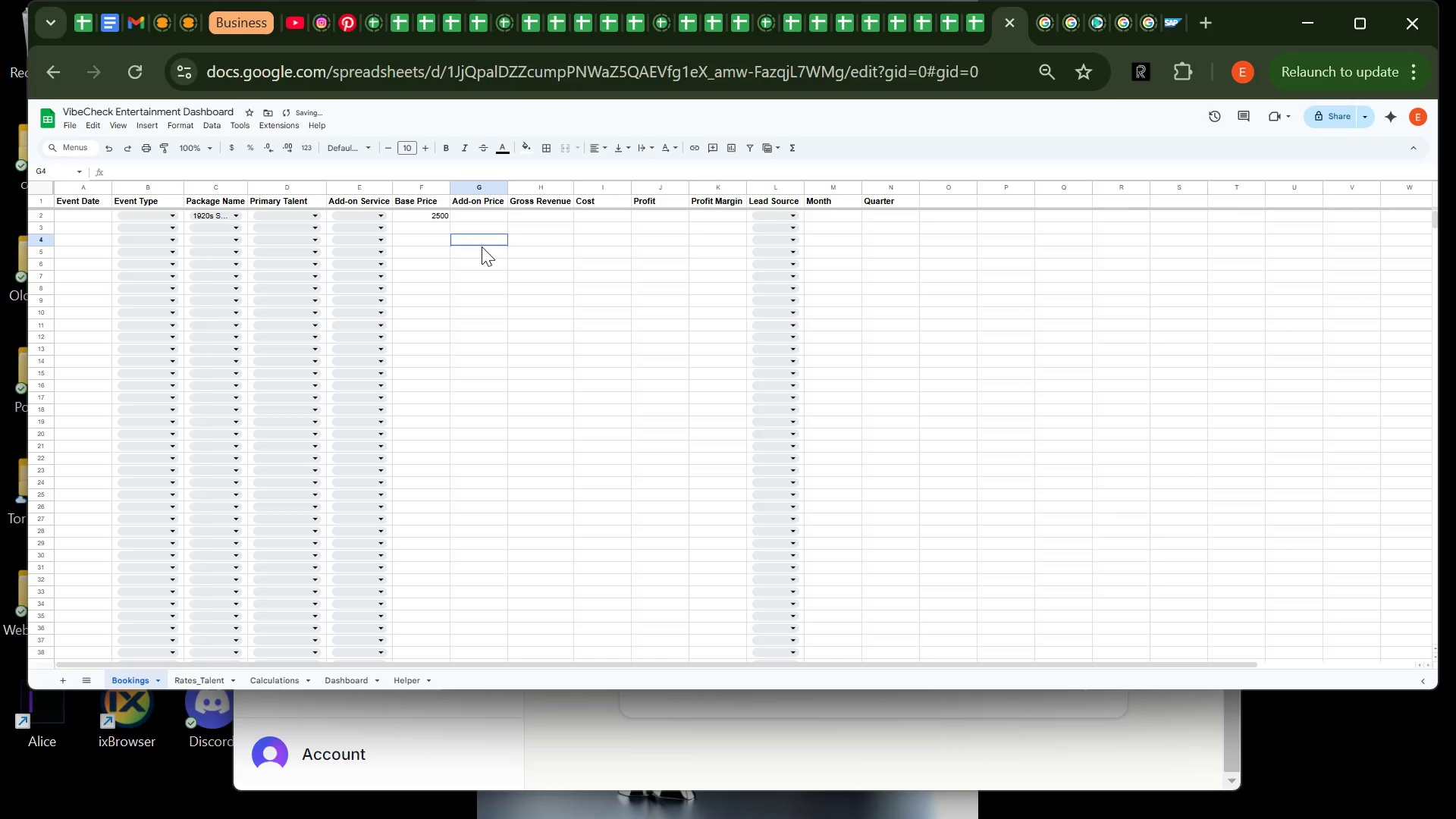 
left_click([482, 246])
 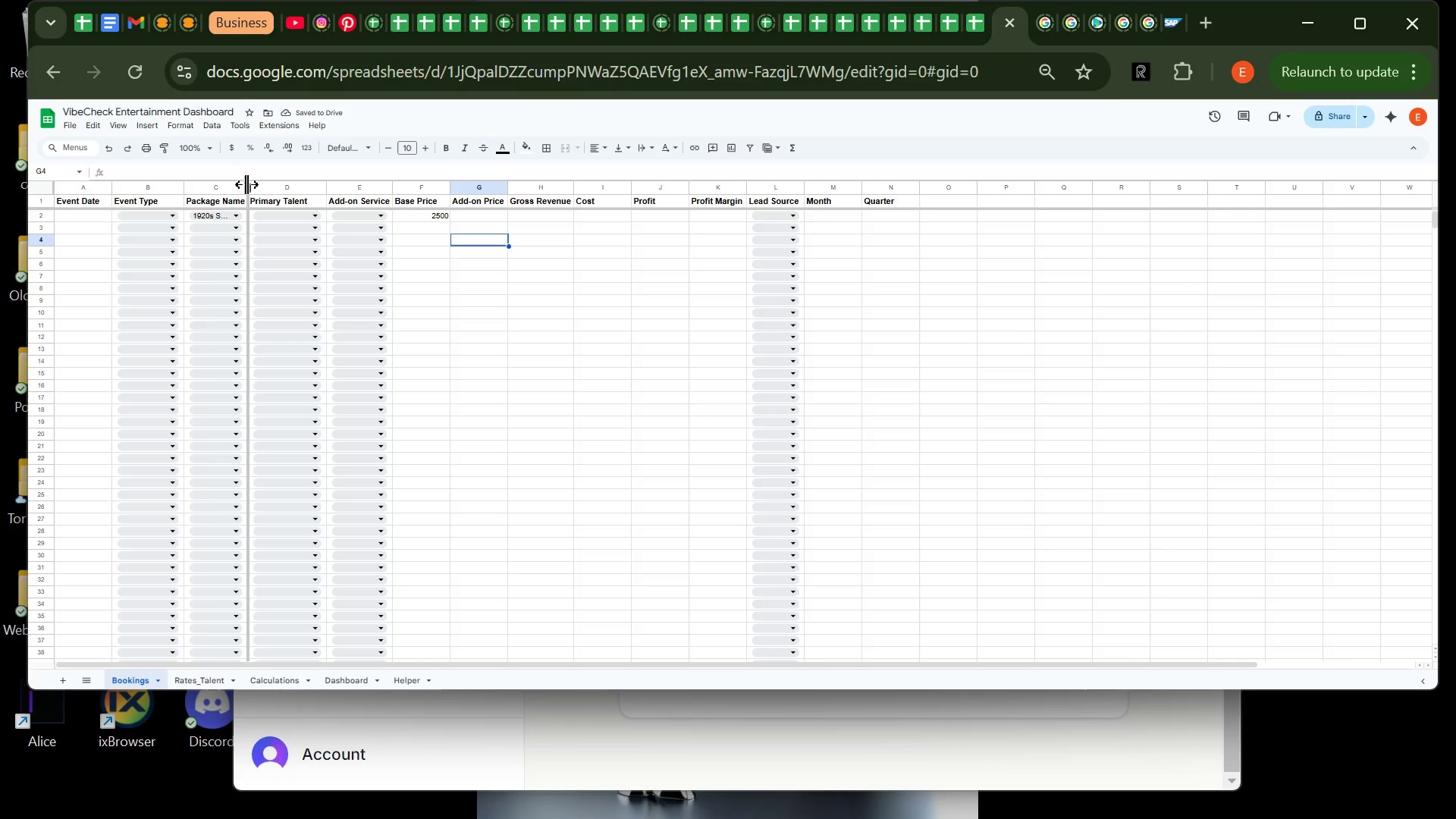 
double_click([246, 184])
 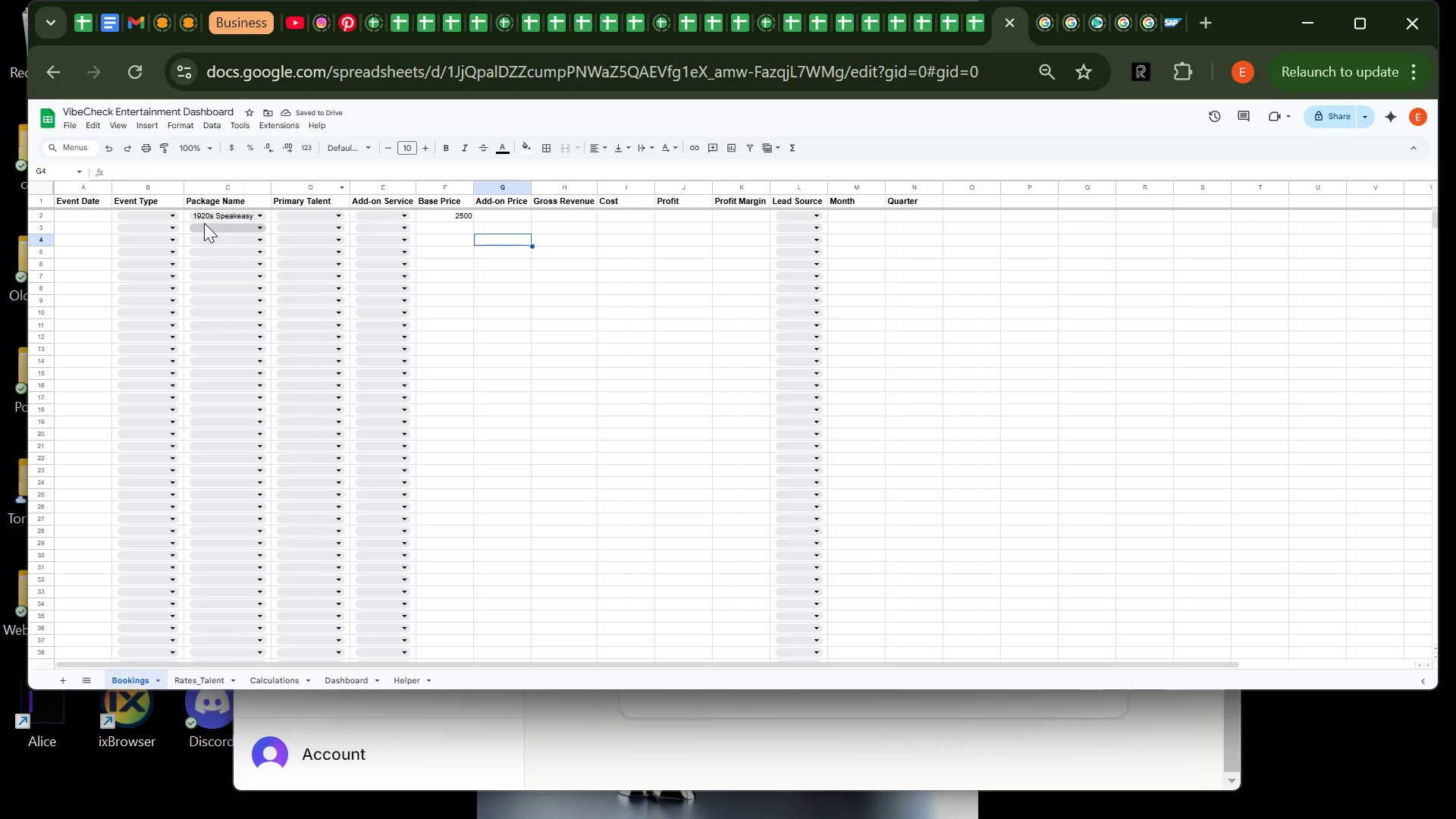 
wait(6.49)
 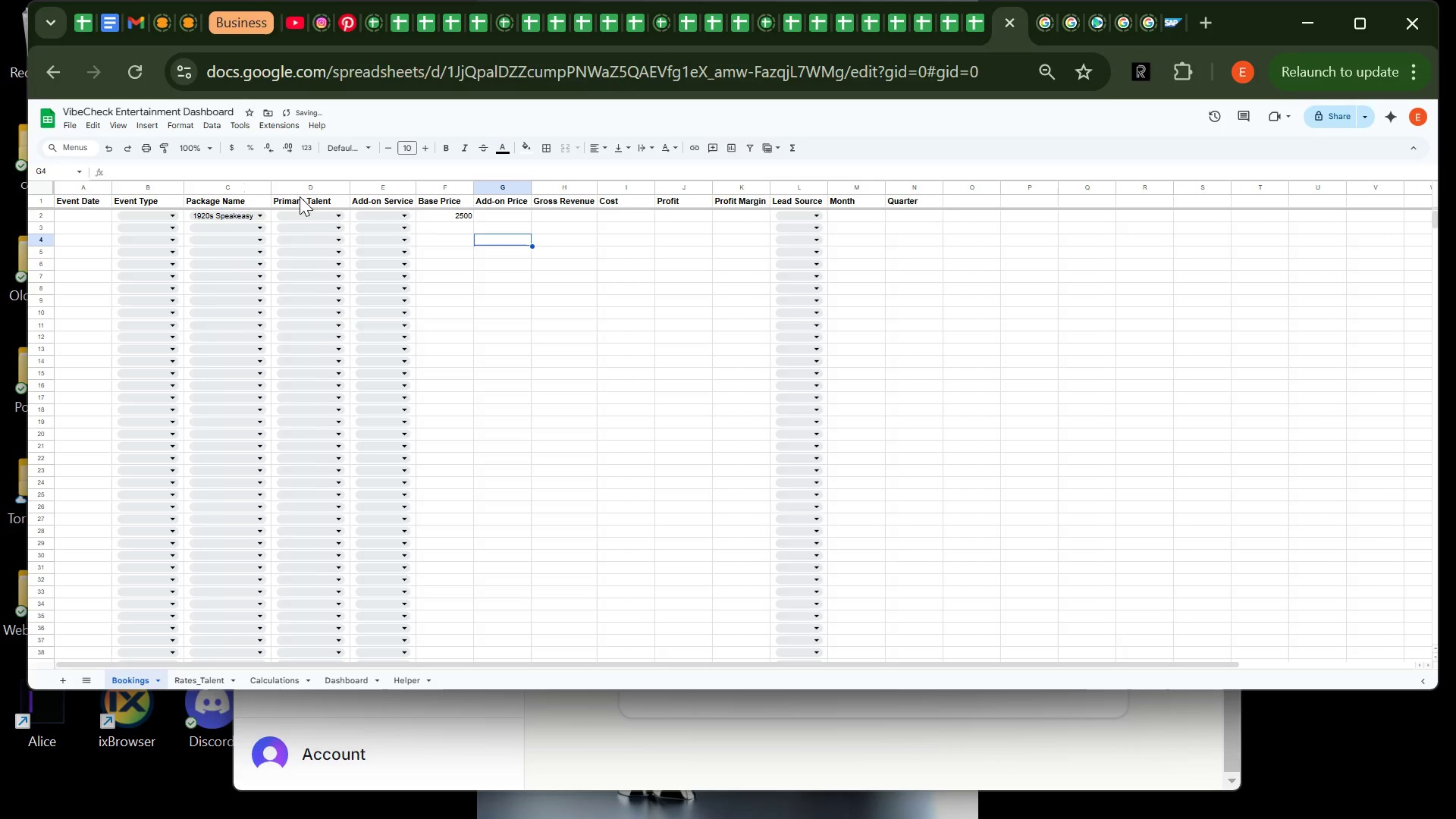 
scroll: coordinate [299, 221], scroll_direction: up, amount: 2.0
 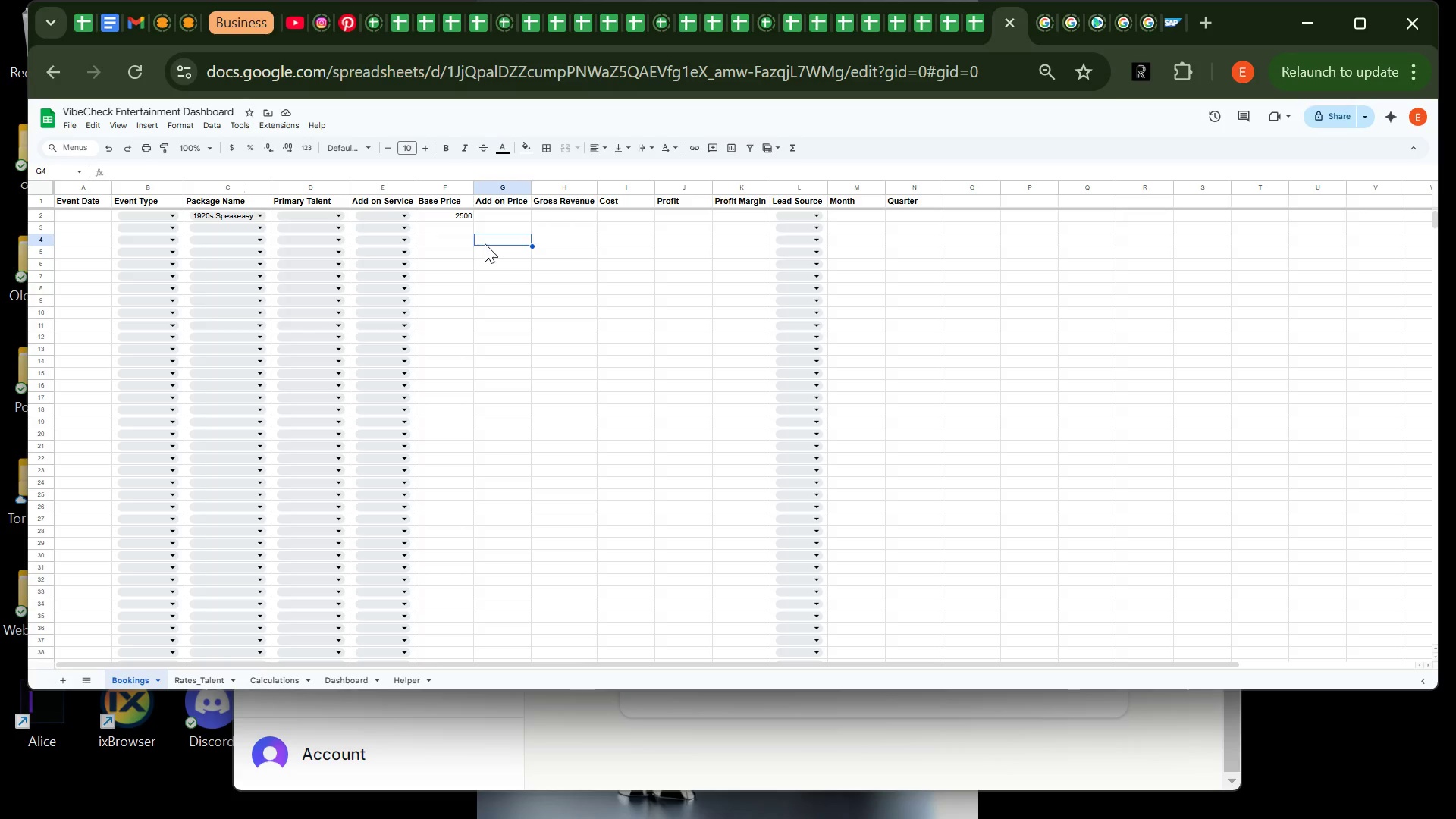 
wait(9.19)
 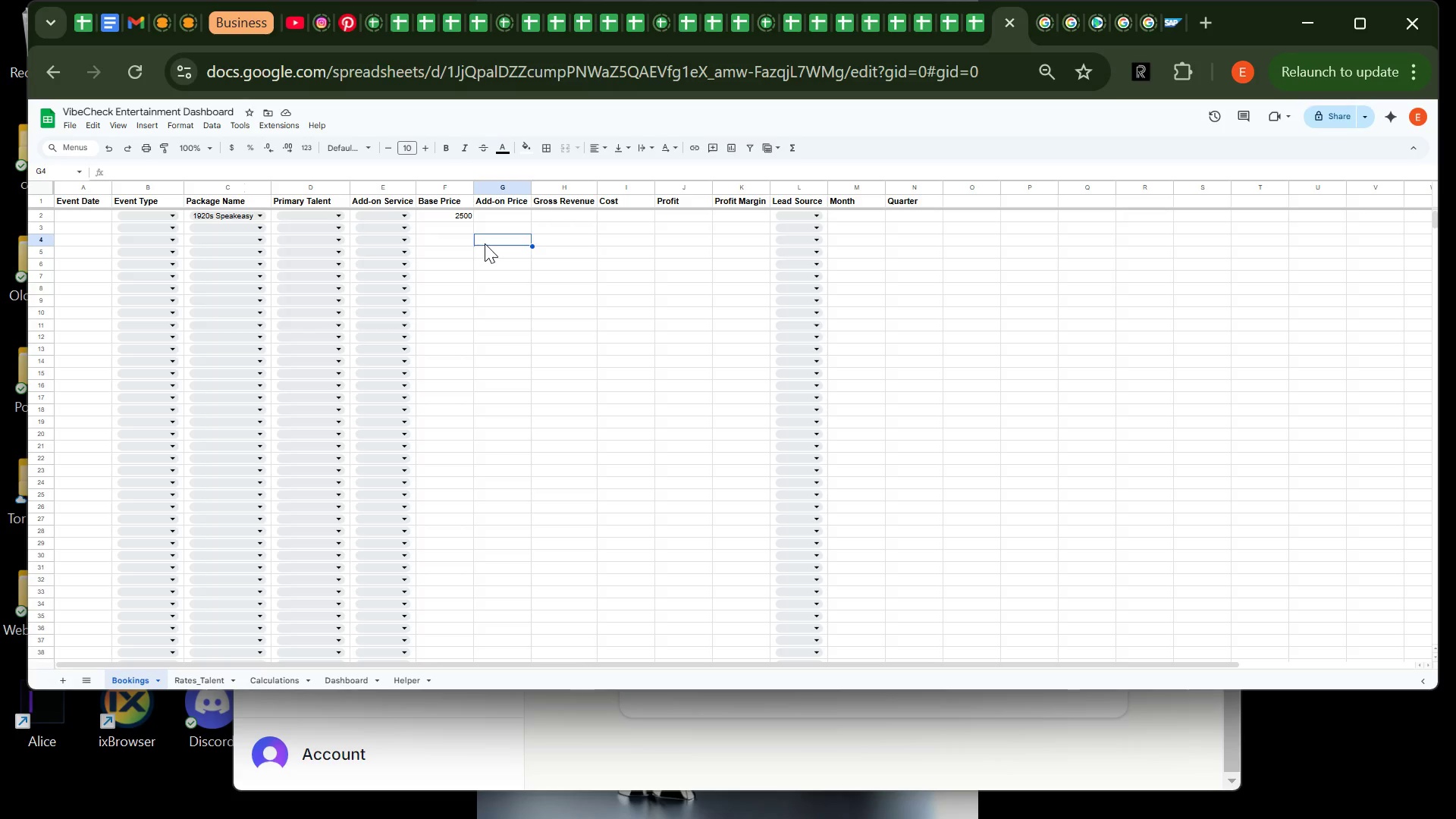 
left_click([494, 212])
 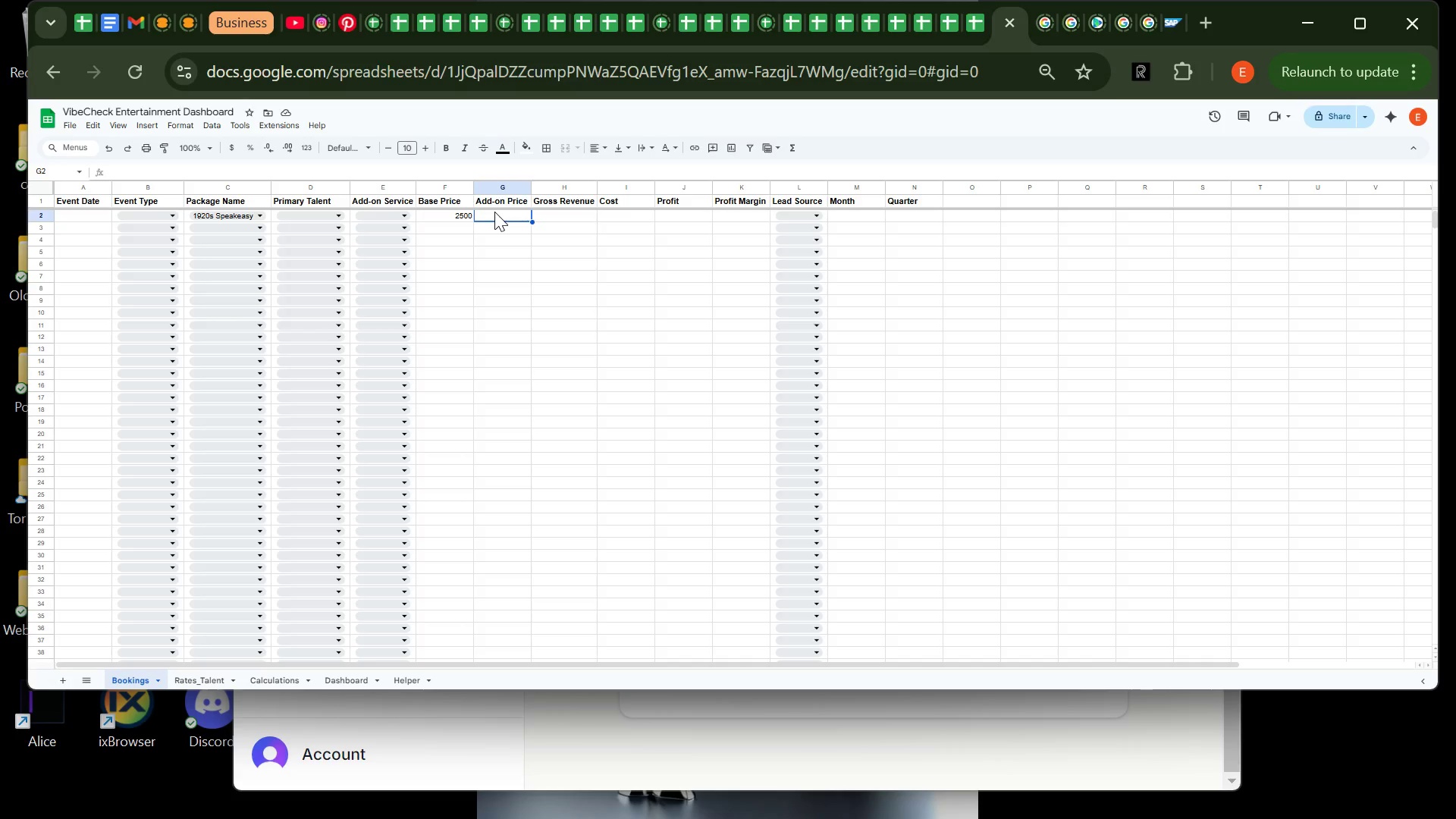 
type(=XLOOKUP(E2,rAT)
key(Backspace)
key(Backspace)
key(Backspace)
type(Rates_Talent!G:G,Rates_Talent!H:H))
 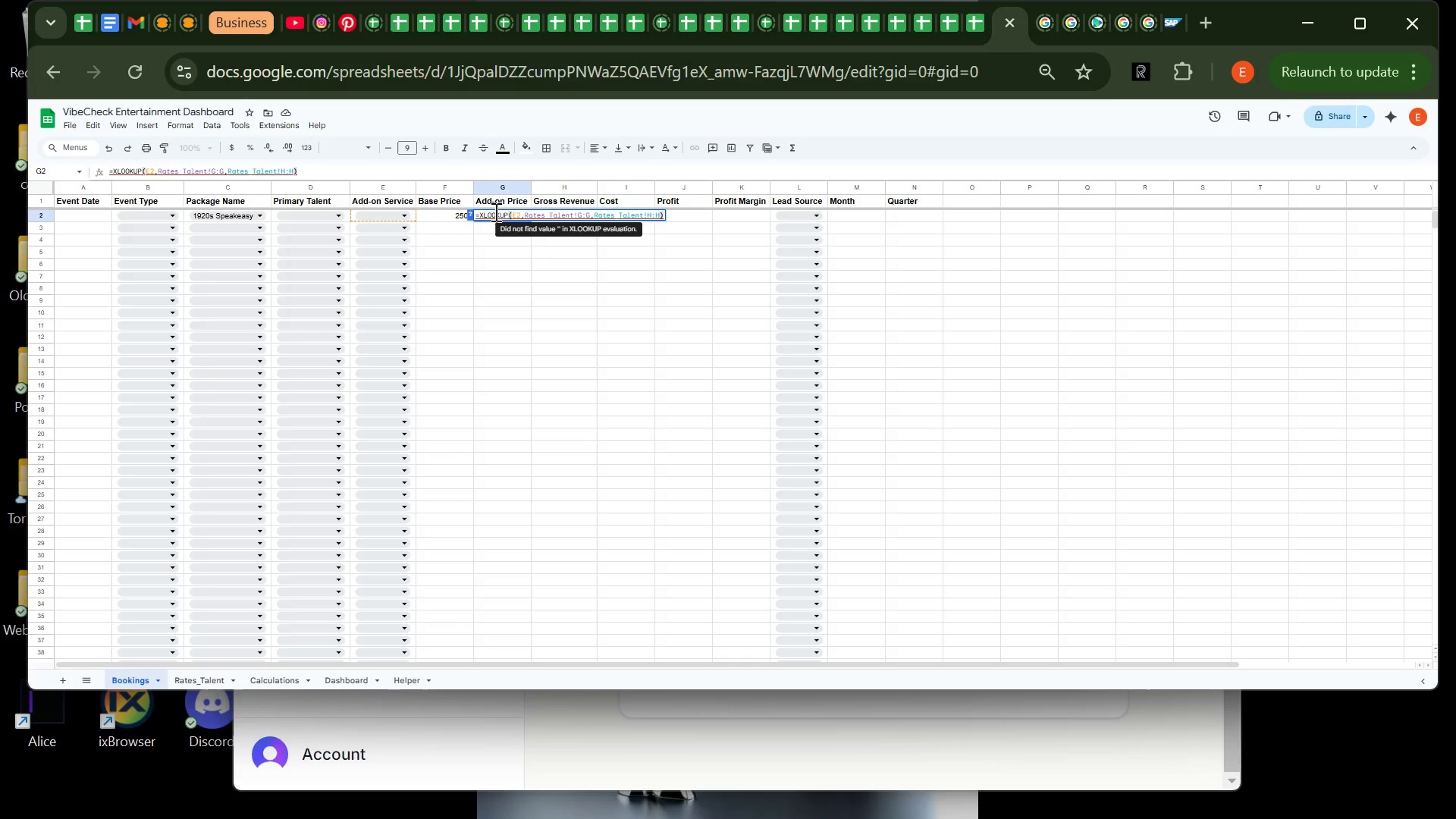 
key(Enter)
 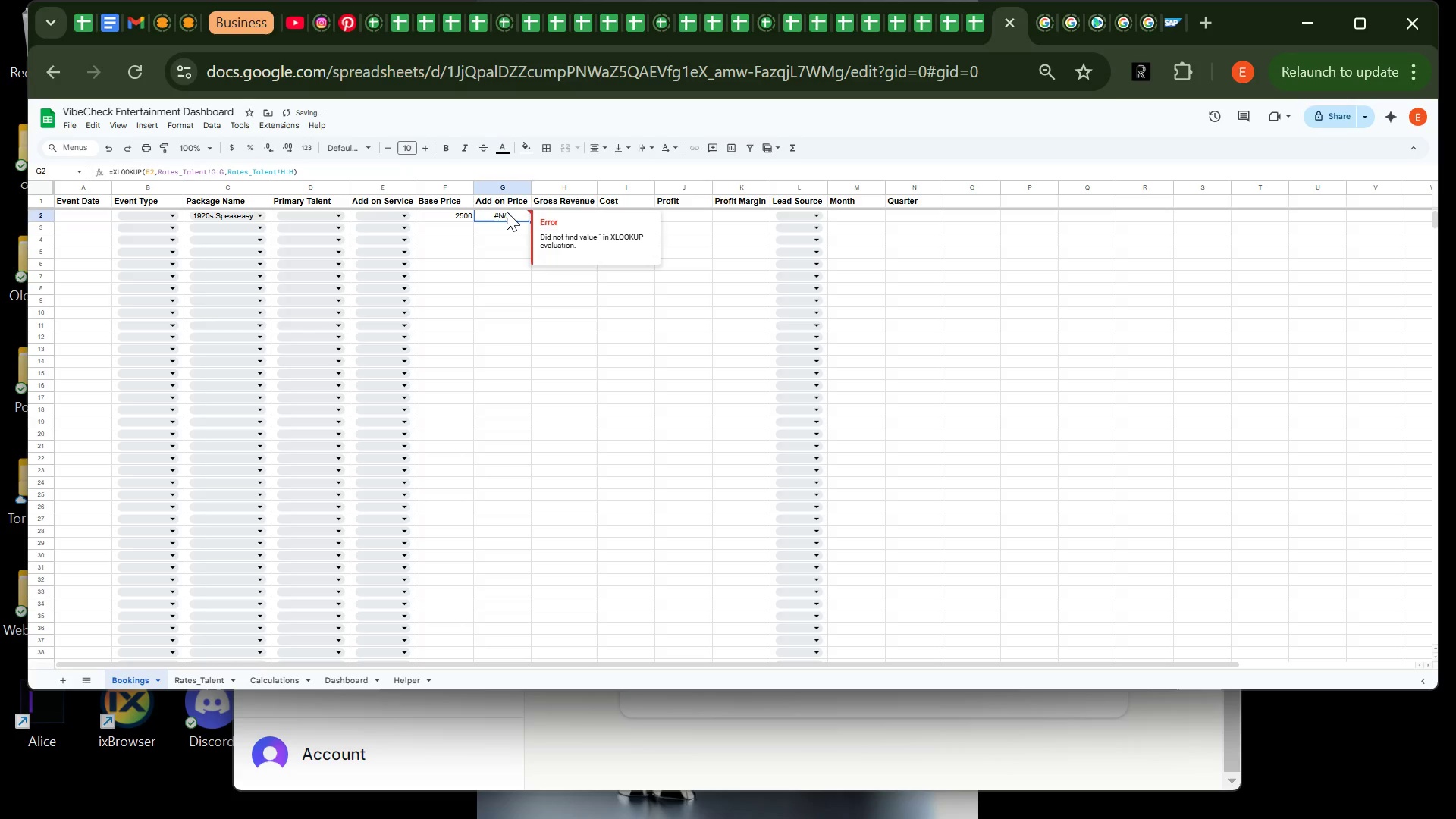 
left_click([507, 212])
 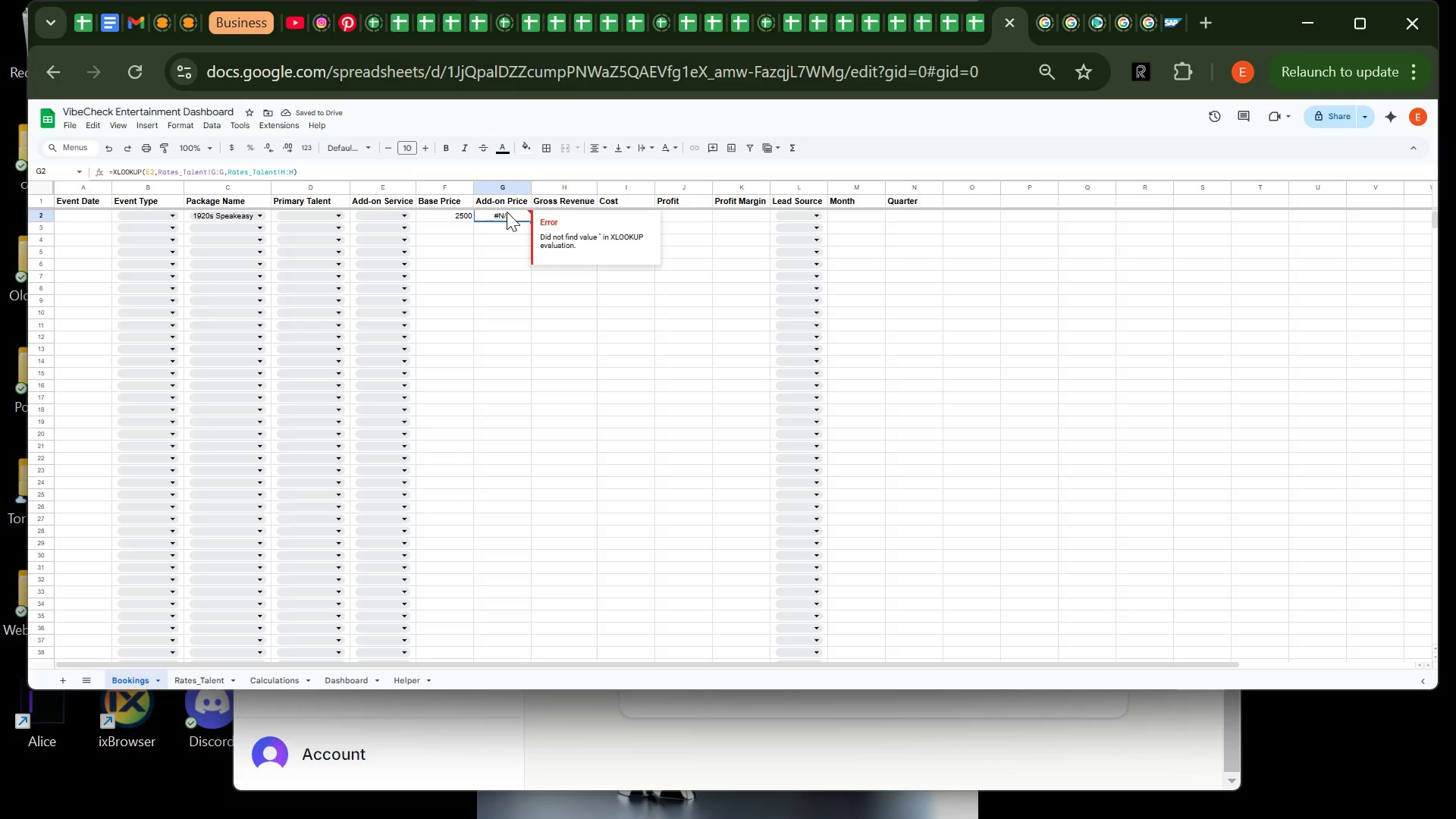 
left_click([507, 212])
 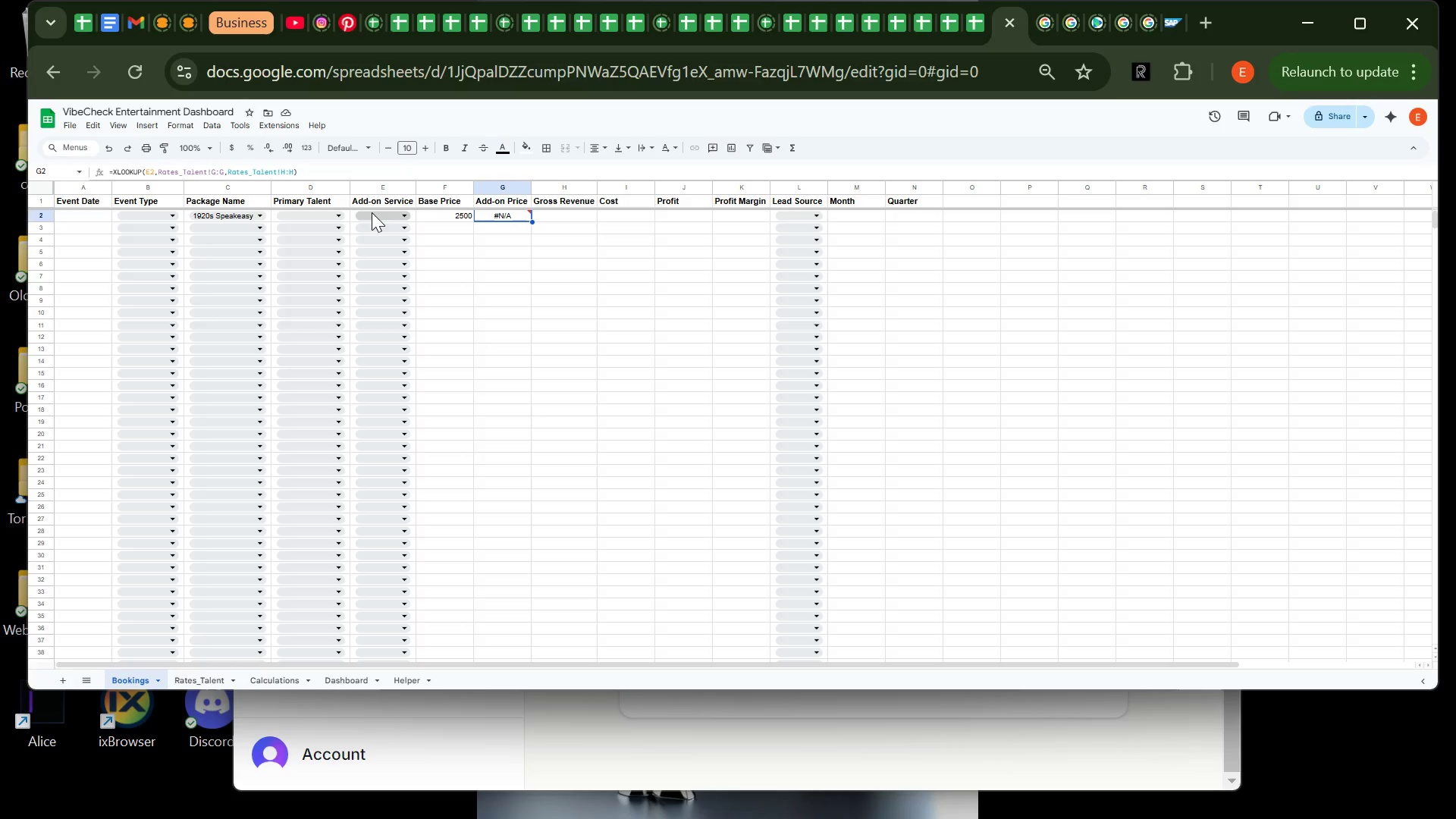 
left_click([372, 212])
 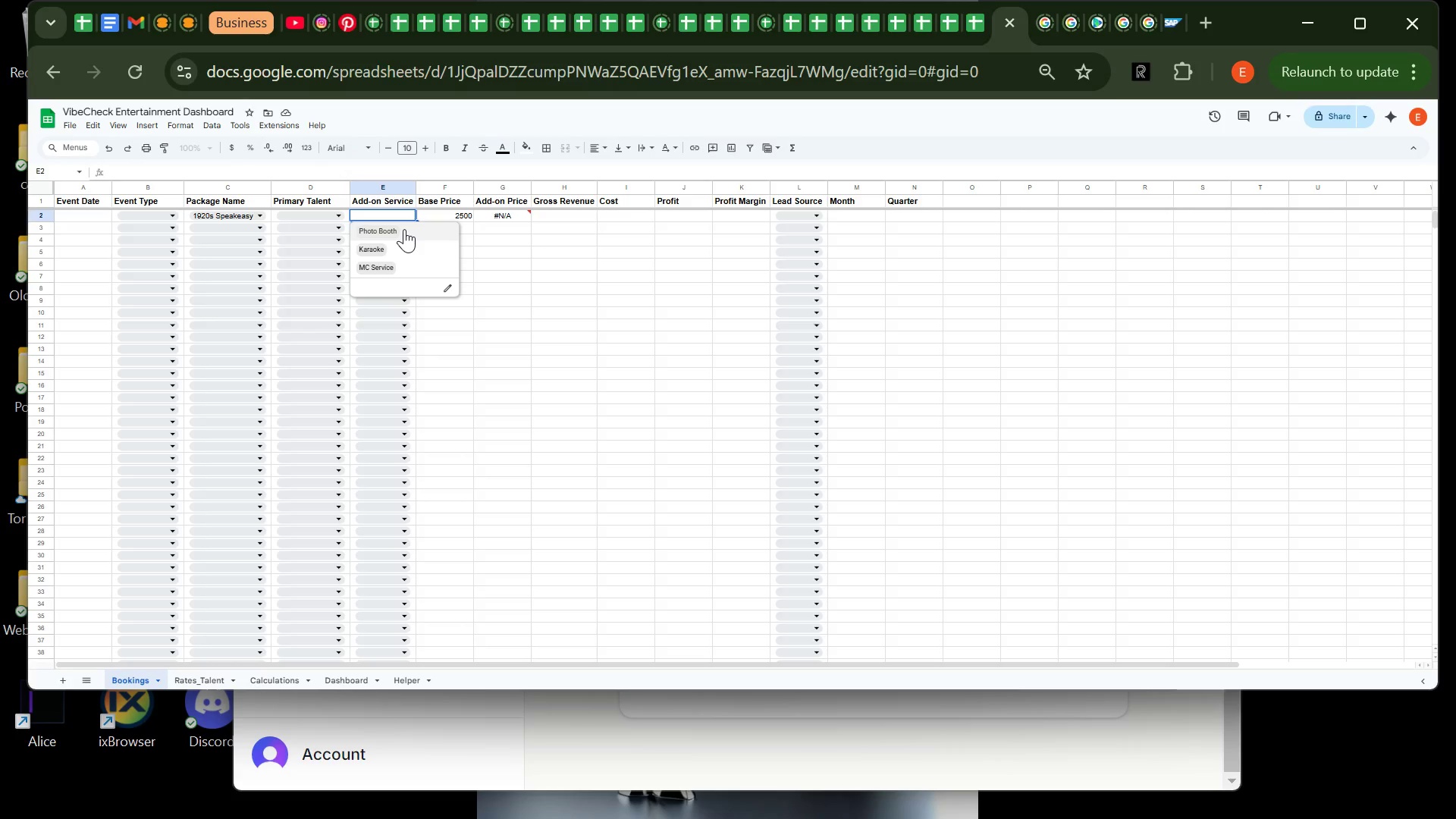 
left_click([404, 229])
 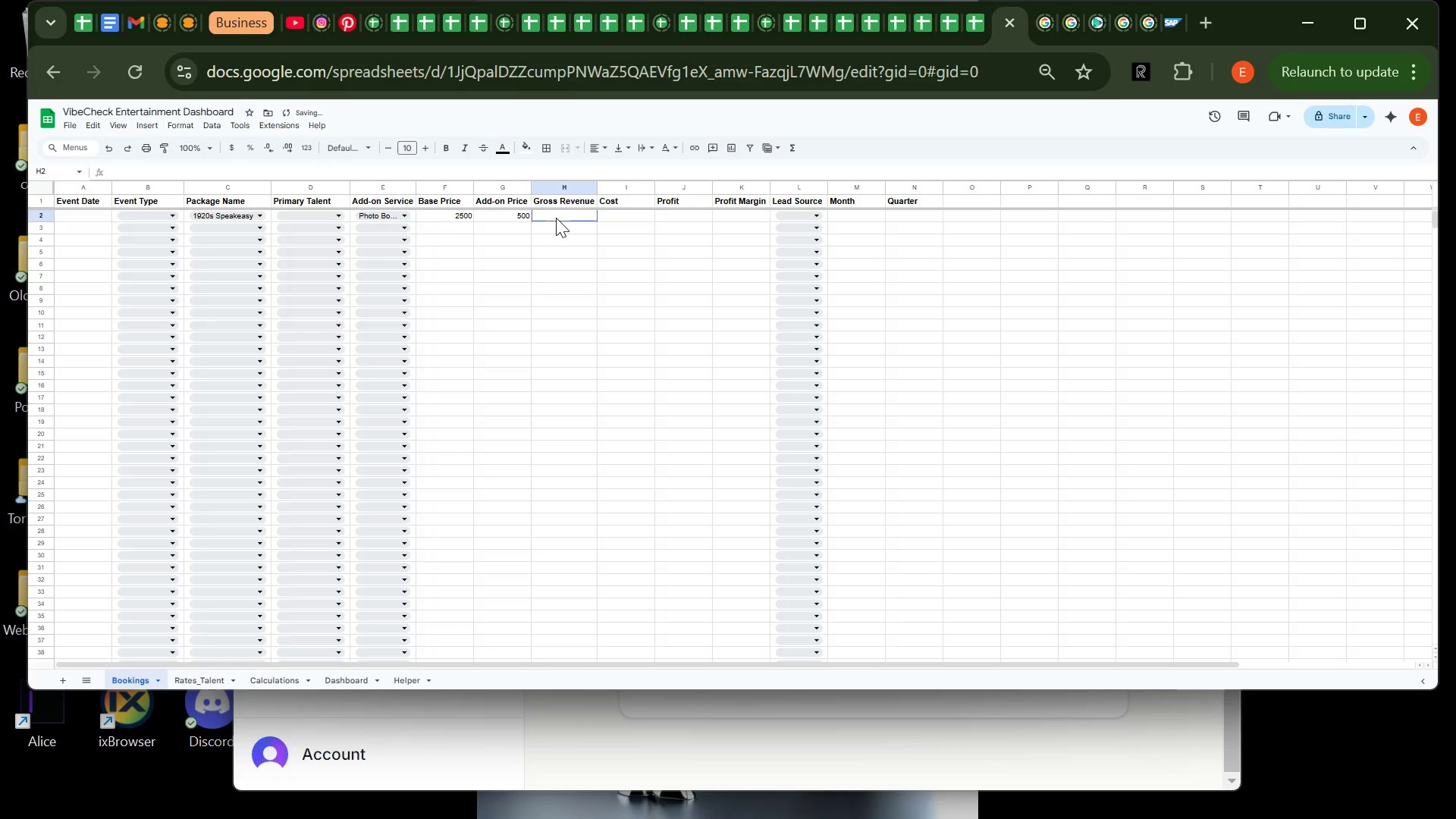 
left_click([556, 218])
 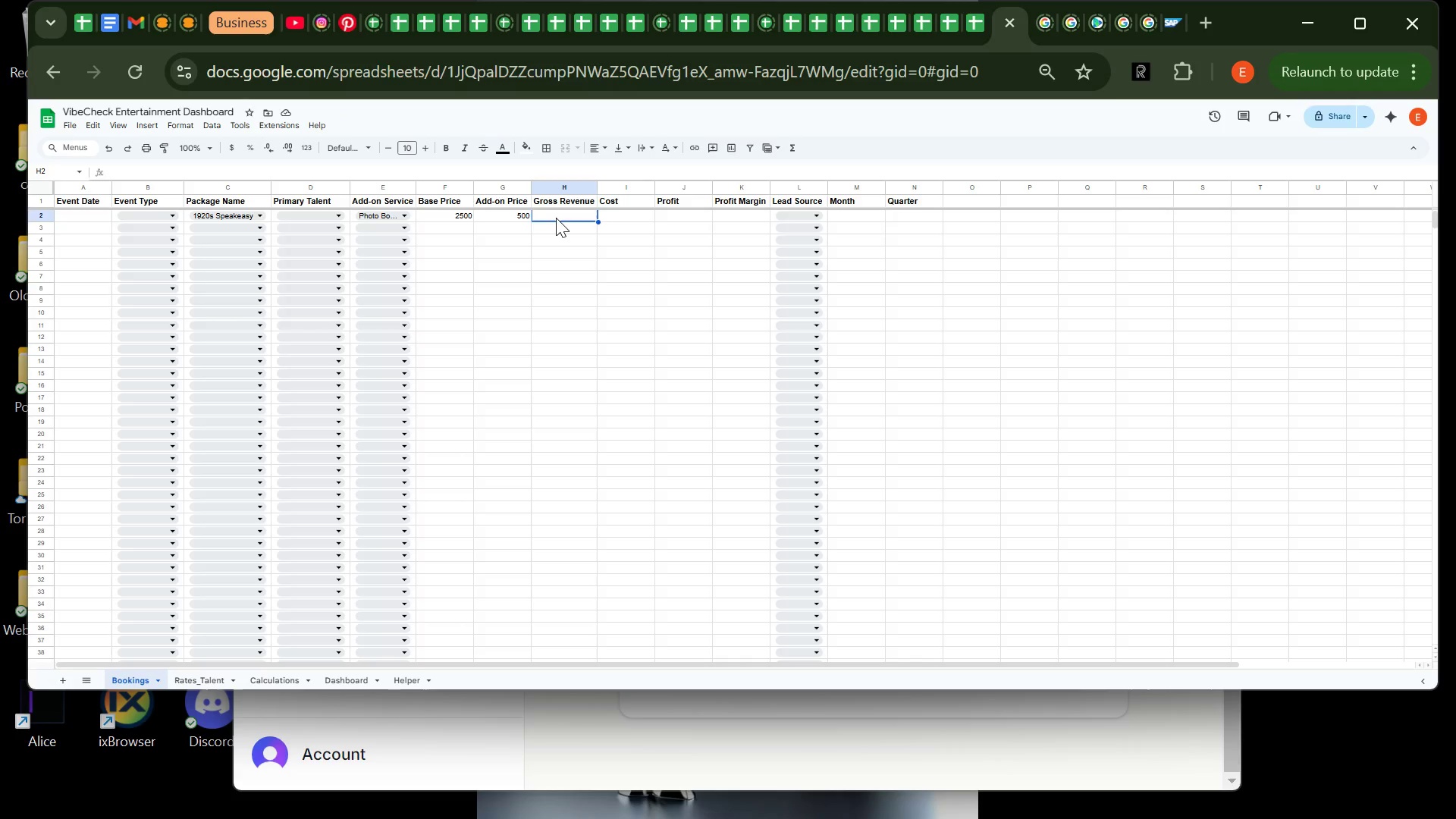 
type(=F2 + IFERROR(G2,0))
 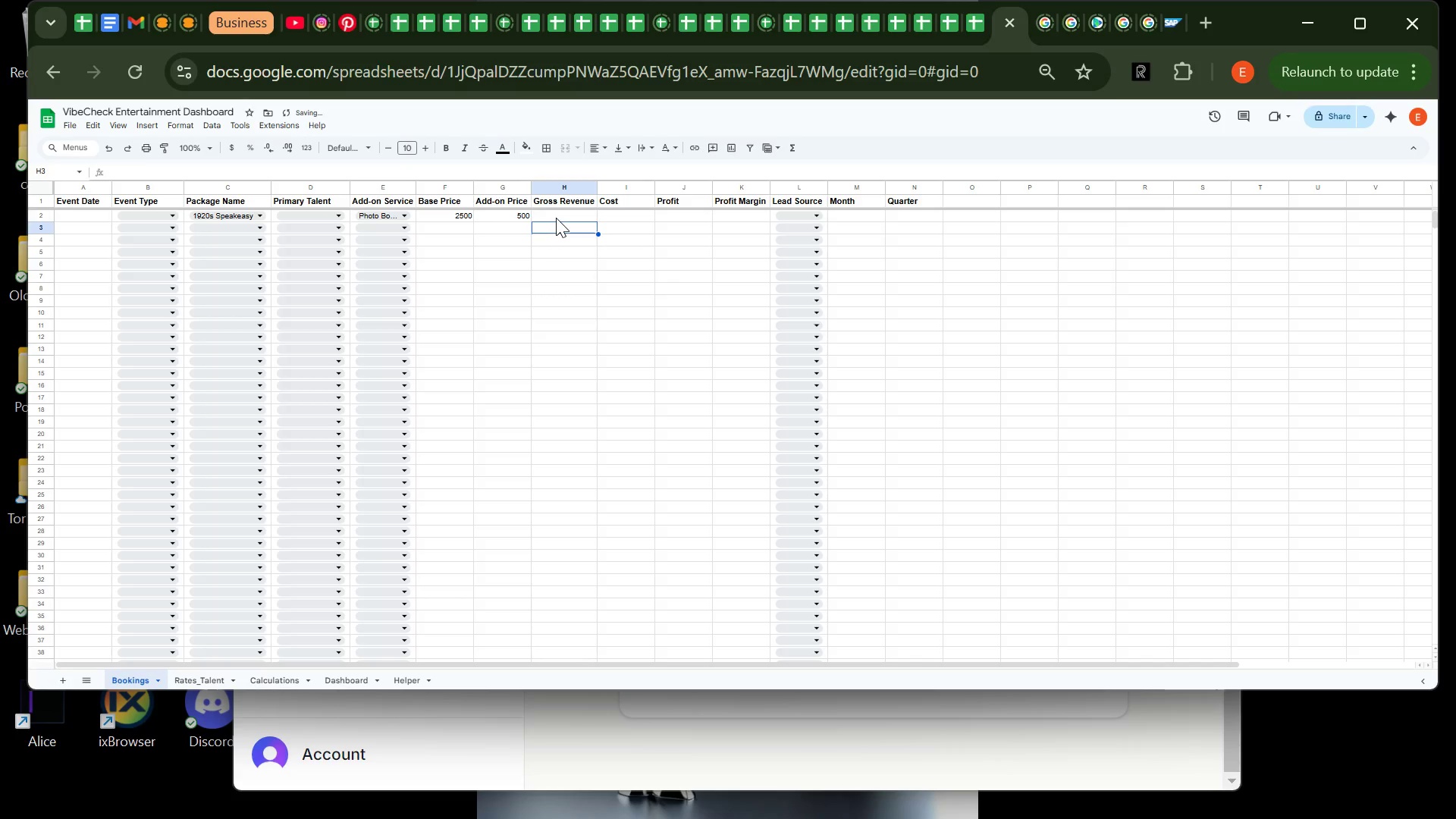 
key(Enter)
 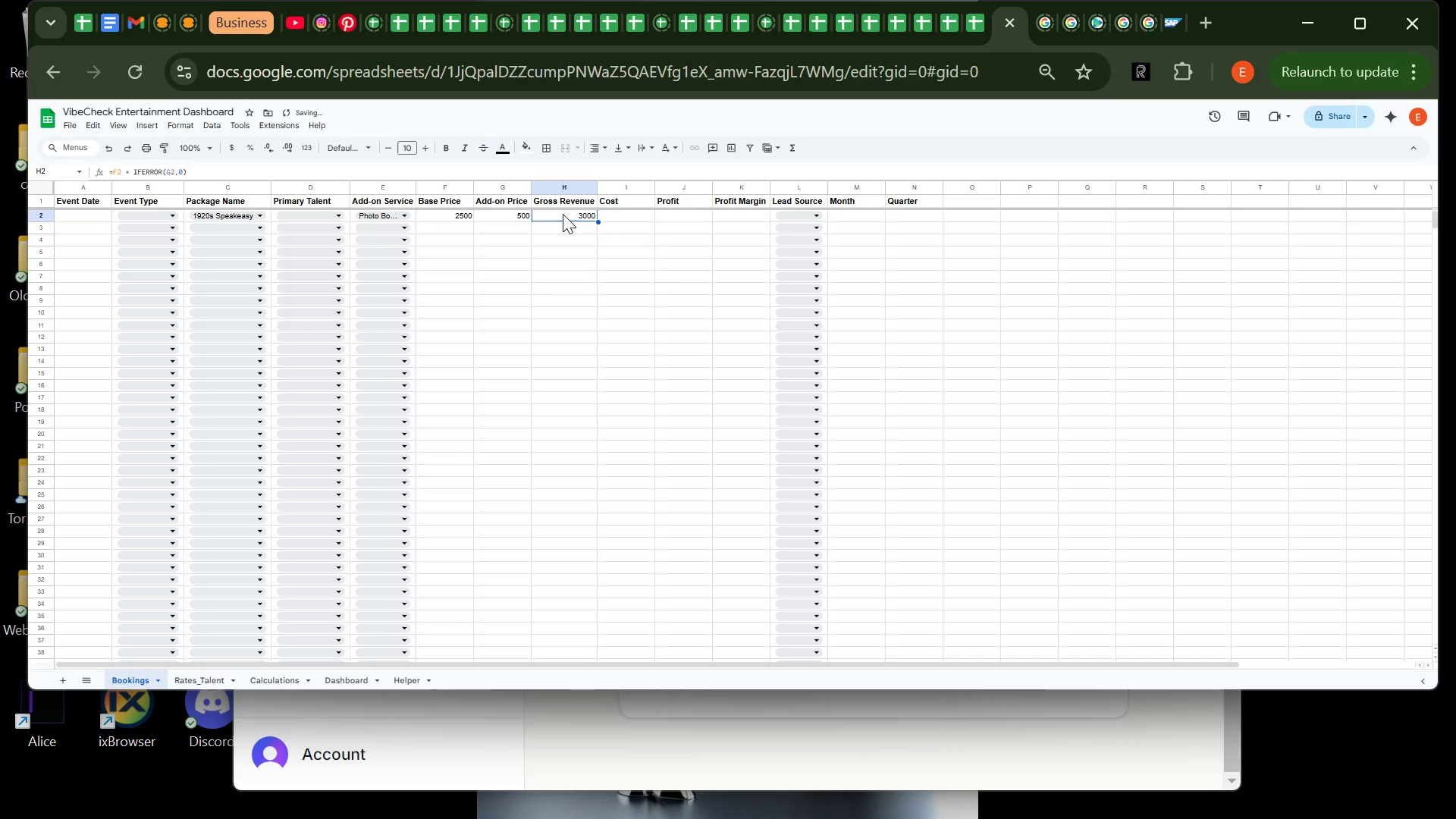 
left_click([563, 214])
 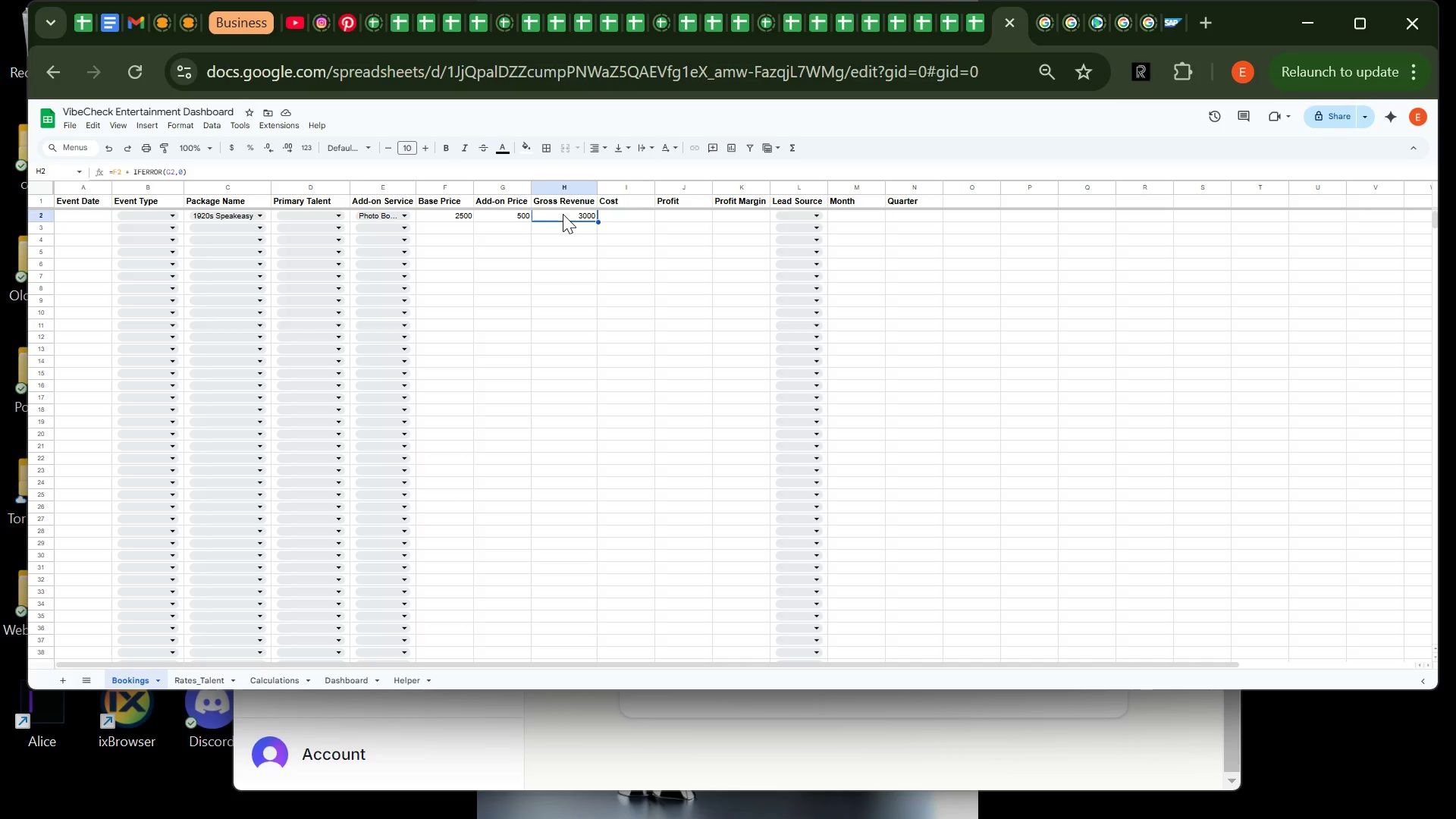 
wait(10.69)
 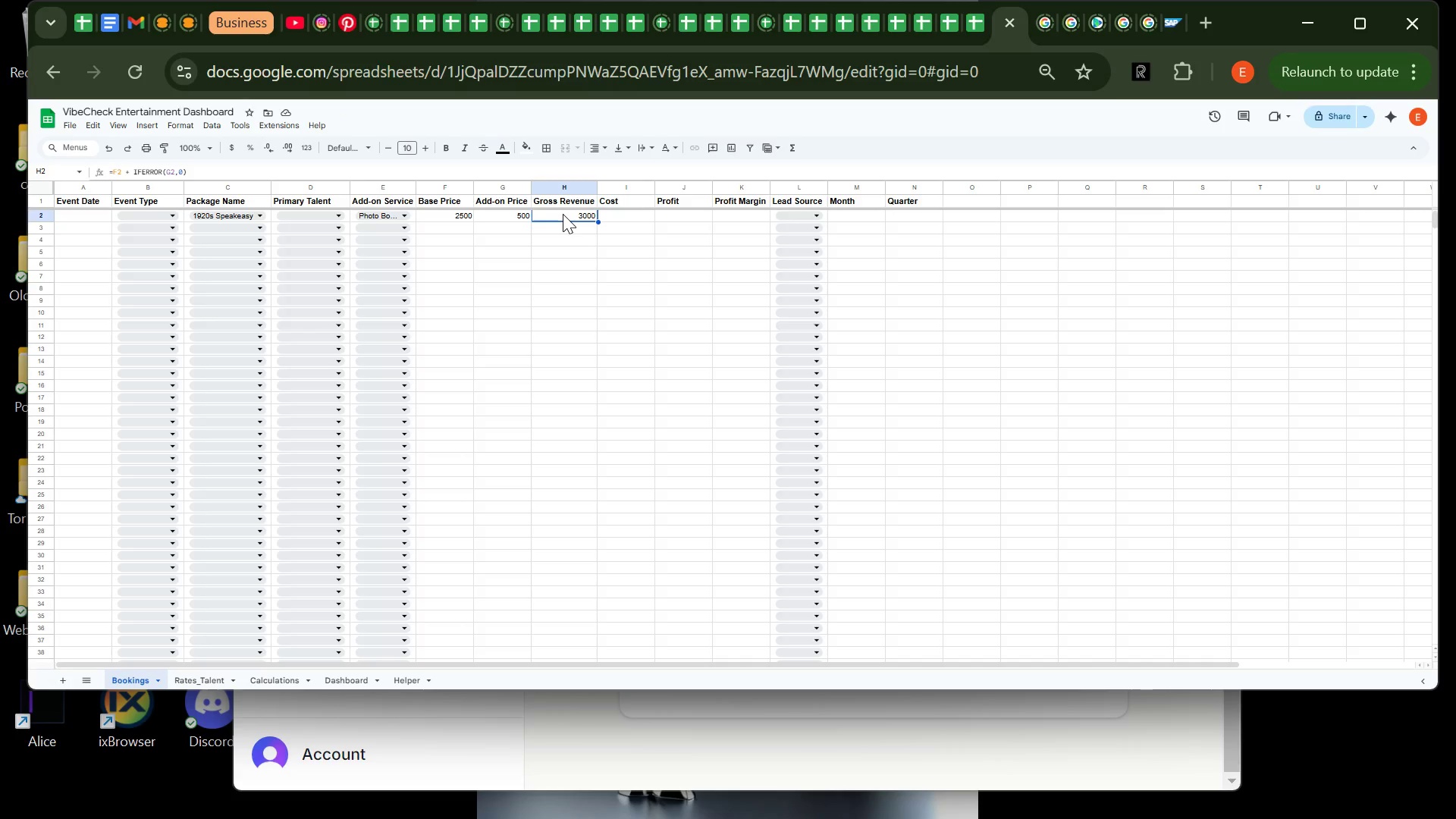 
left_click([609, 214])
 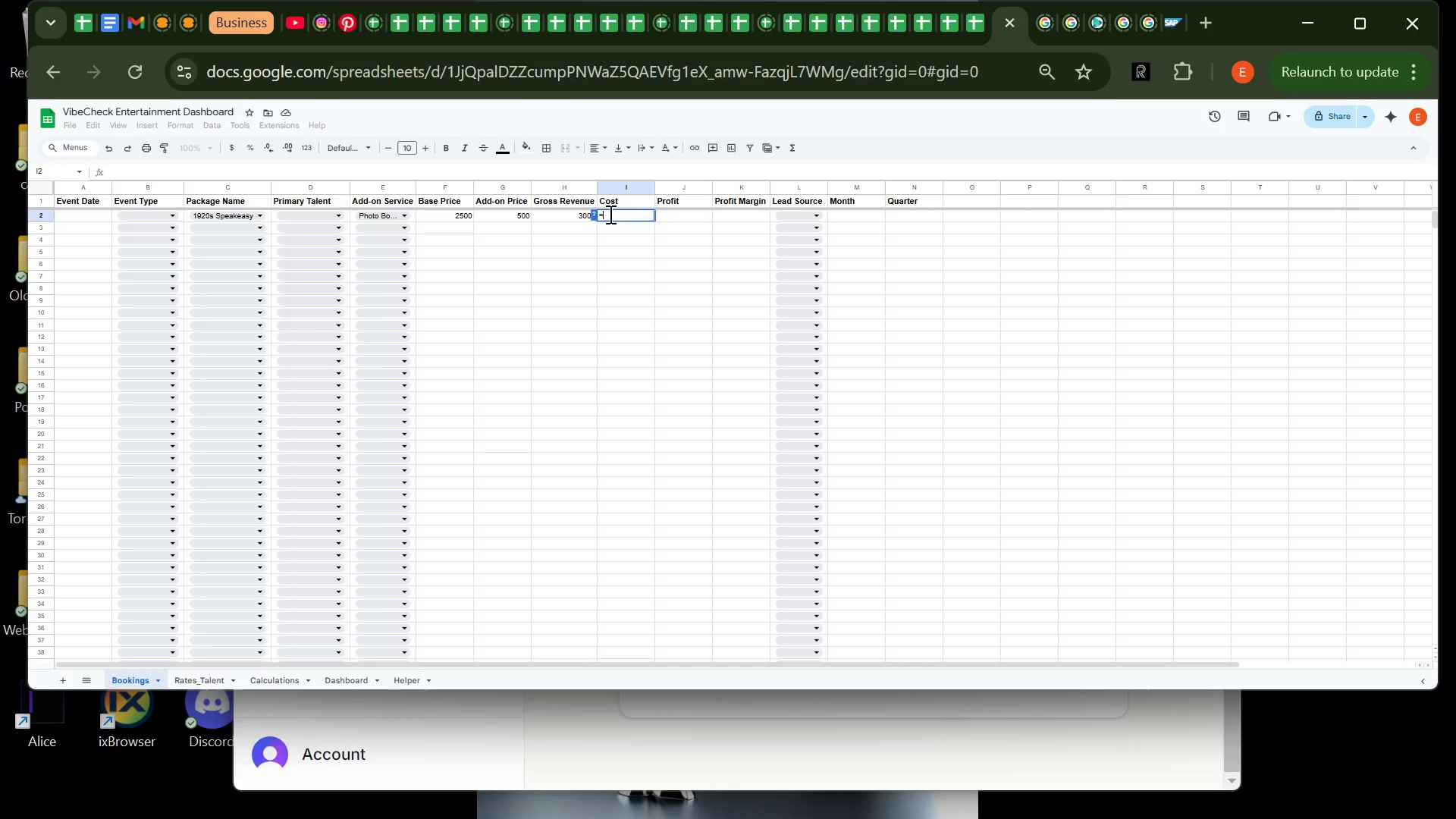 
type(=H2)
 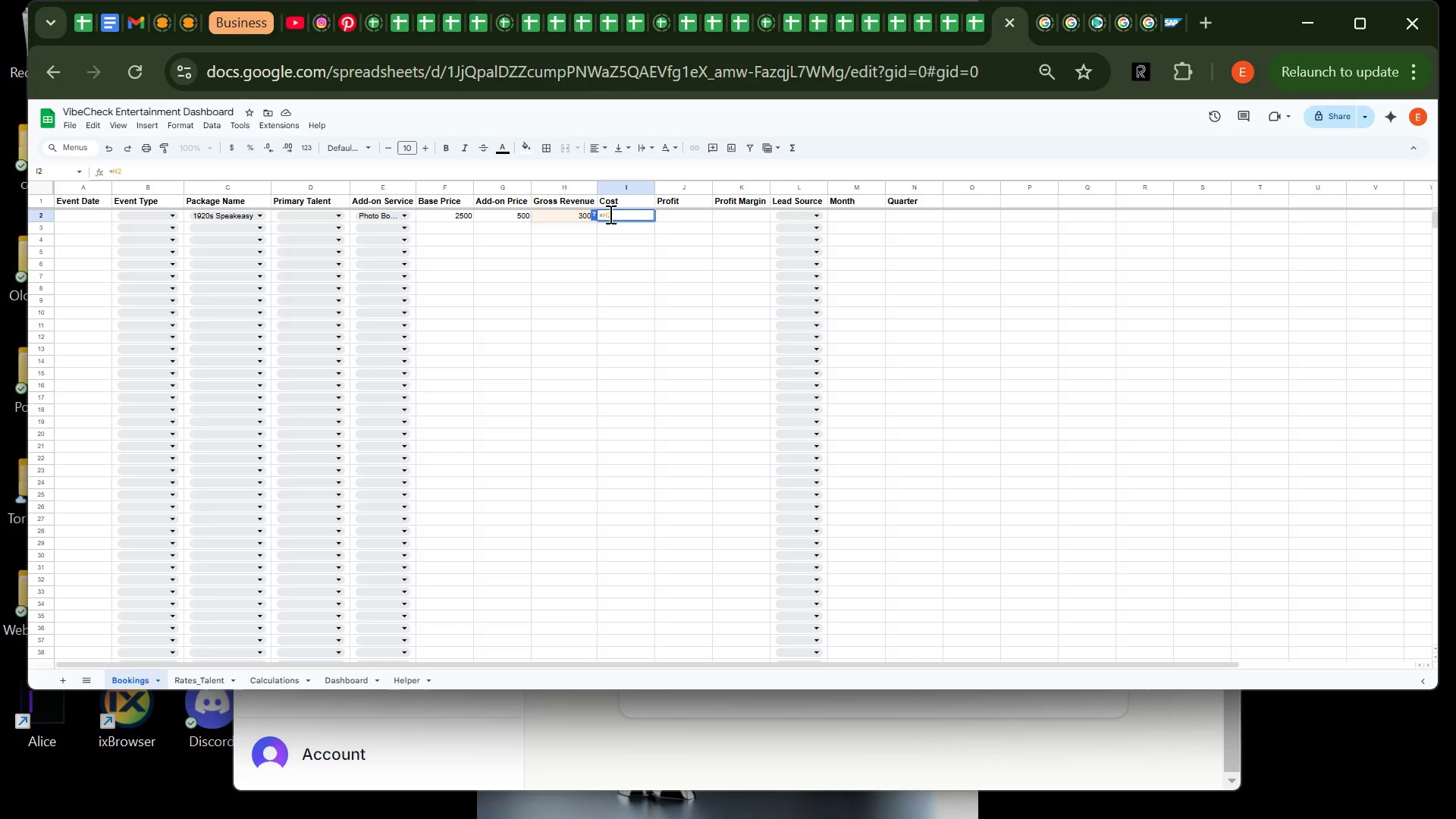 
type(*).6)
 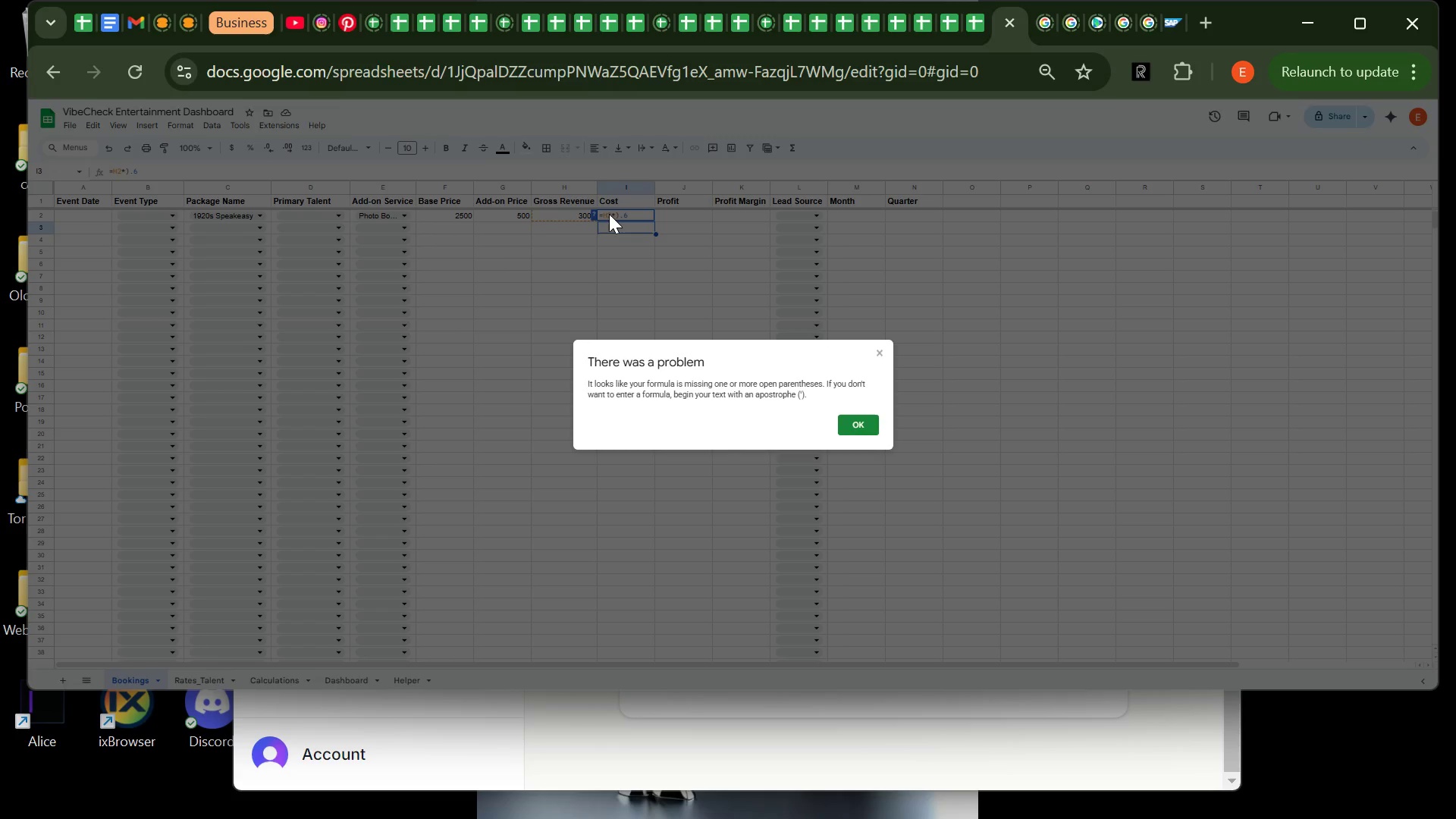 
key(Enter)
 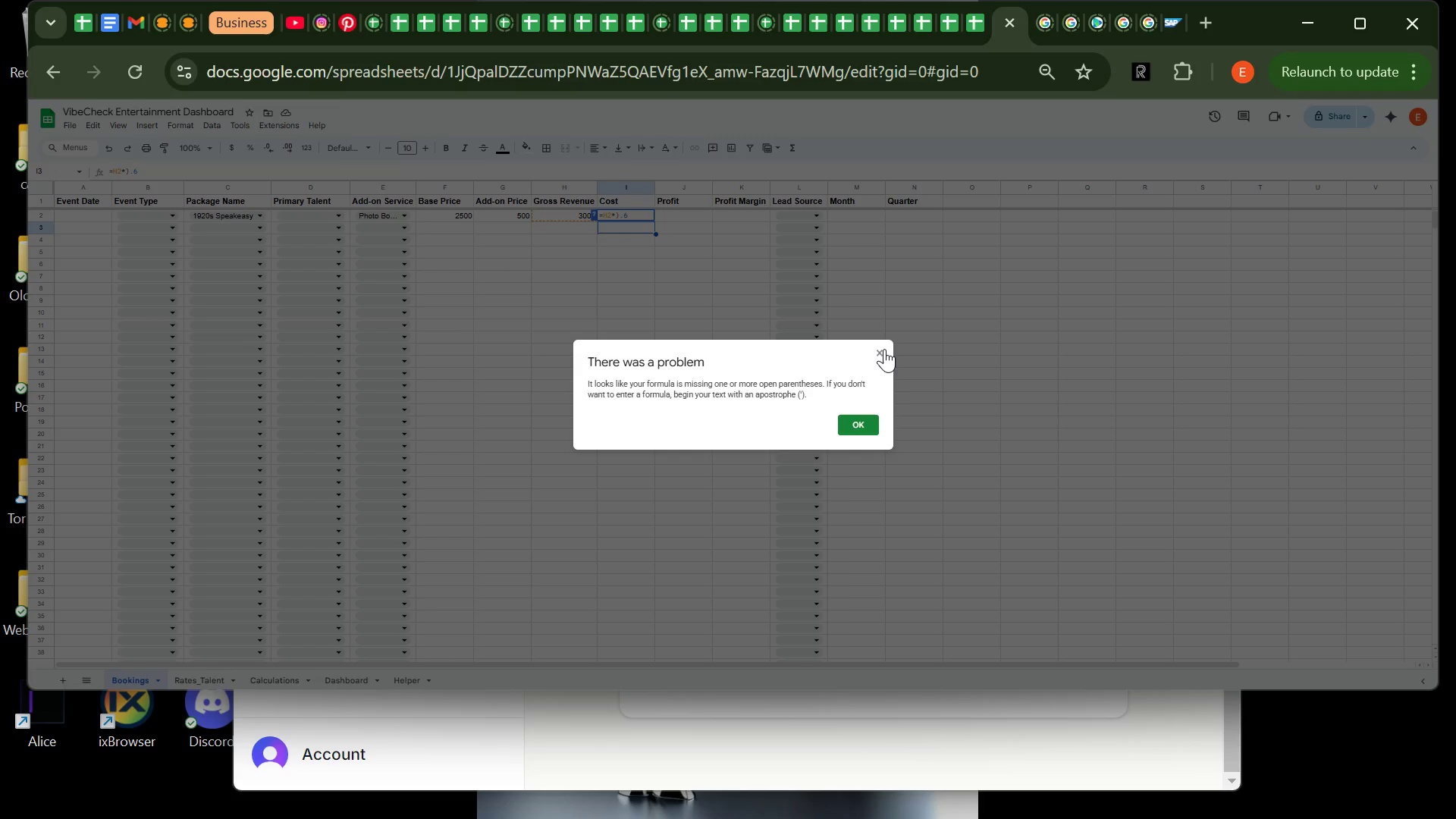 
left_click([884, 349])
 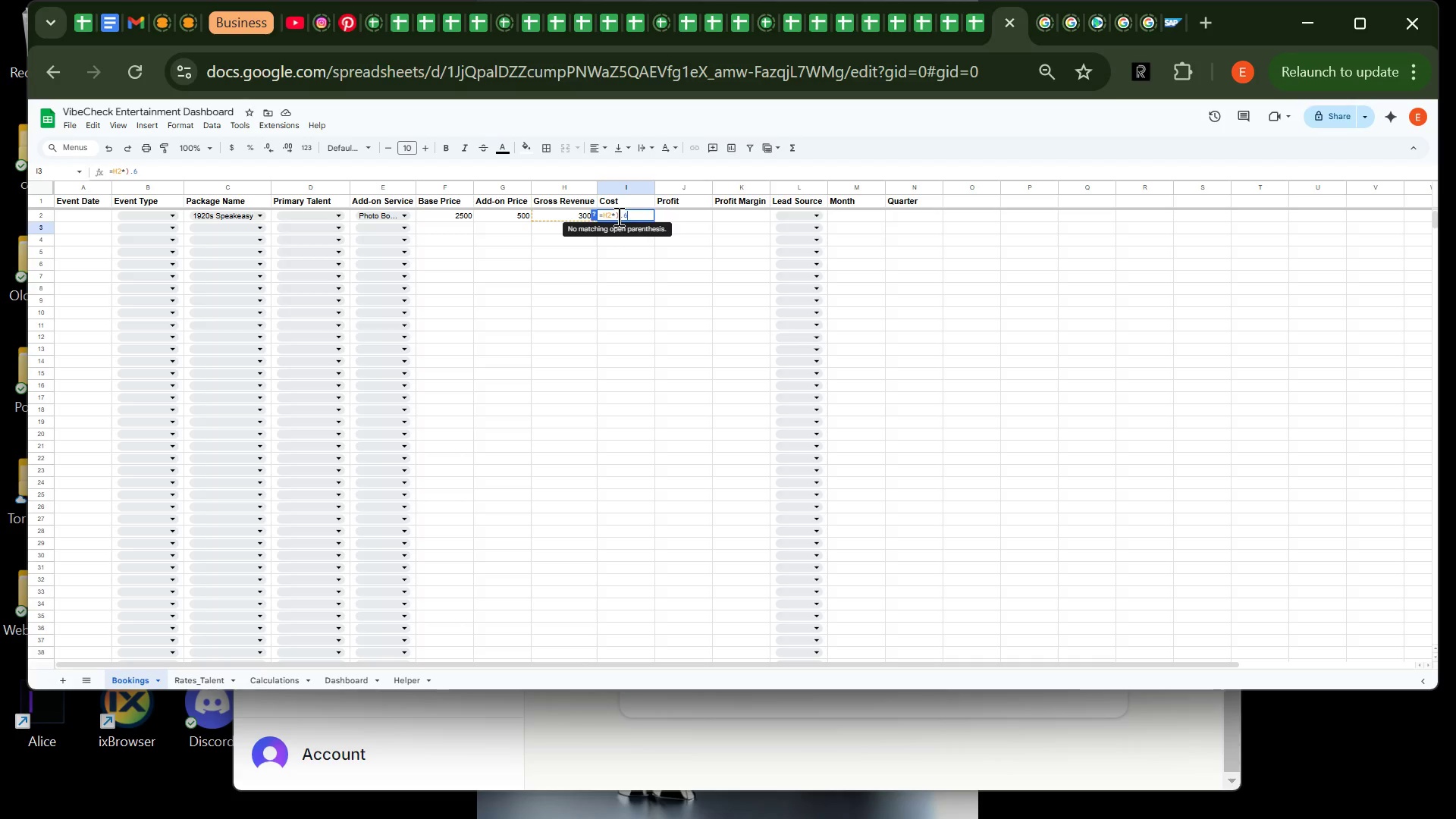 
left_click([617, 216])
 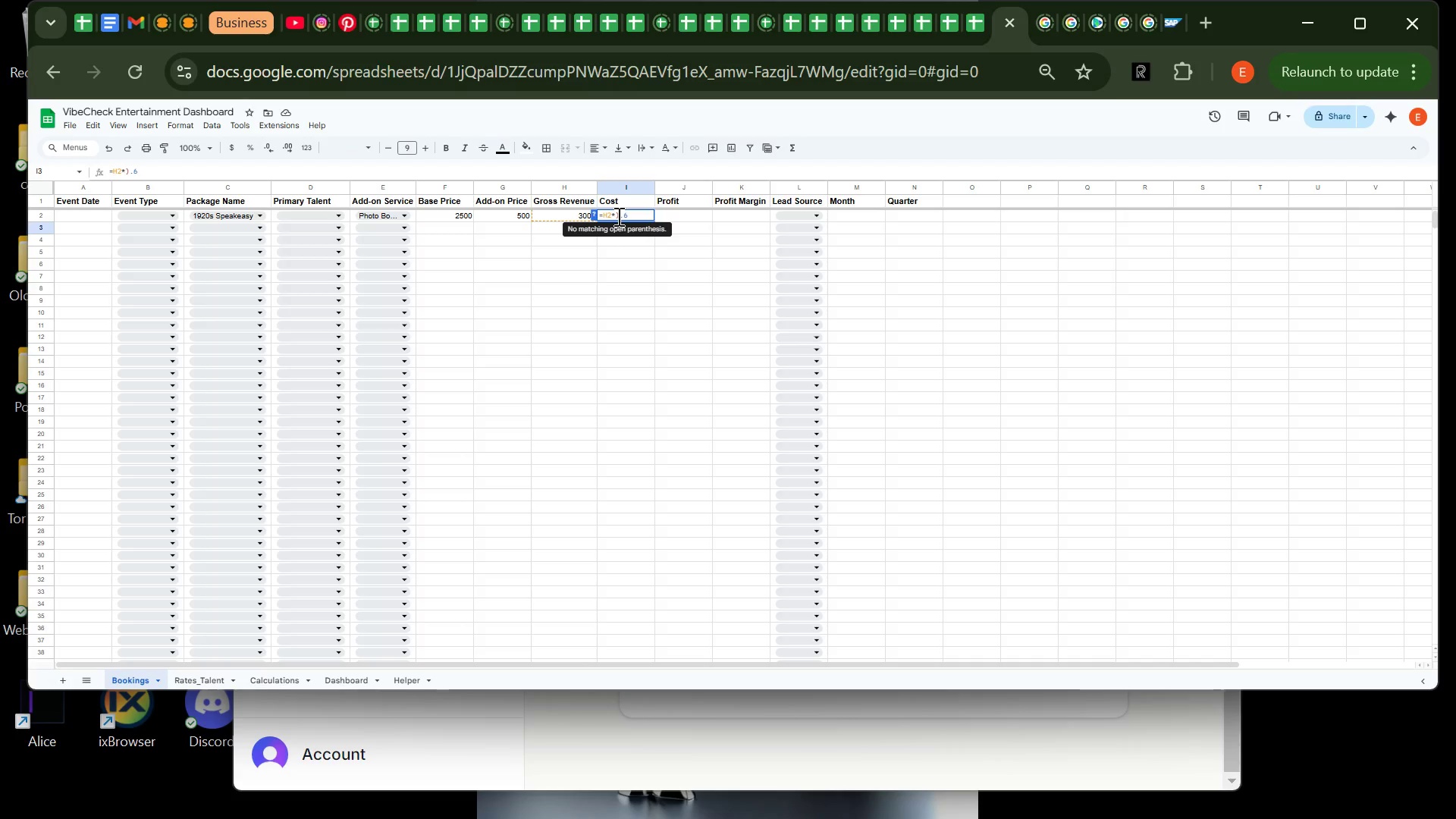 
key(ArrowRight)
 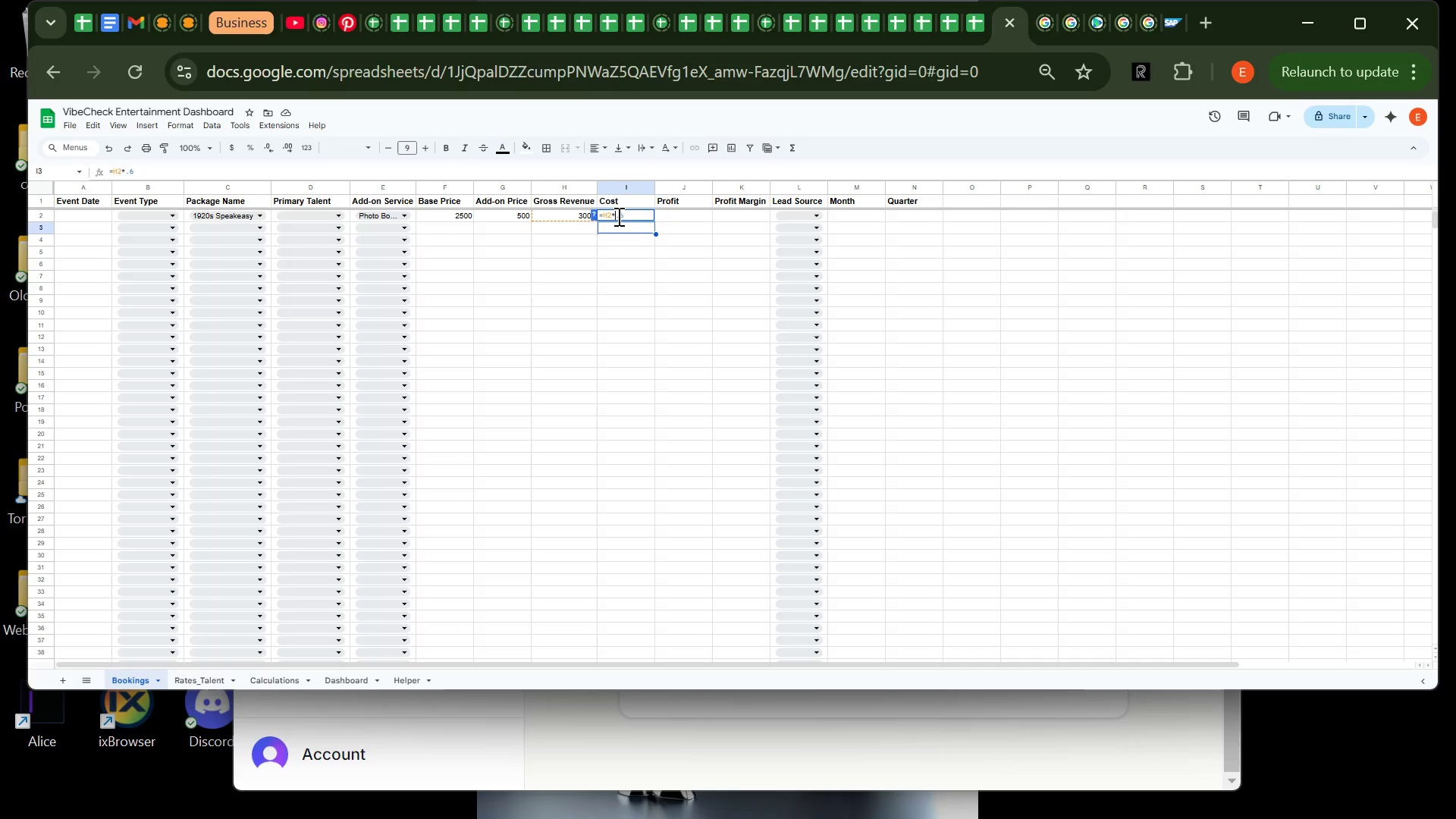 
key(Backspace)
 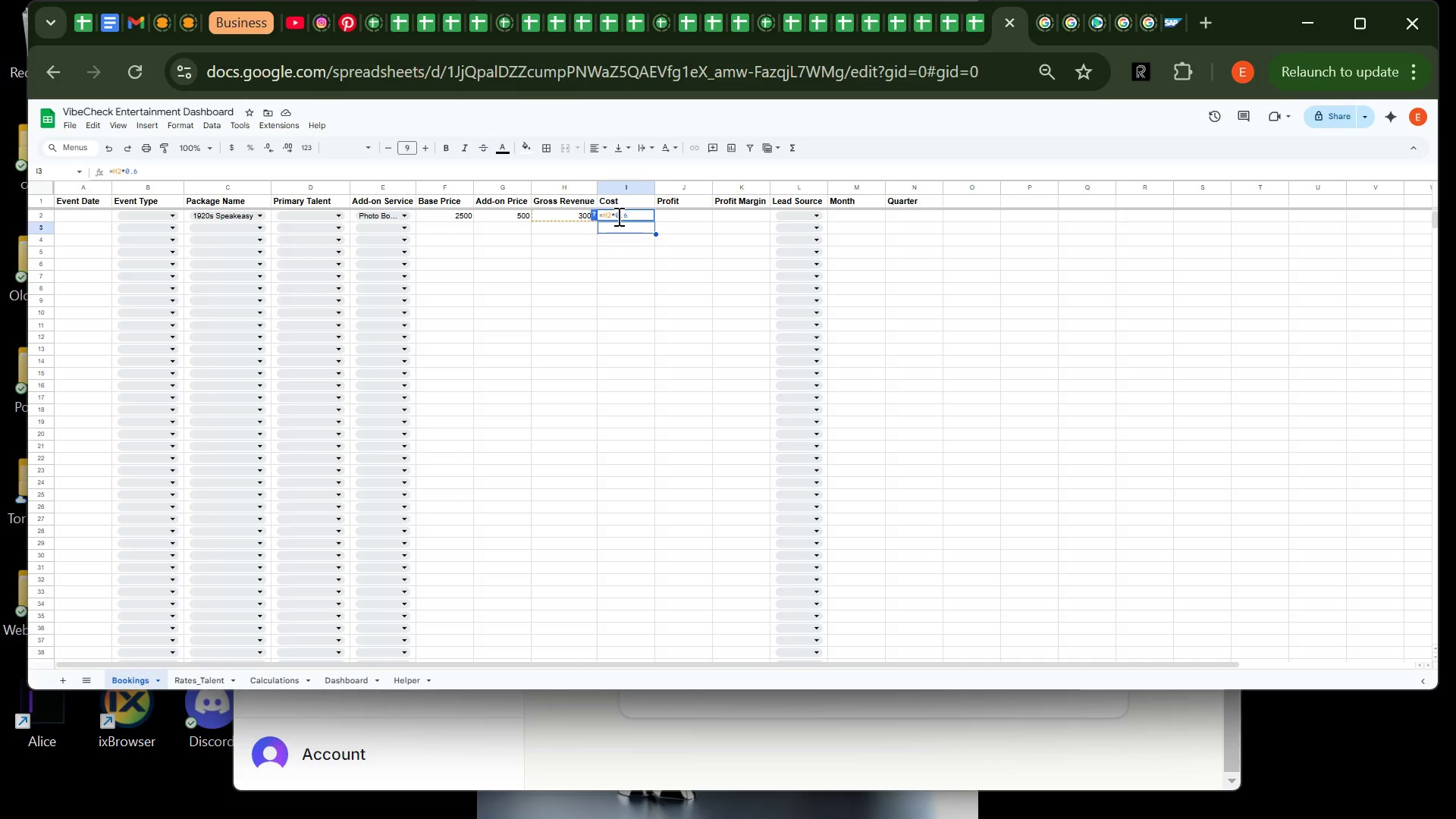 
key(0)
 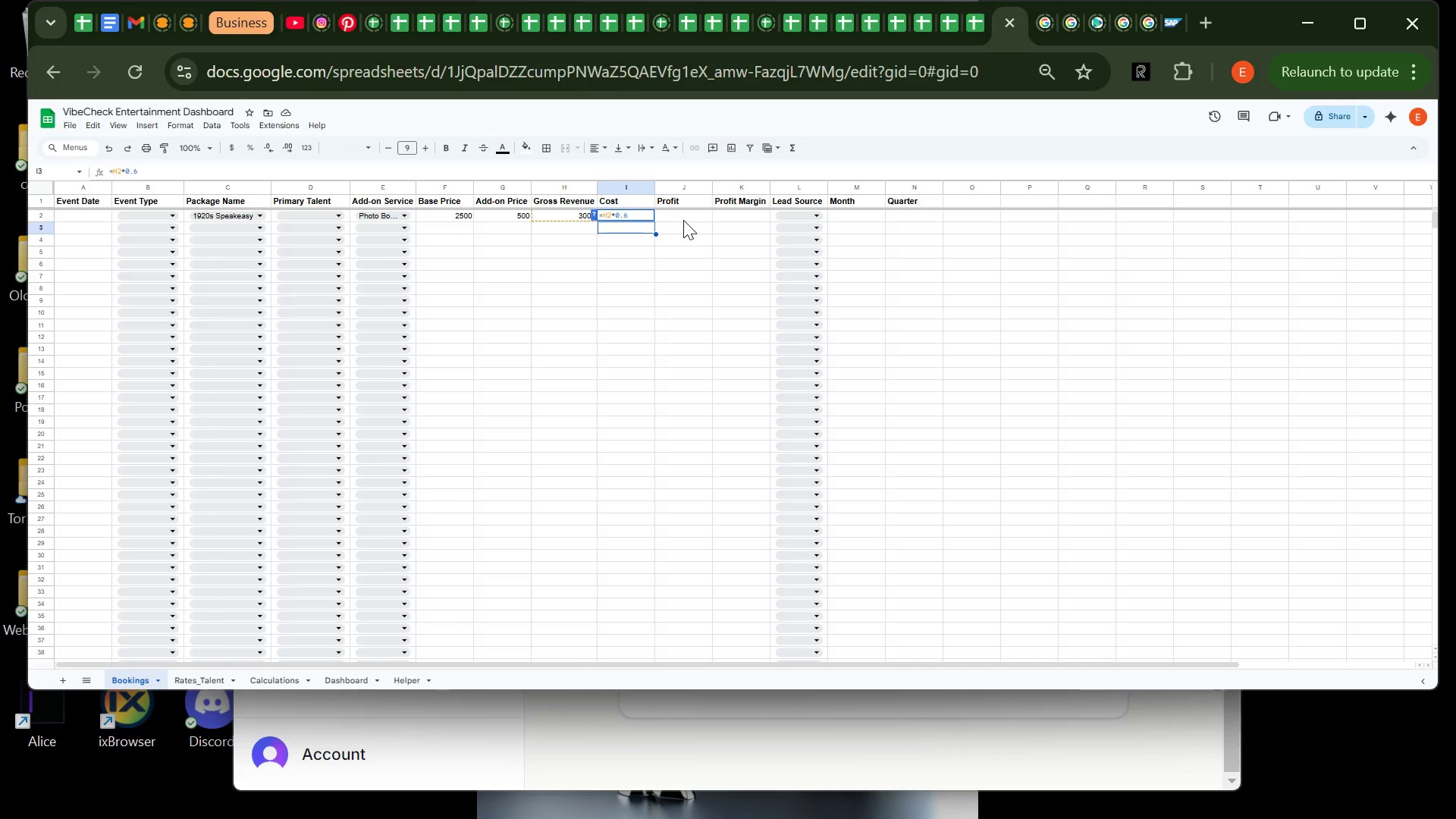 
key(Enter)
 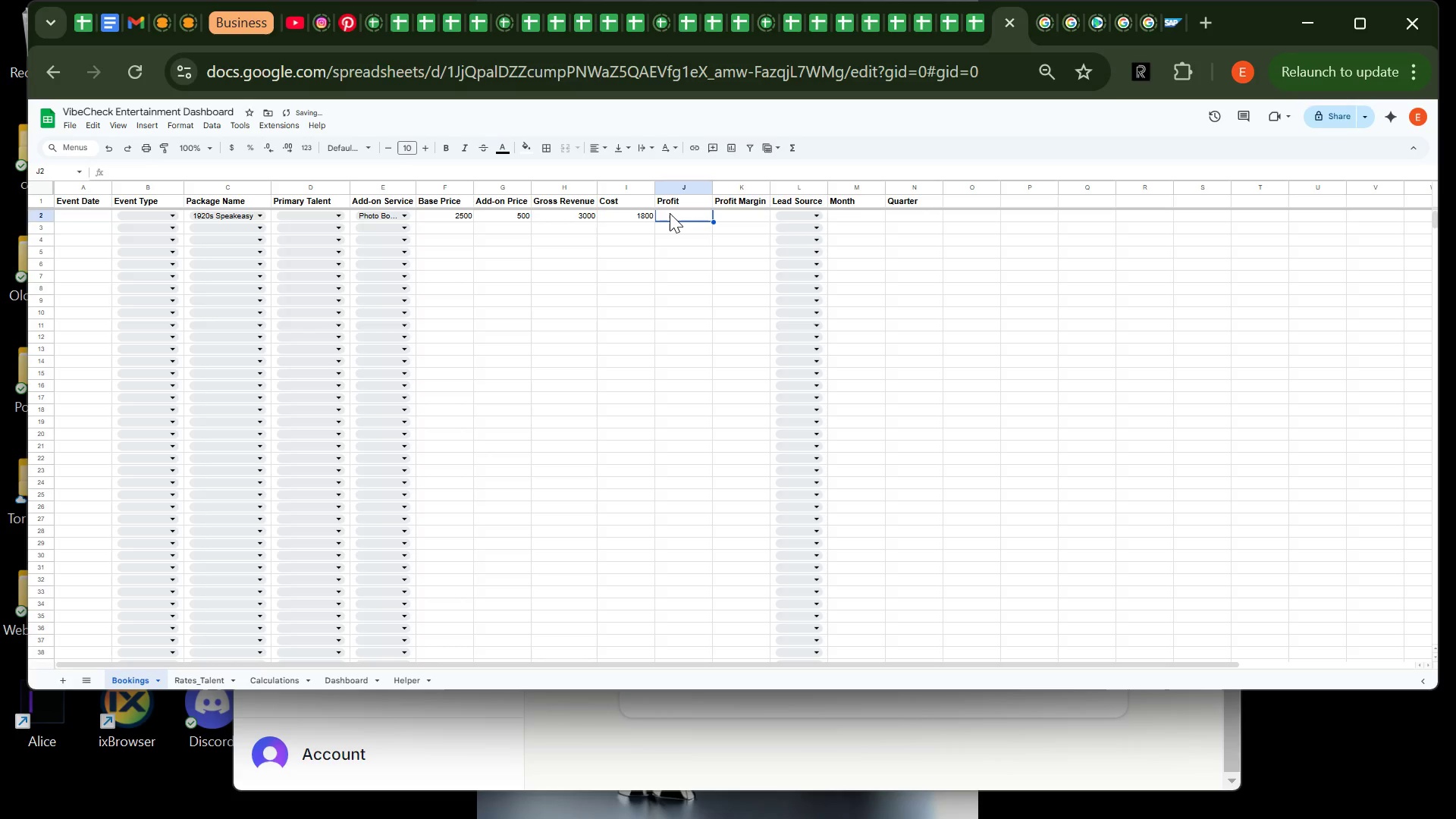 
left_click([670, 213])
 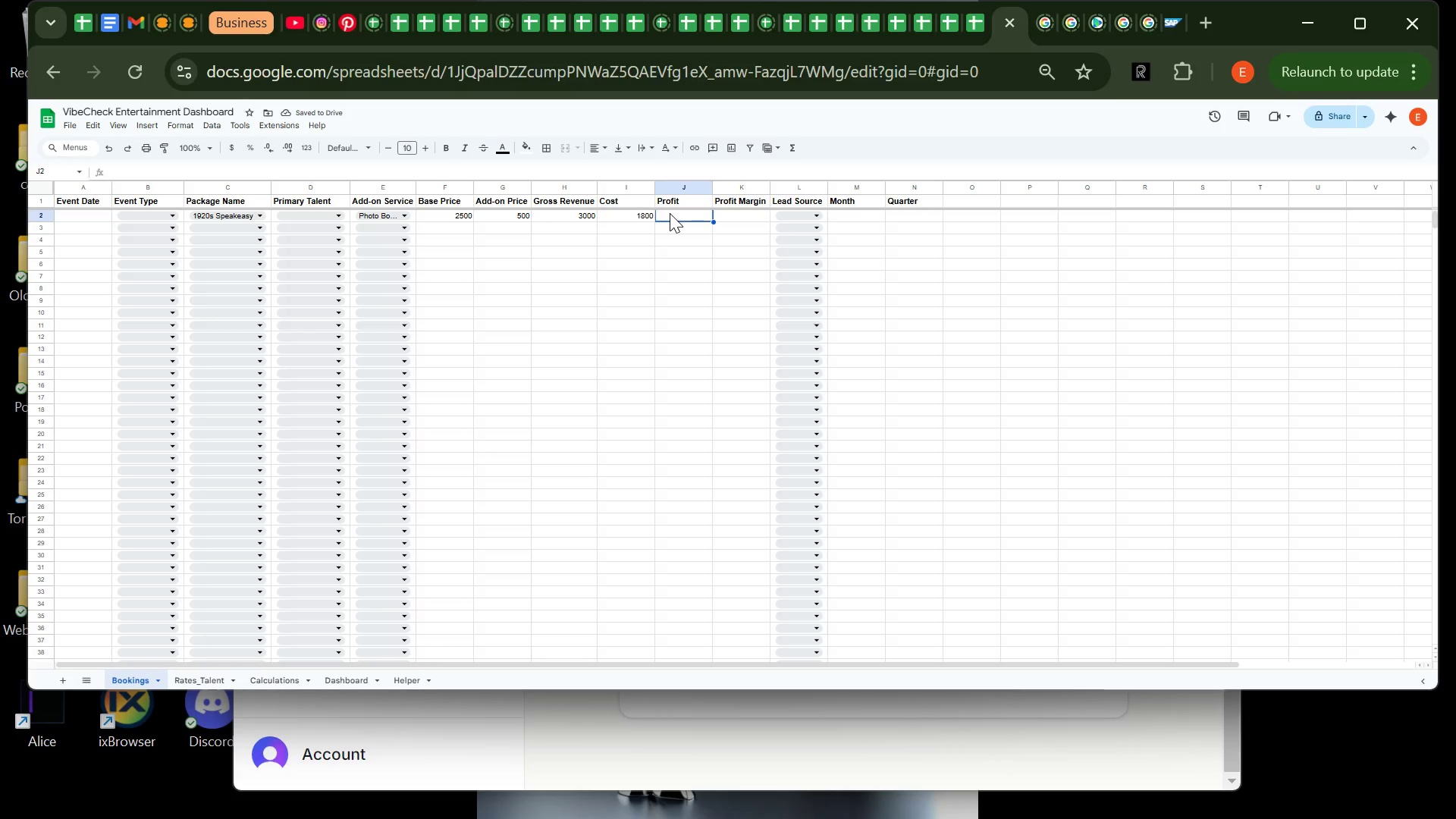 
type(H2-1)
key(Backspace)
key(Backspace)
key(Backspace)
key(Backspace)
key(Backspace)
type(=H2-I2)
 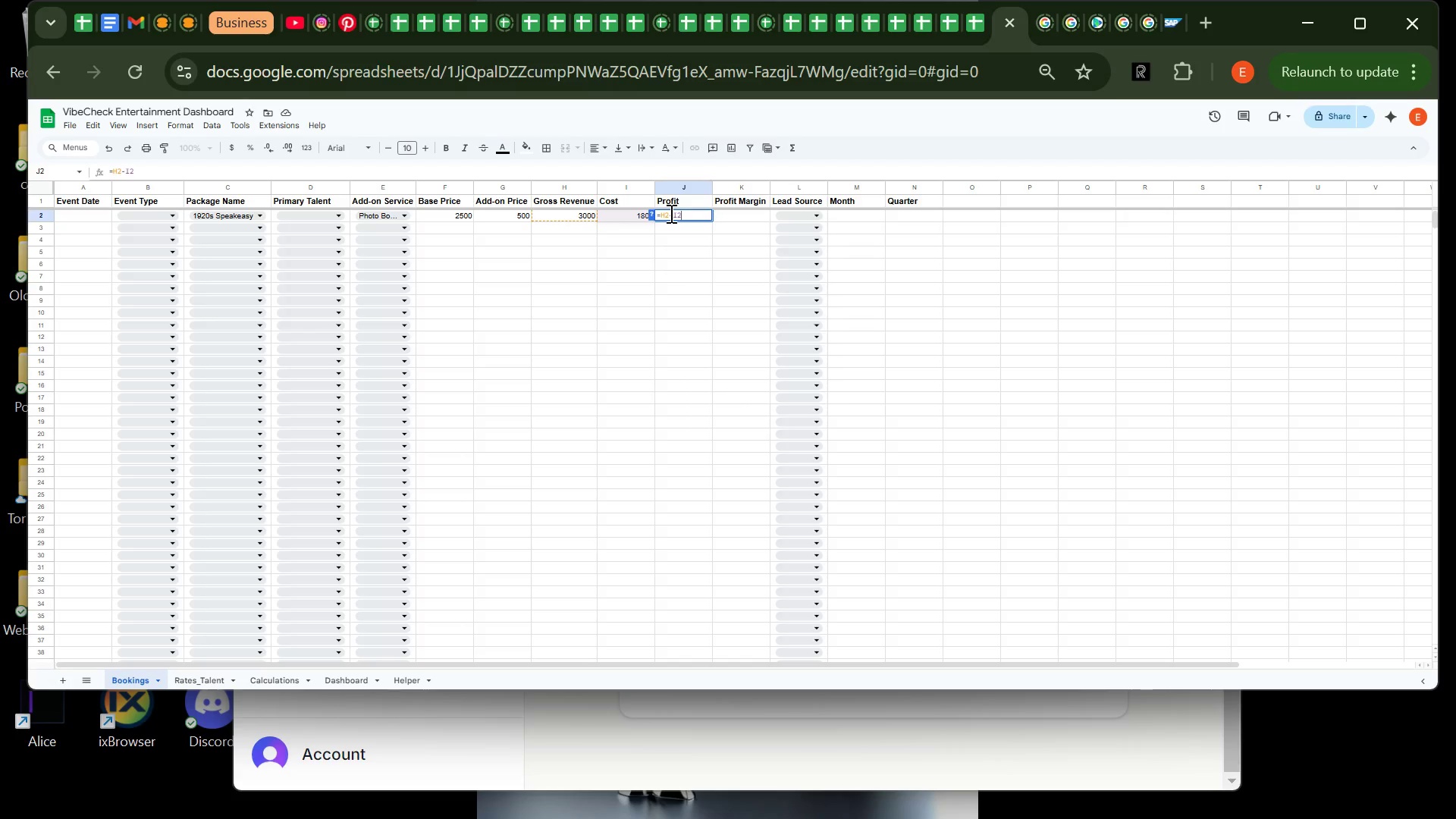 
key(Enter)
 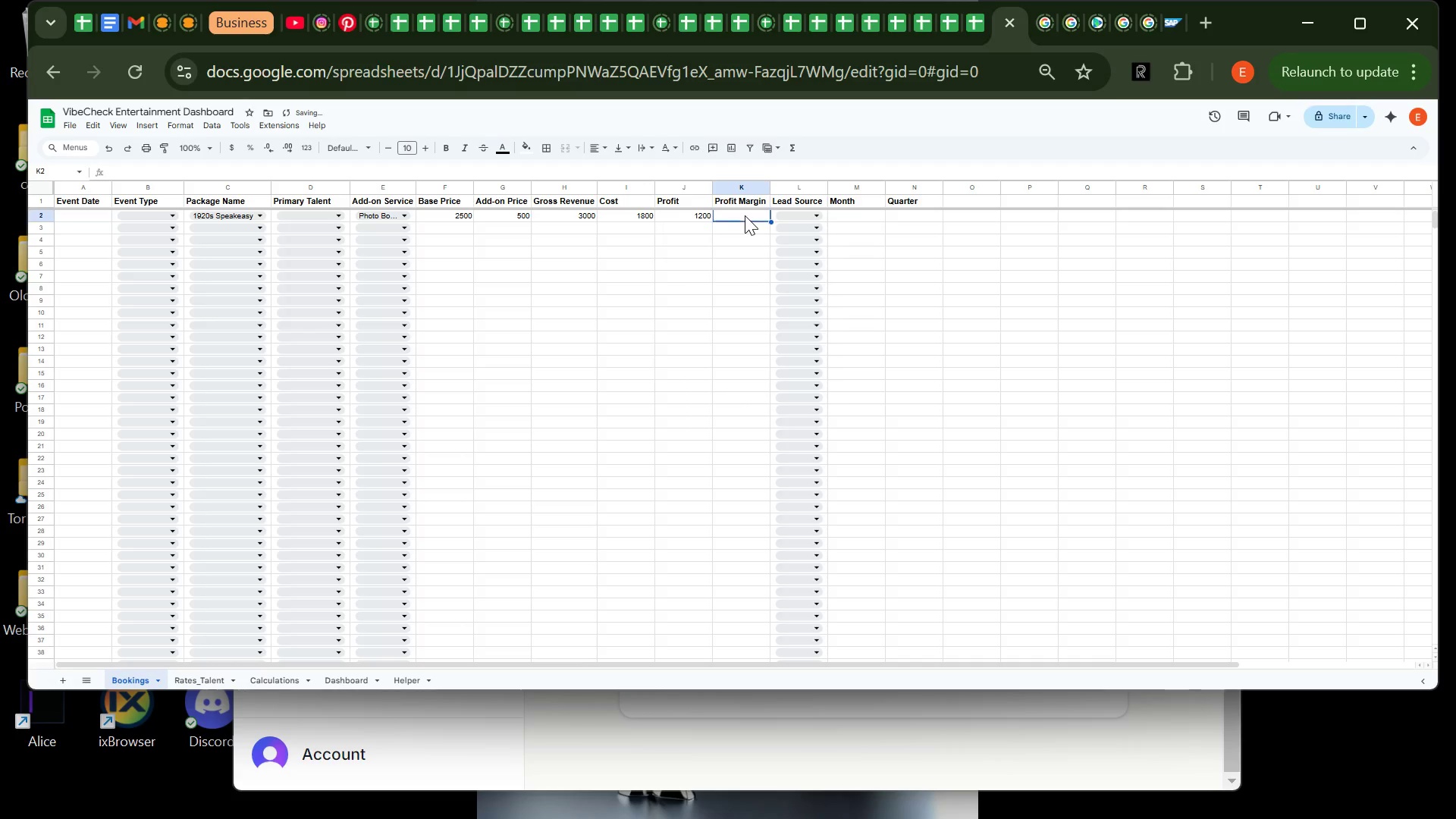 
left_click([745, 215])
 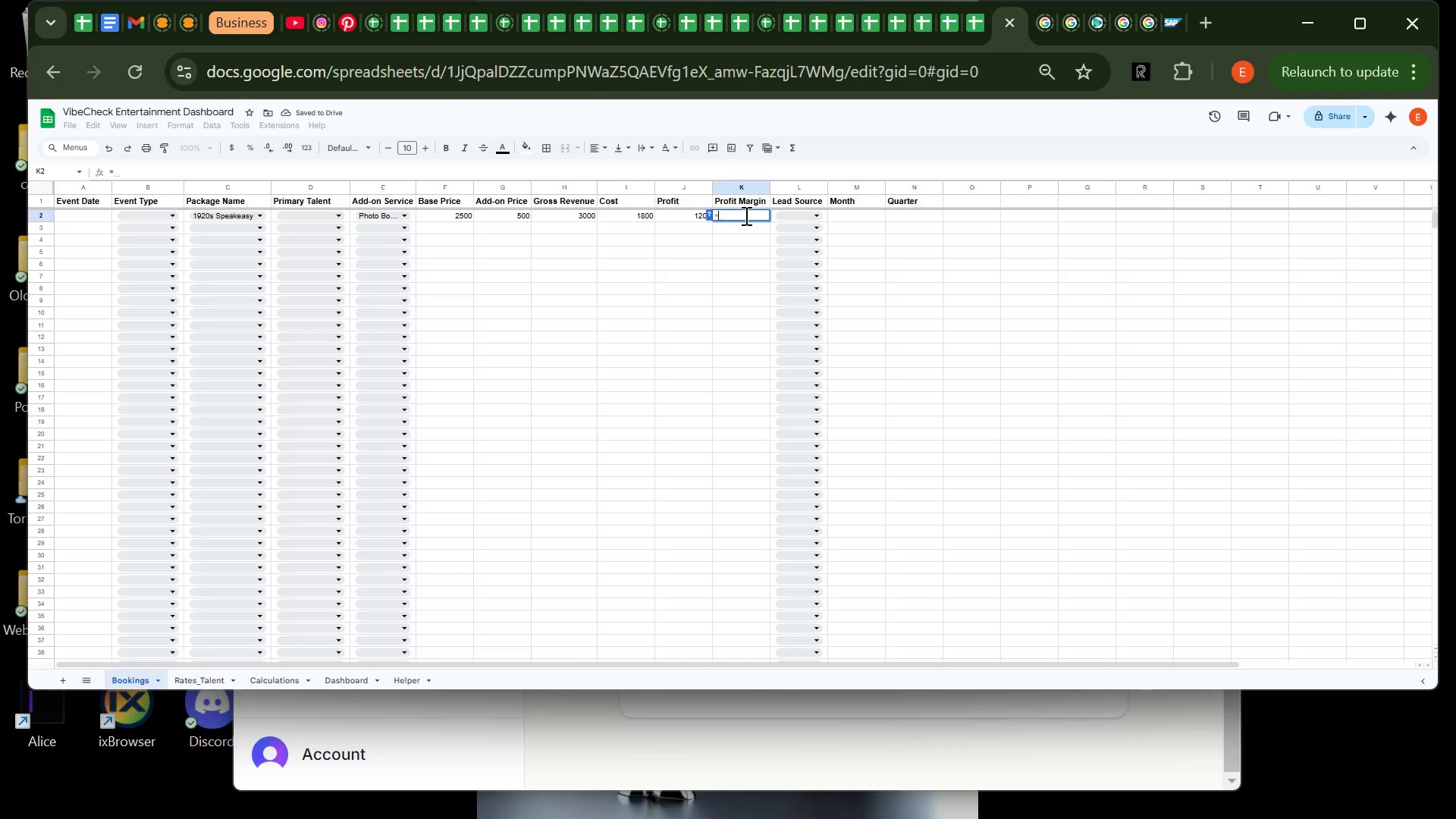 
type(=J2/H2)
 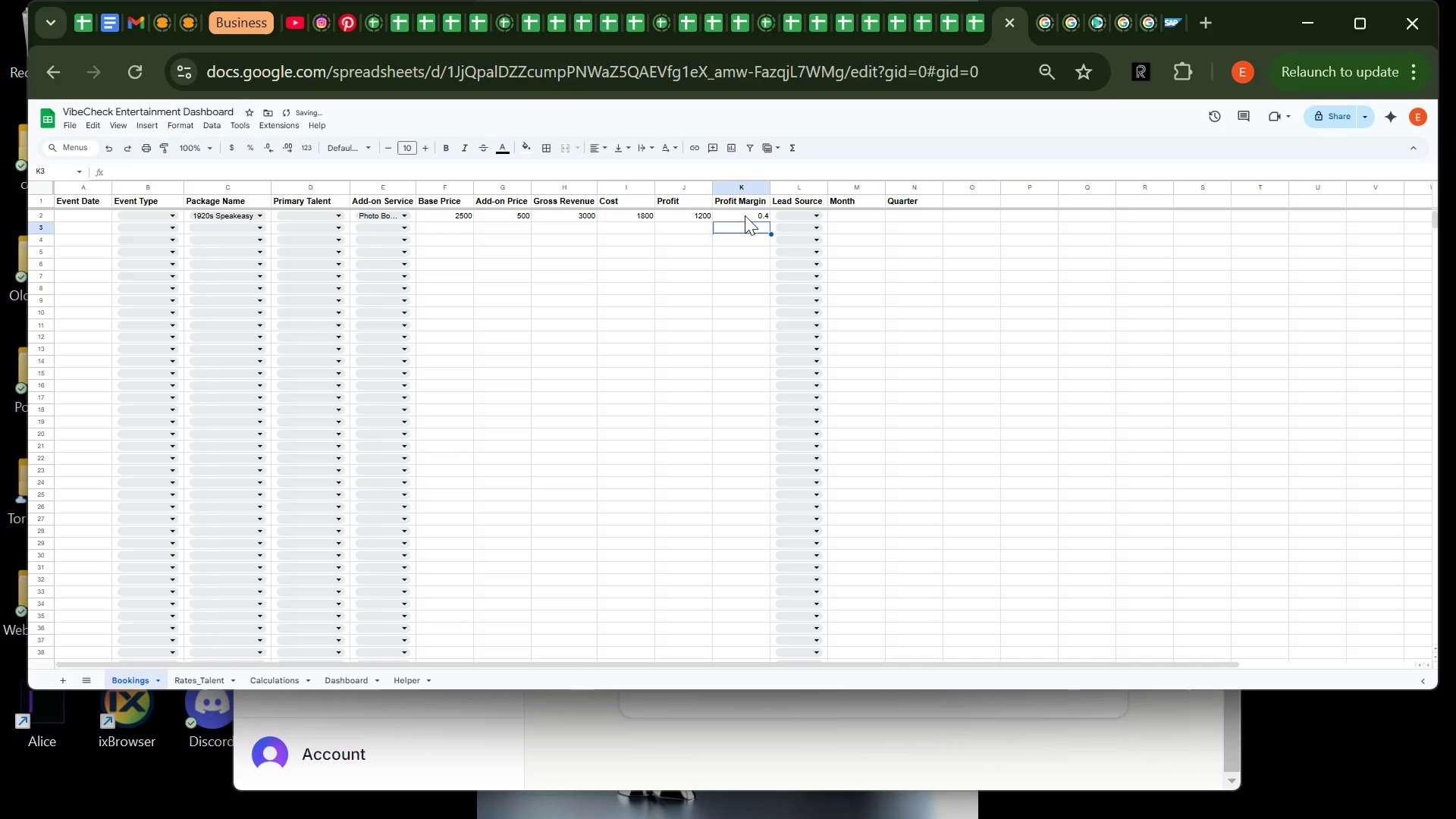 
key(Enter)
 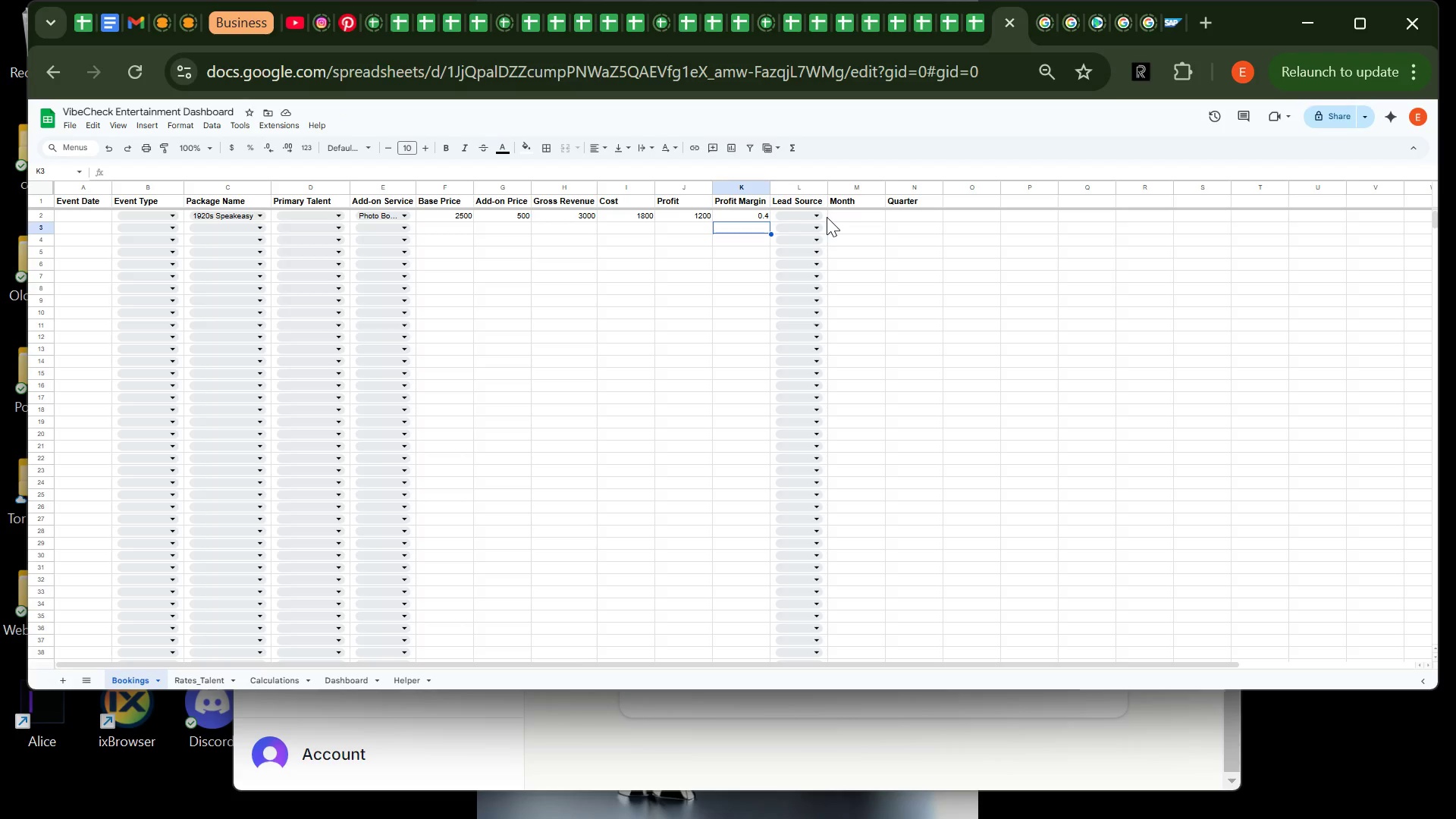 
wait(7.98)
 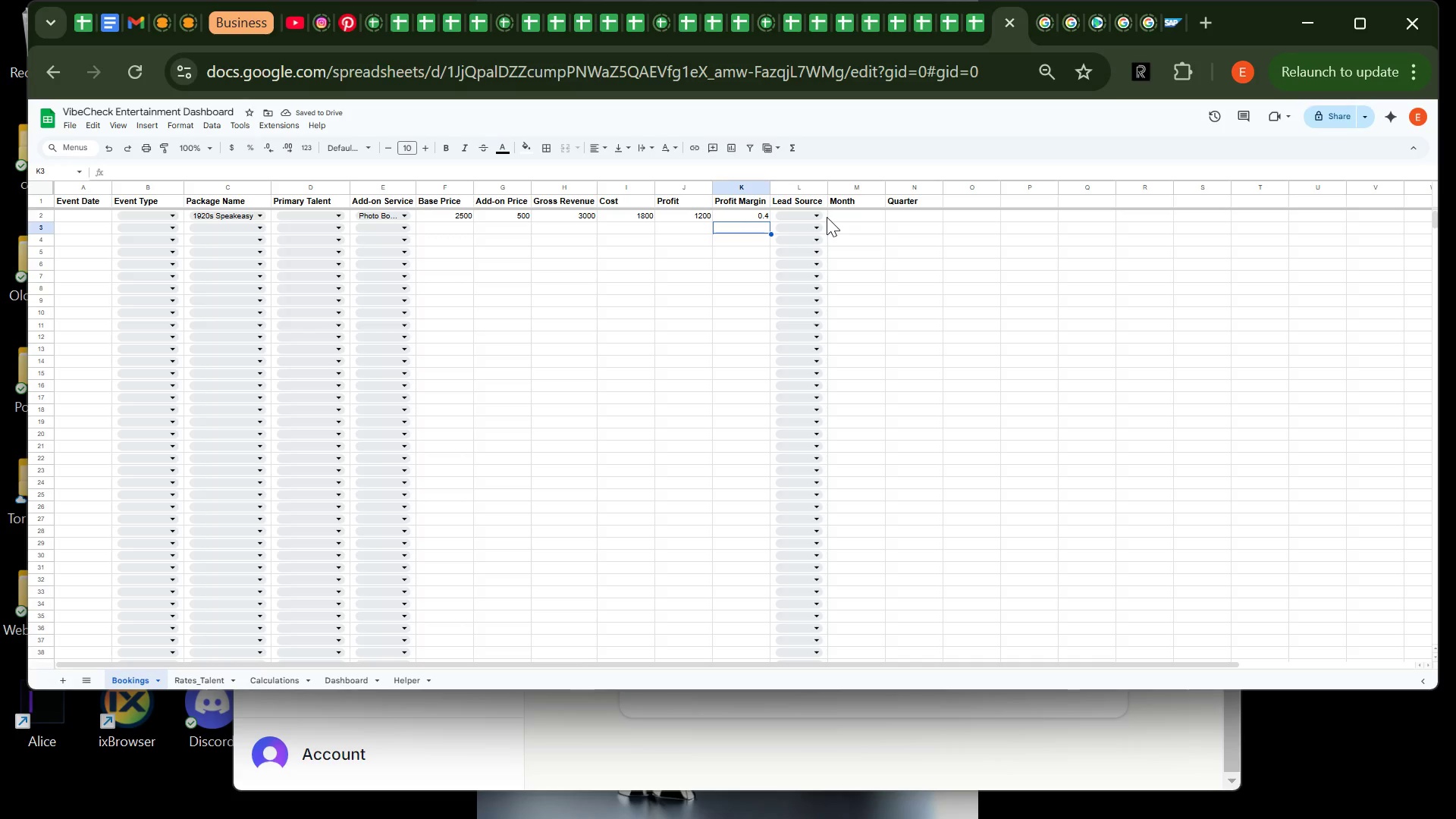 
left_click([845, 217])
 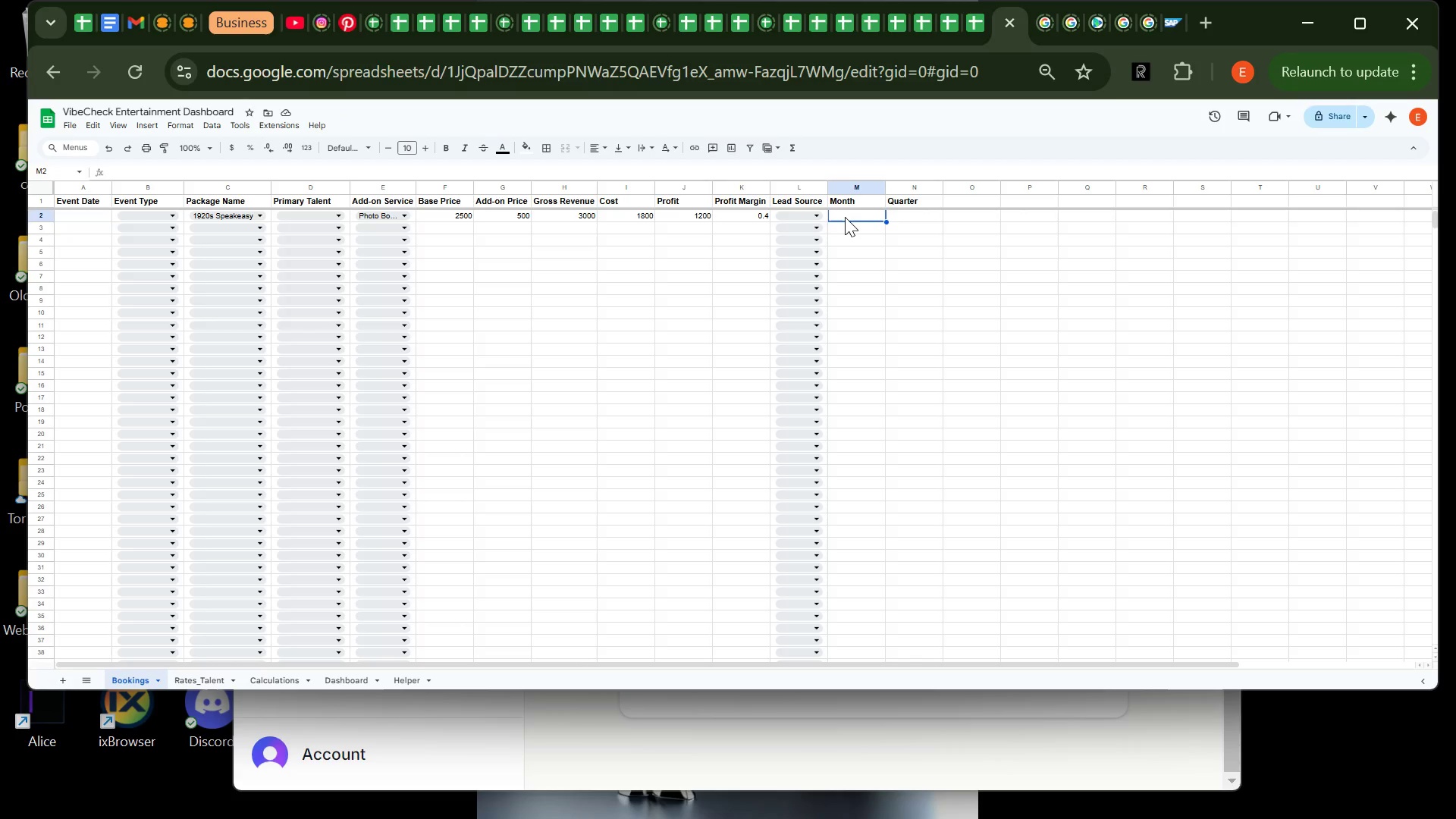 
type(=TEXT(A2,"MMMM"))
 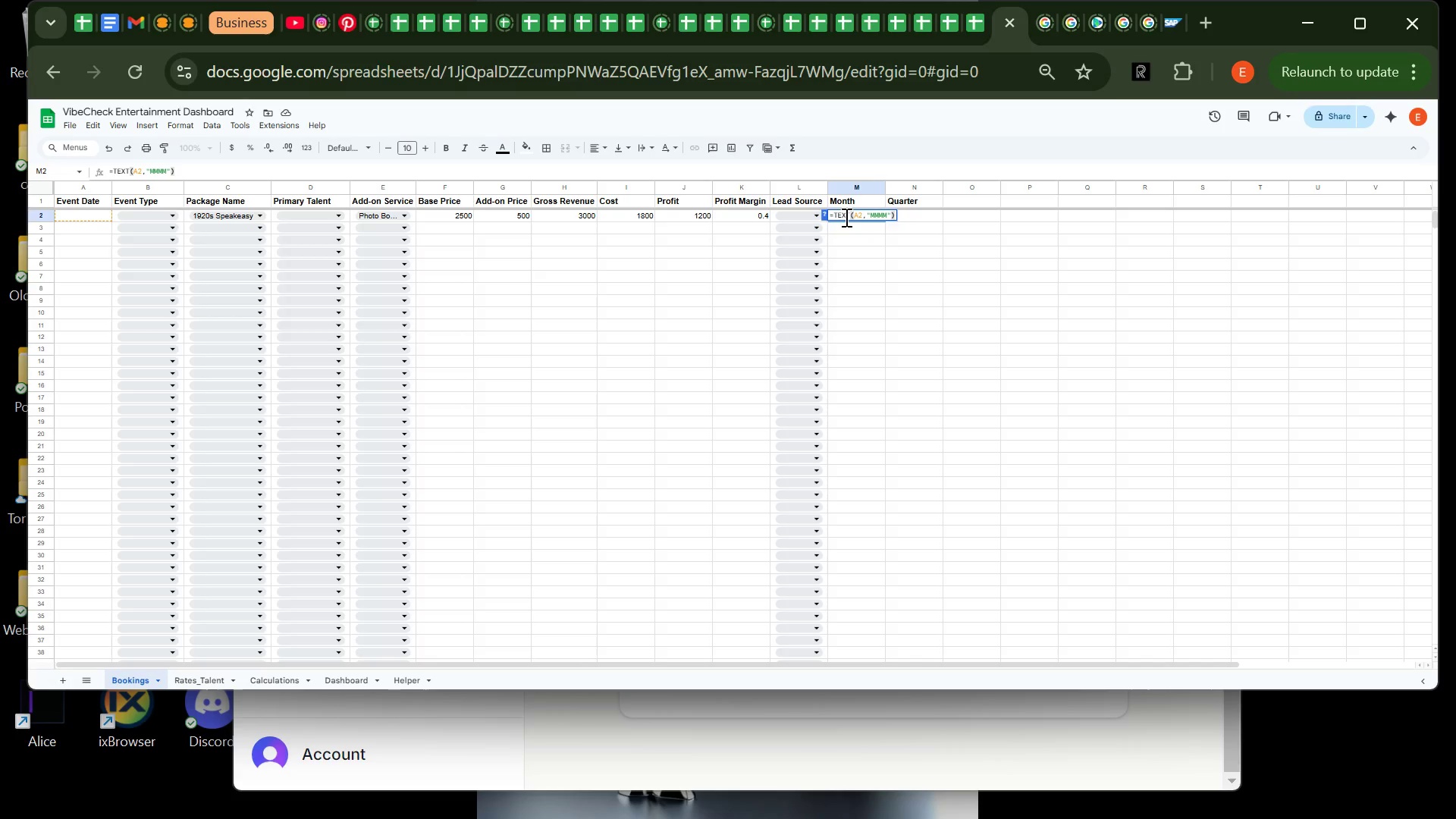 
key(Enter)
 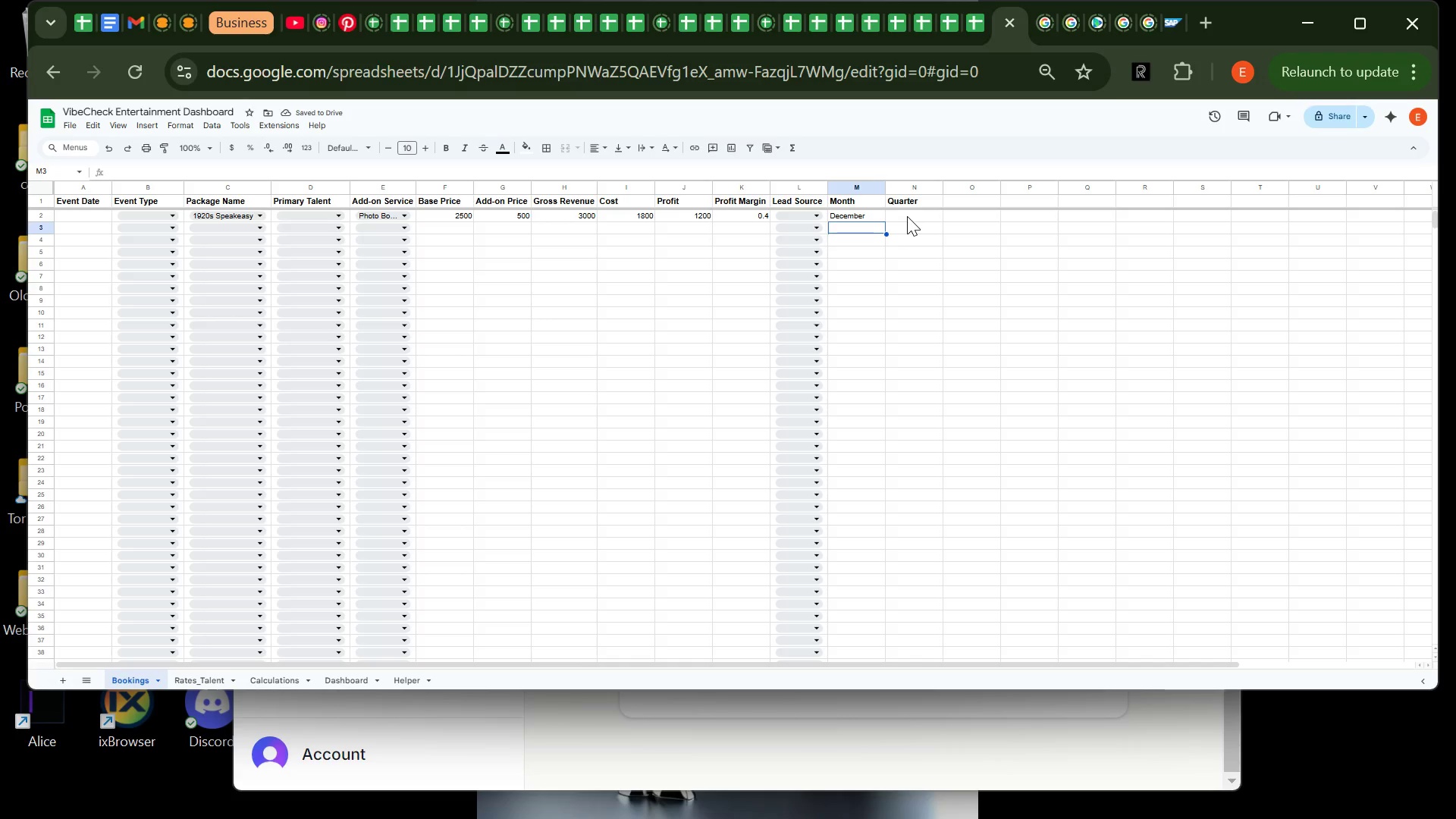 
left_click([907, 217])
 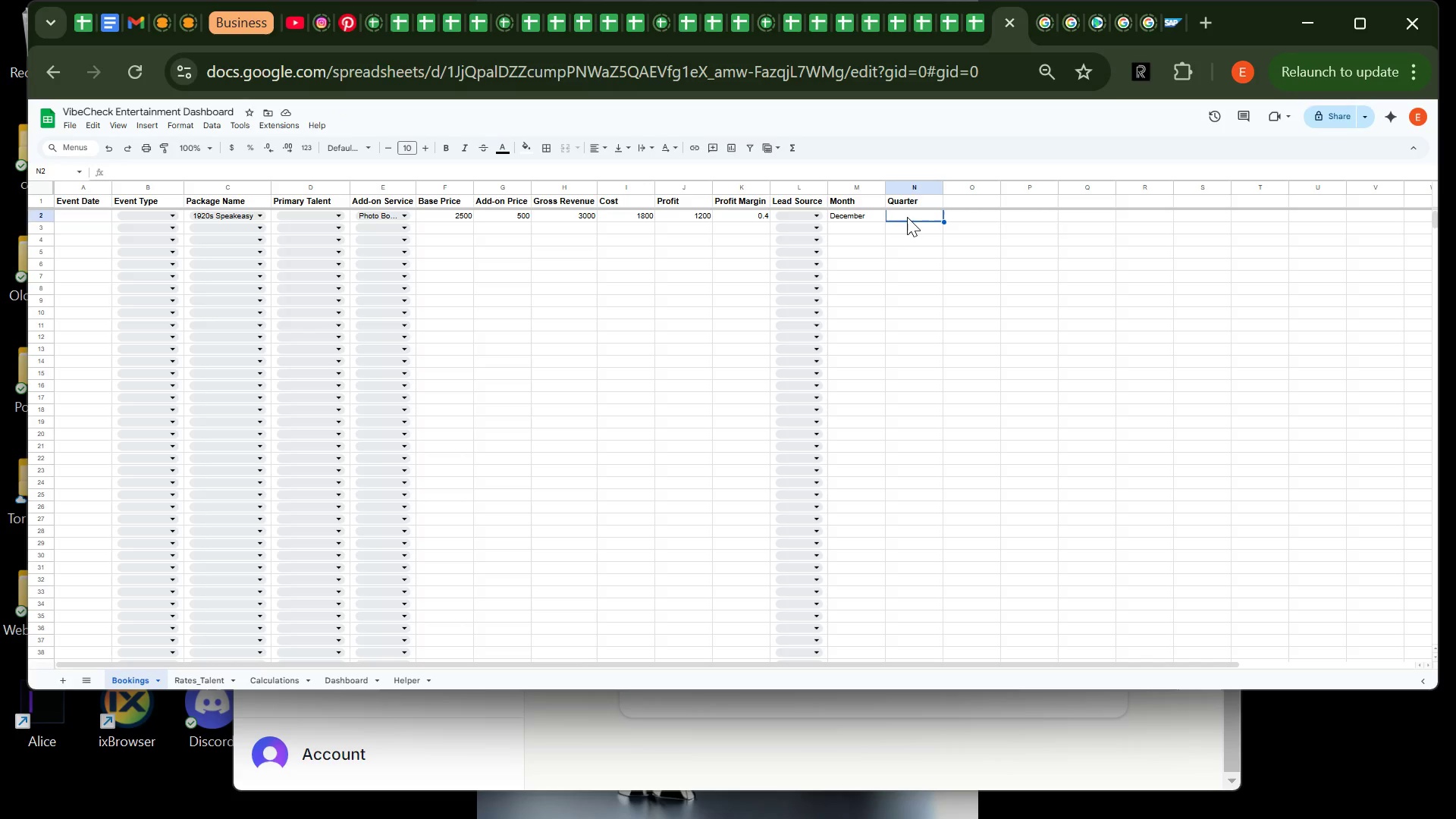 
key(Equal)
 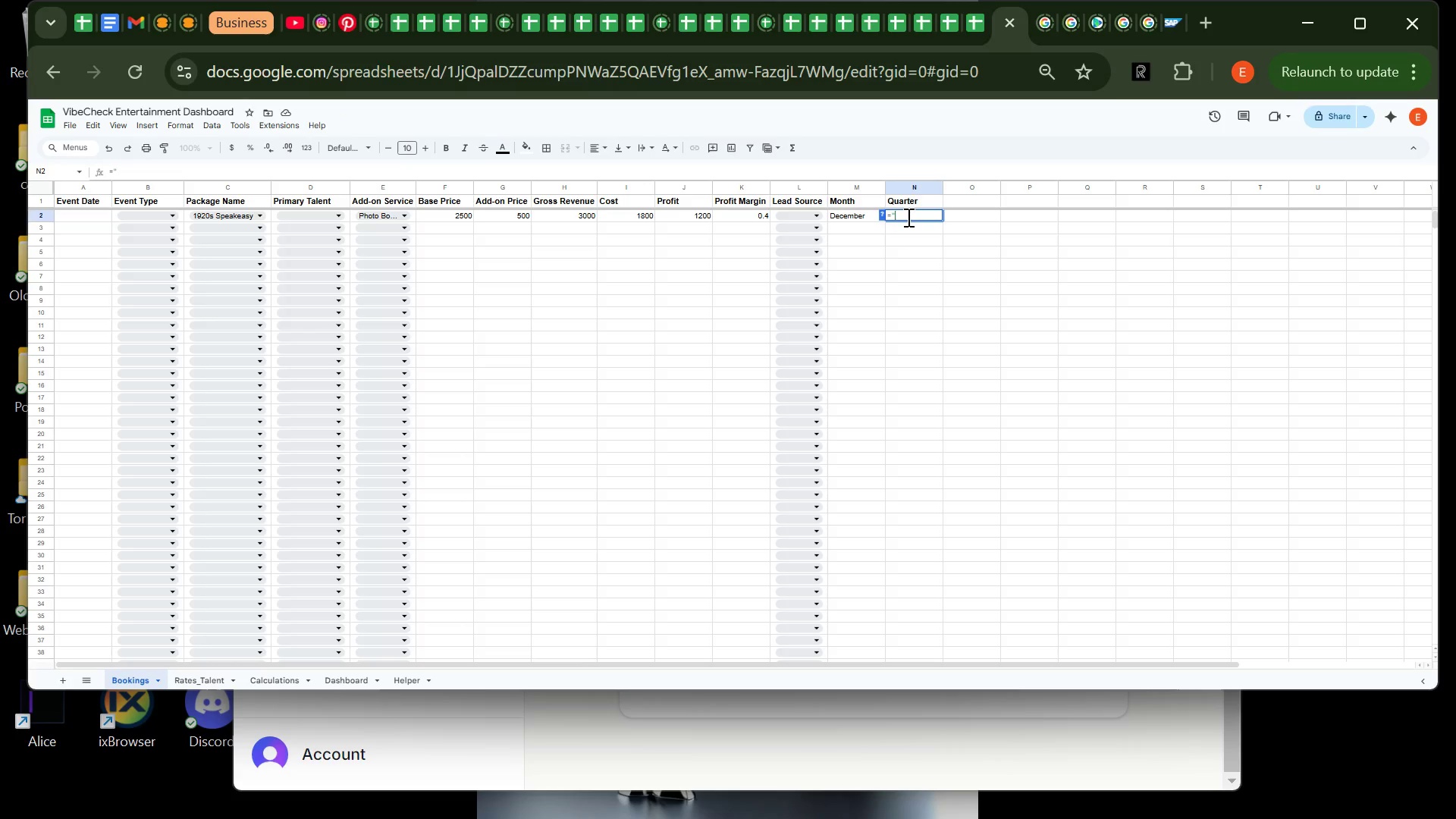 
key(Shift+Quote)
 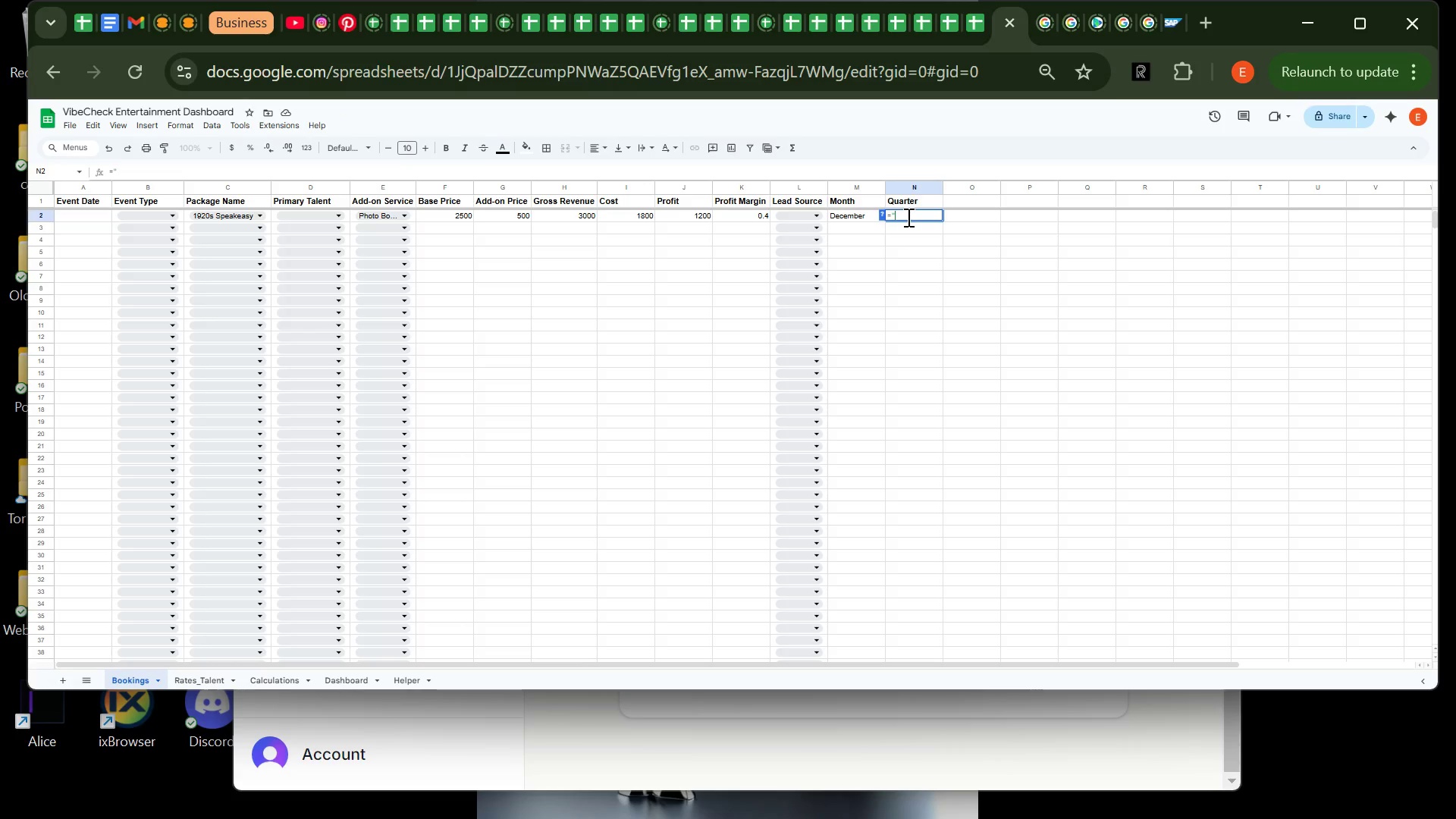 
key(CapsLock)
 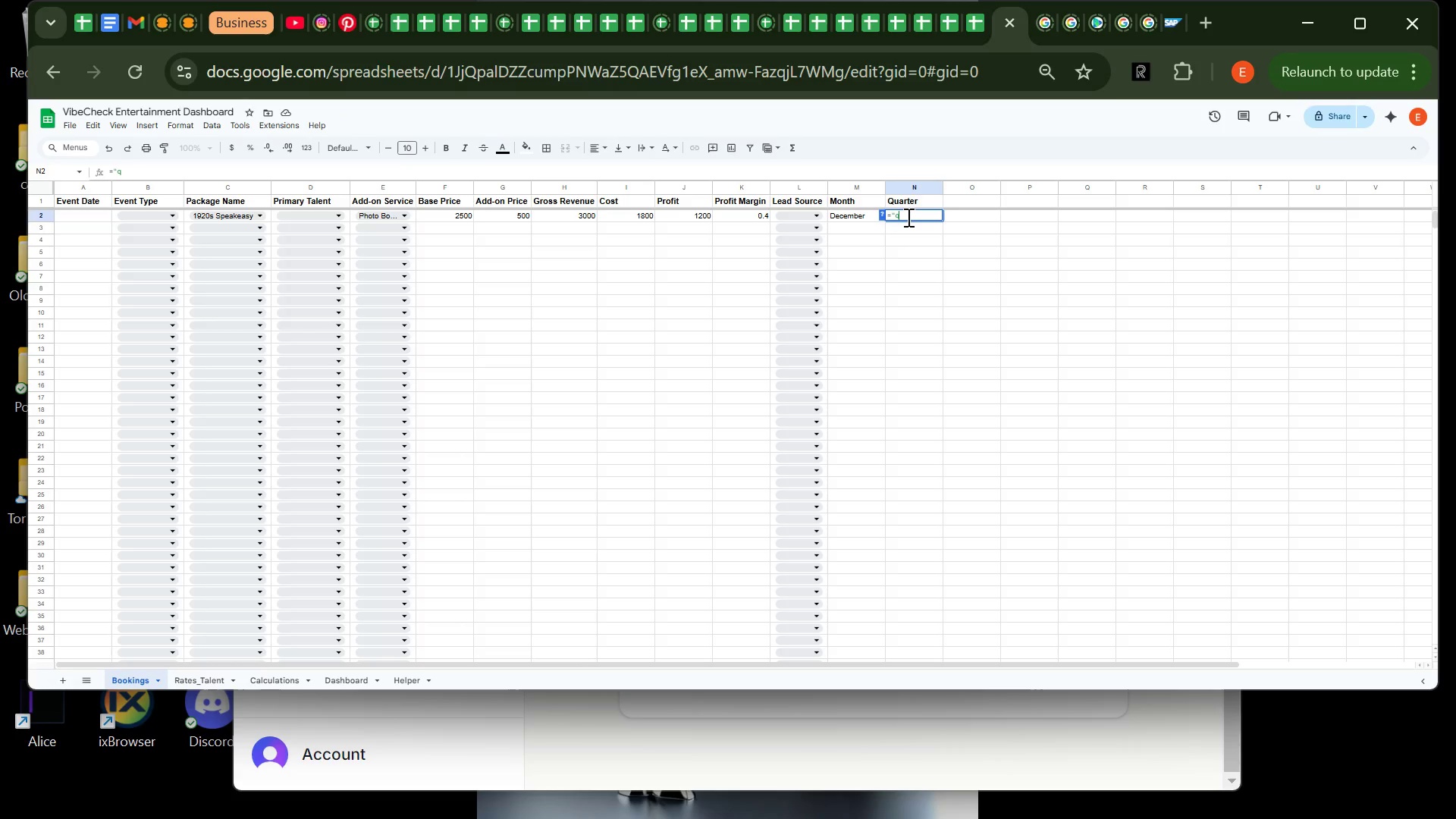 
key(Q)
 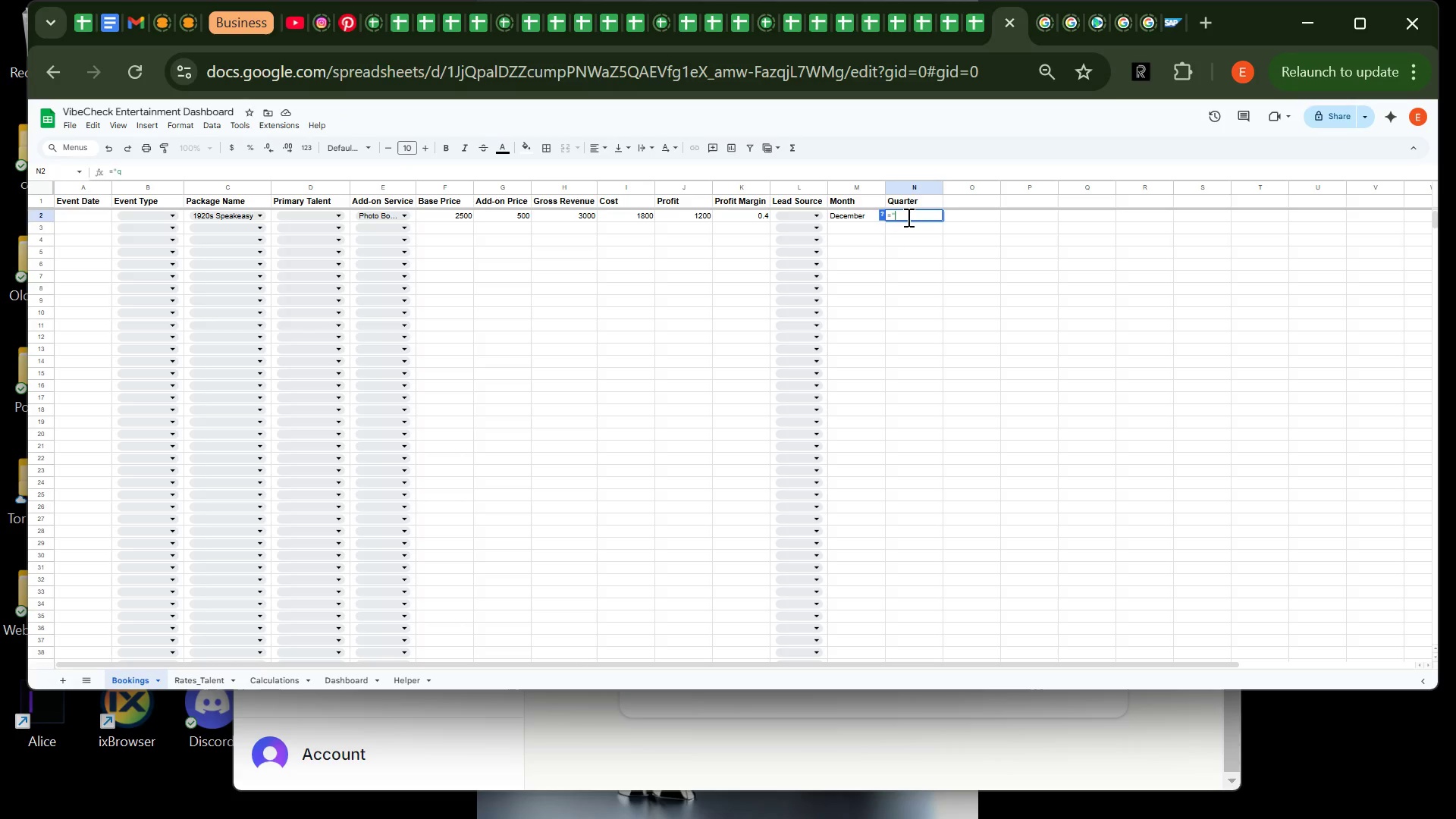 
key(Backspace)
 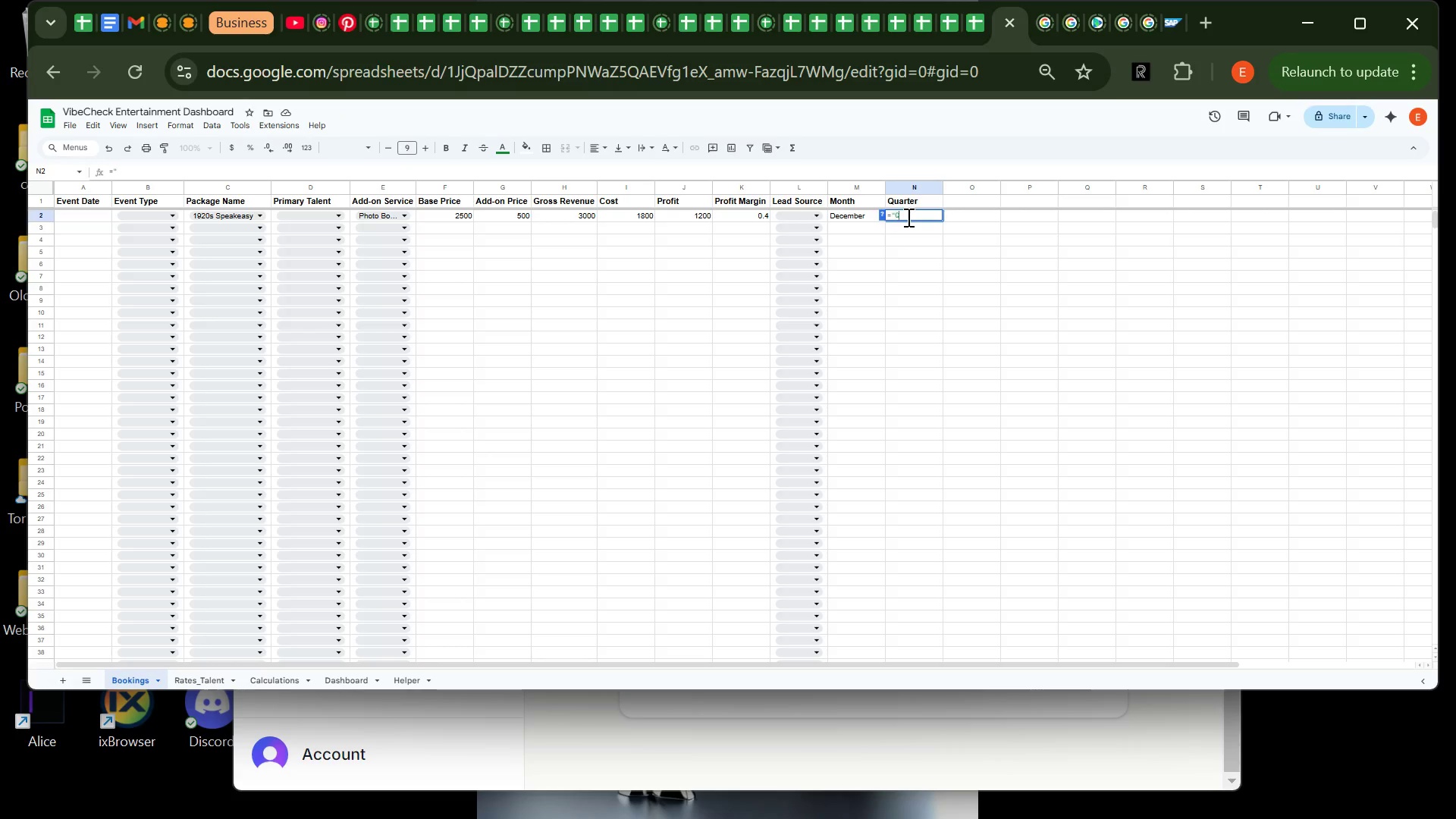 
key(CapsLock)
 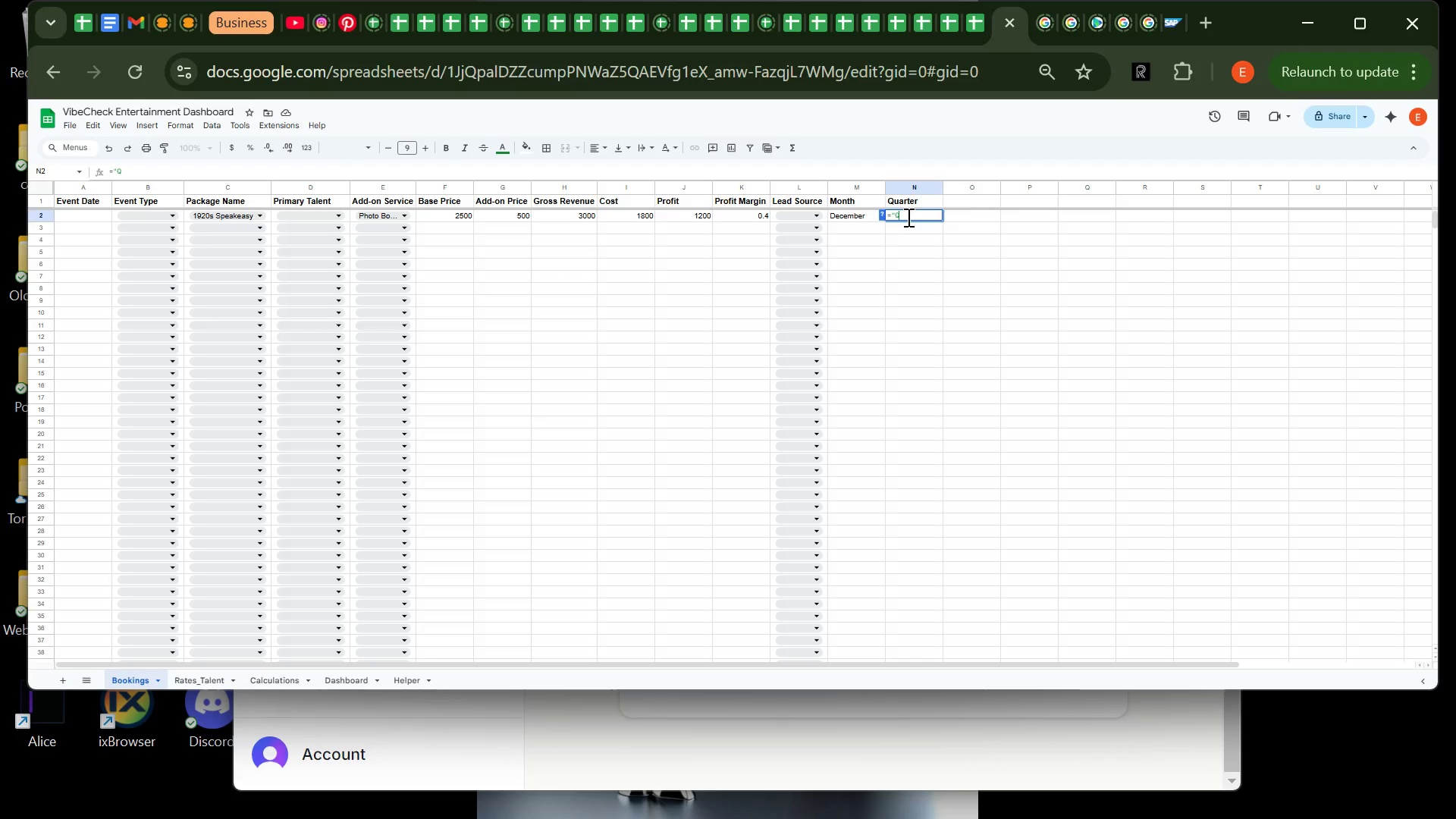 
key(Q)
 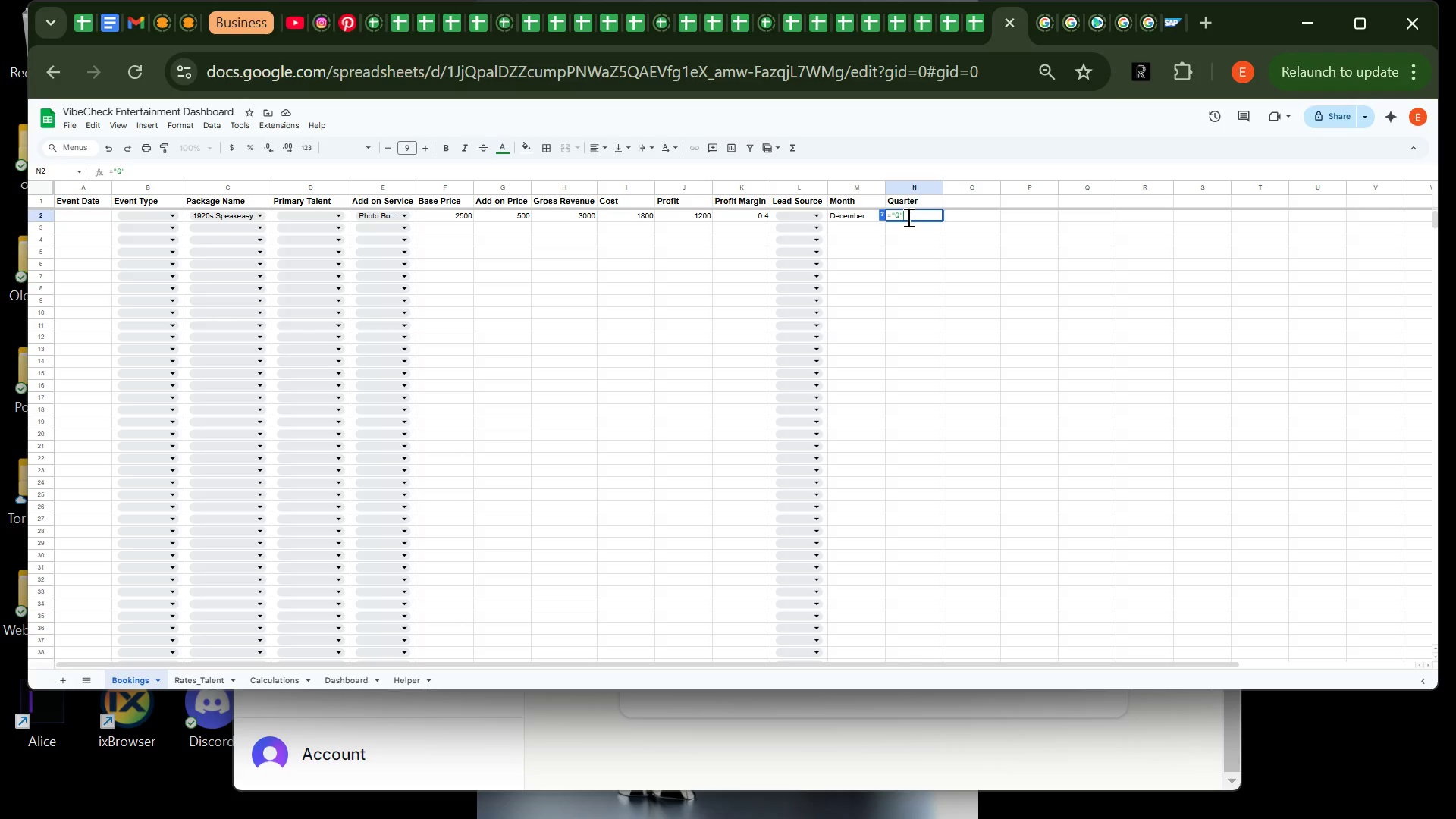 
key(Shift+Quote)
 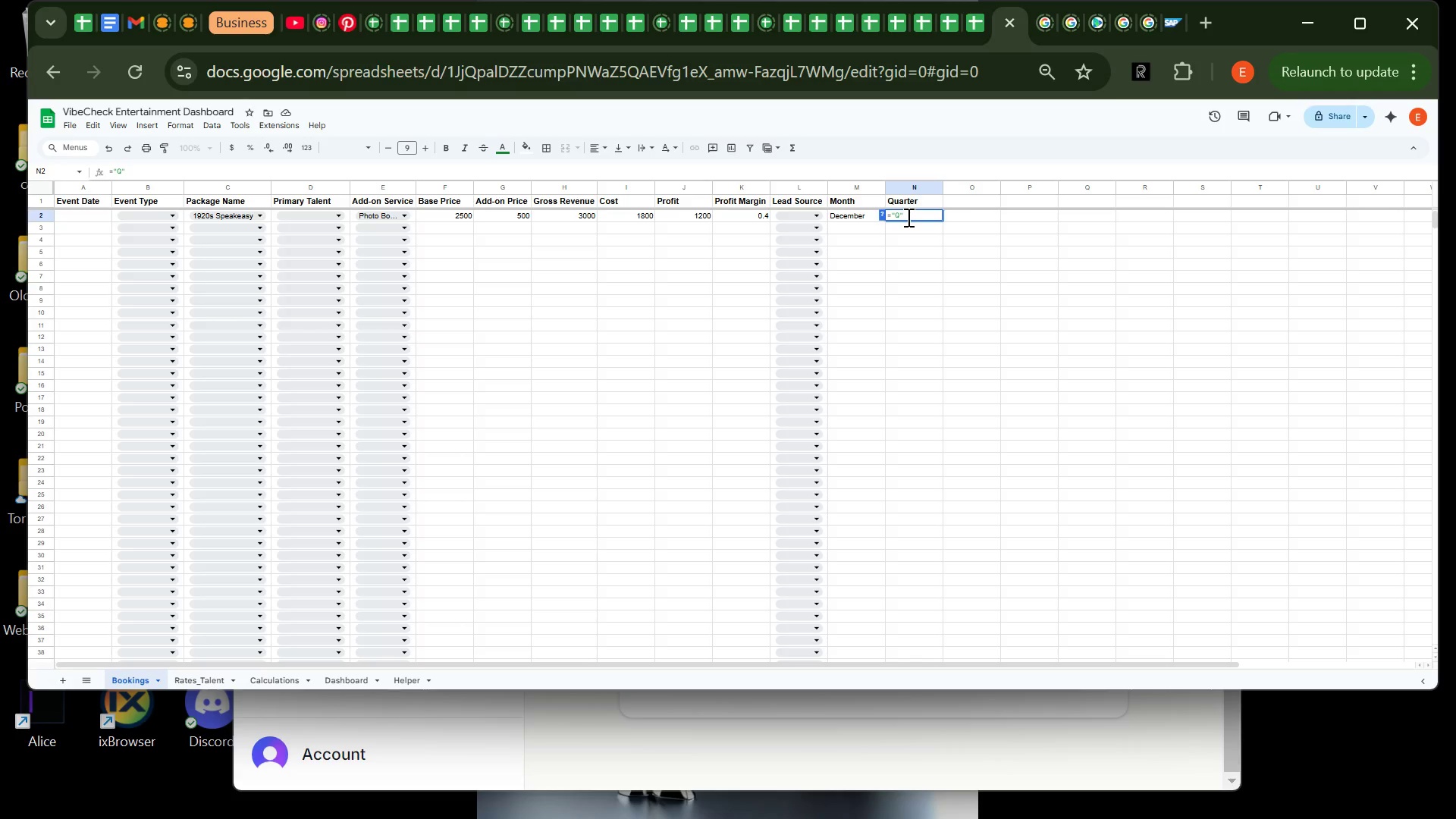 
hold_key(key=ShiftLeft, duration=1.51)
 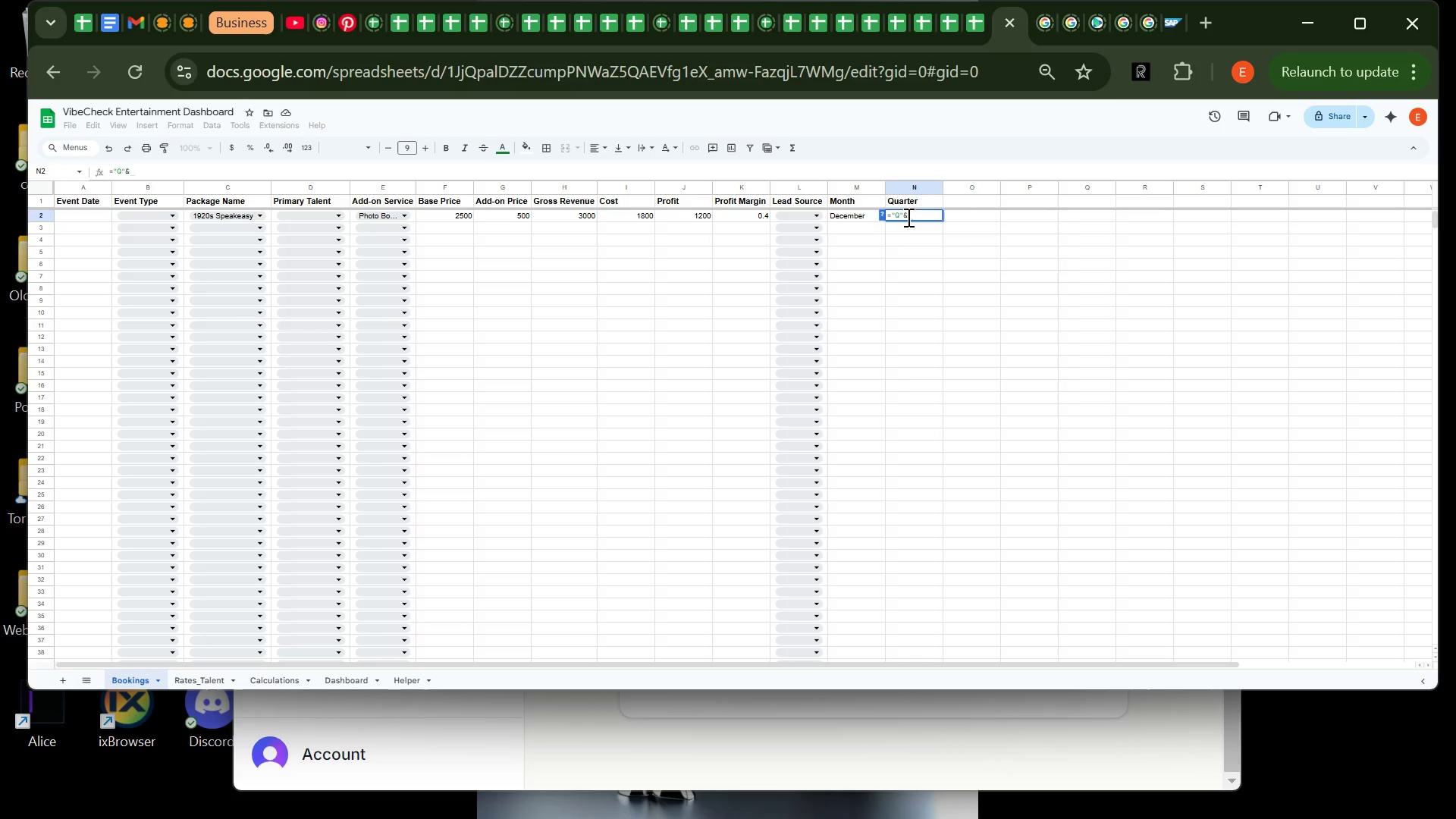 
type(&ROUNDUP)
 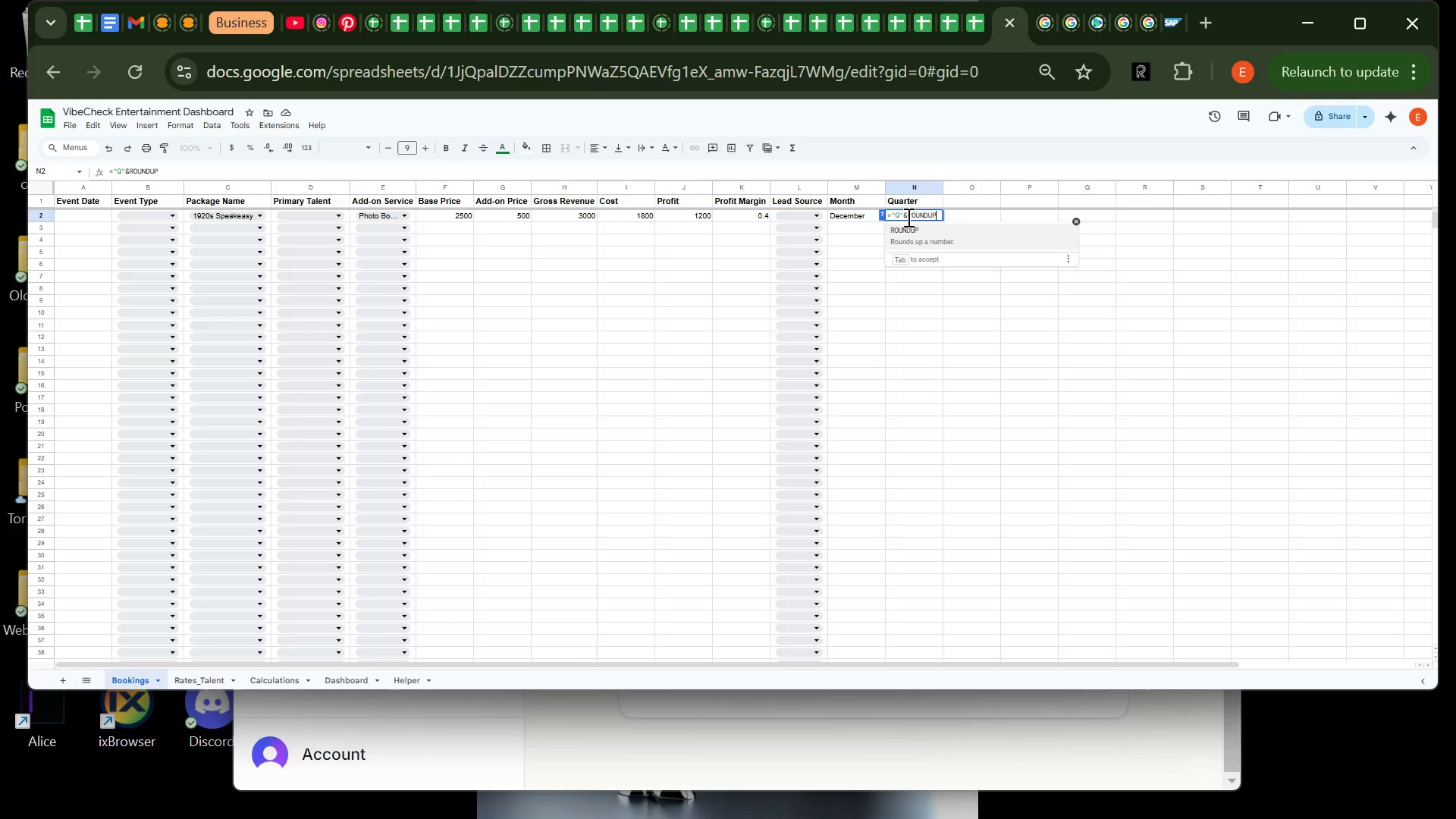 
type((MONTH)
 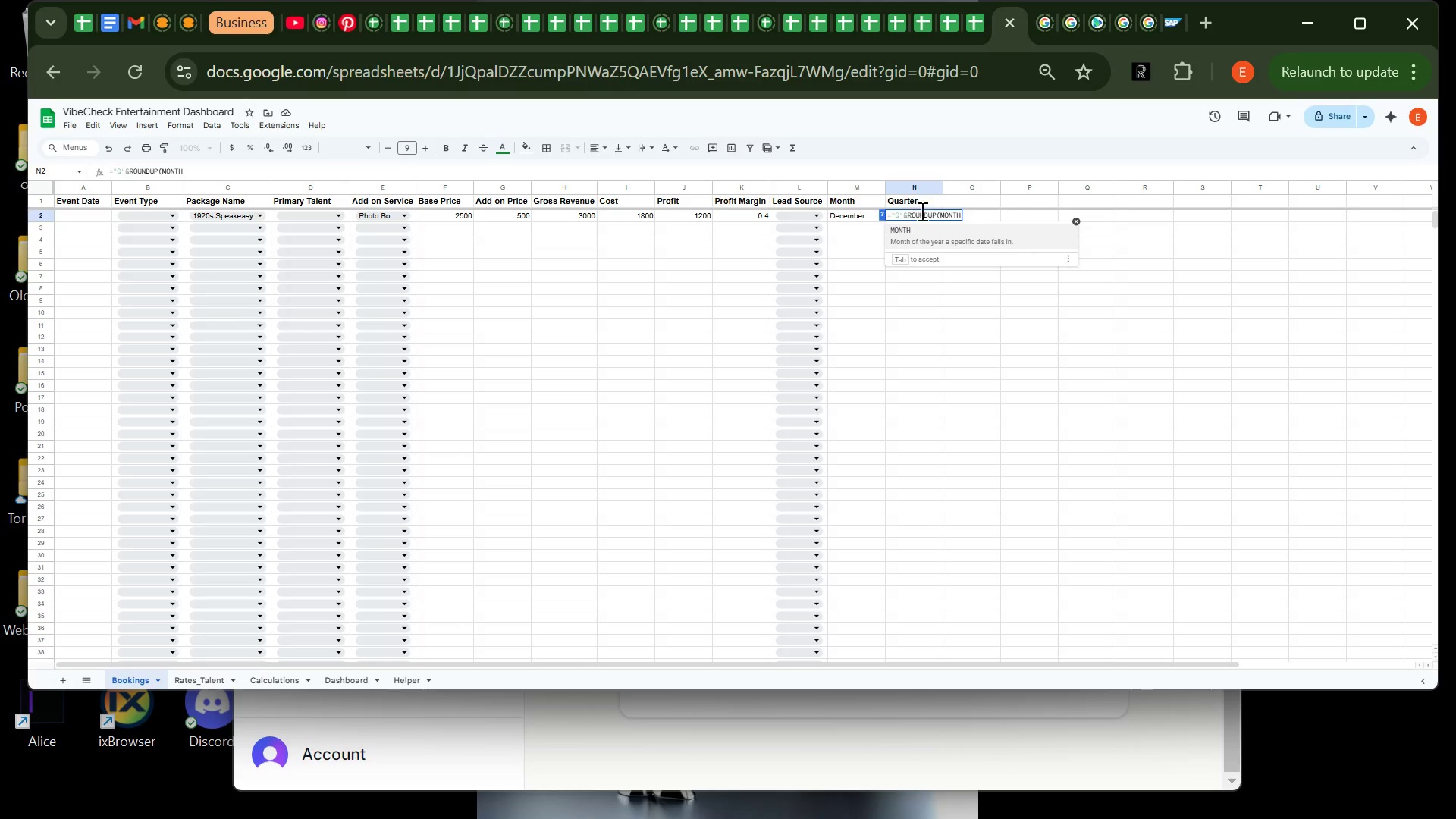 
wait(9.97)
 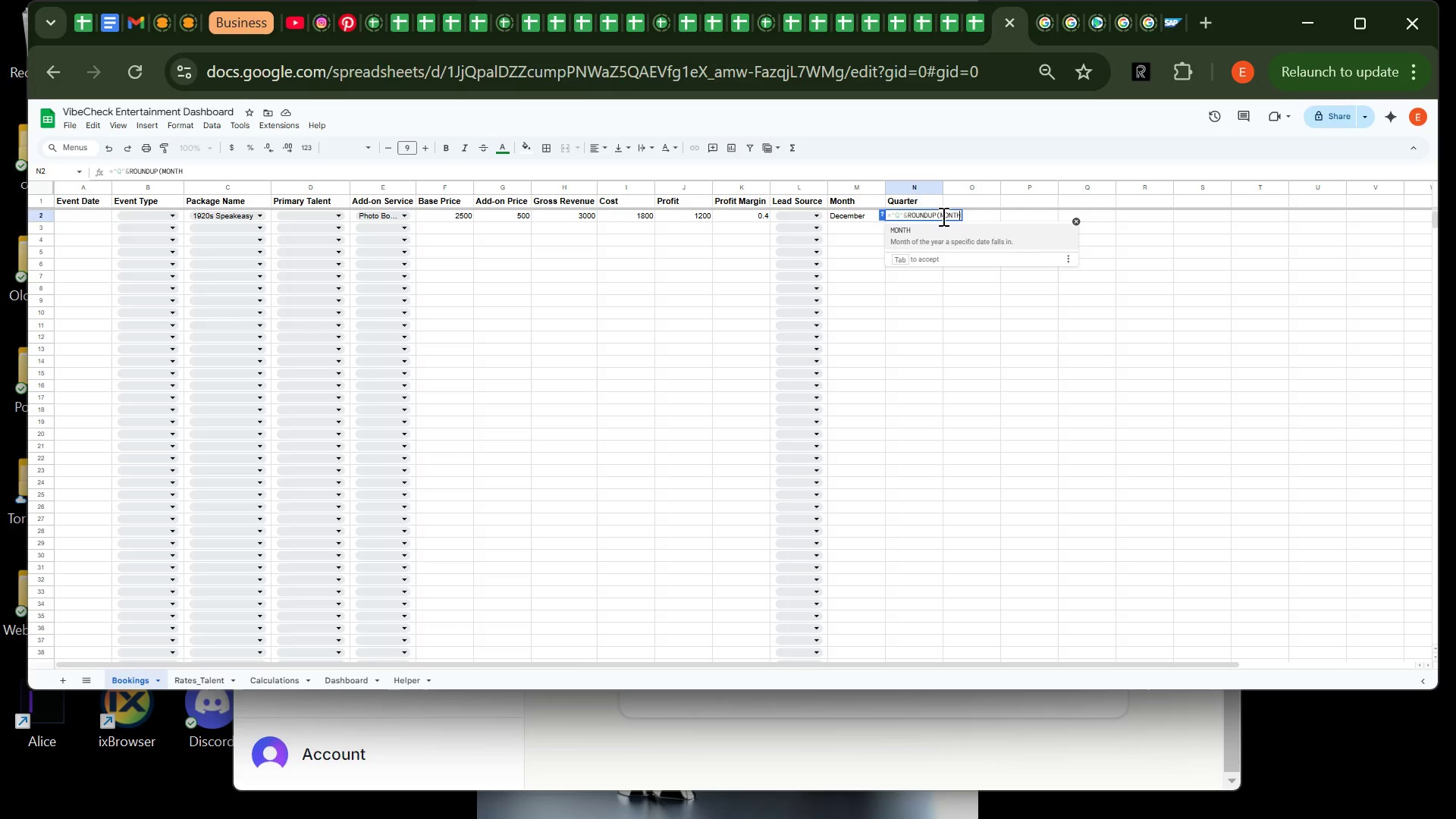 
type((A2)/3,0))
 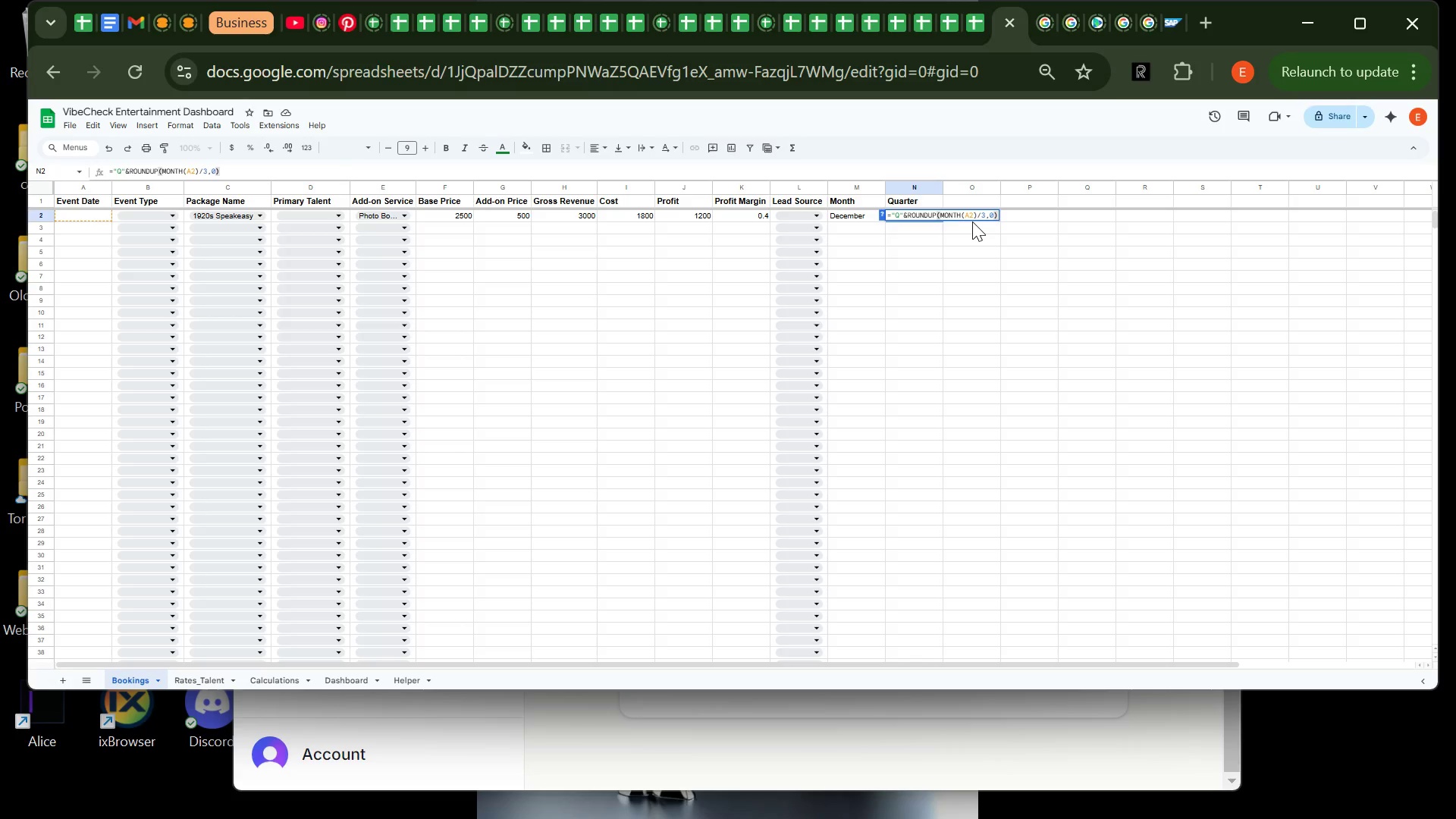 
key(Enter)
 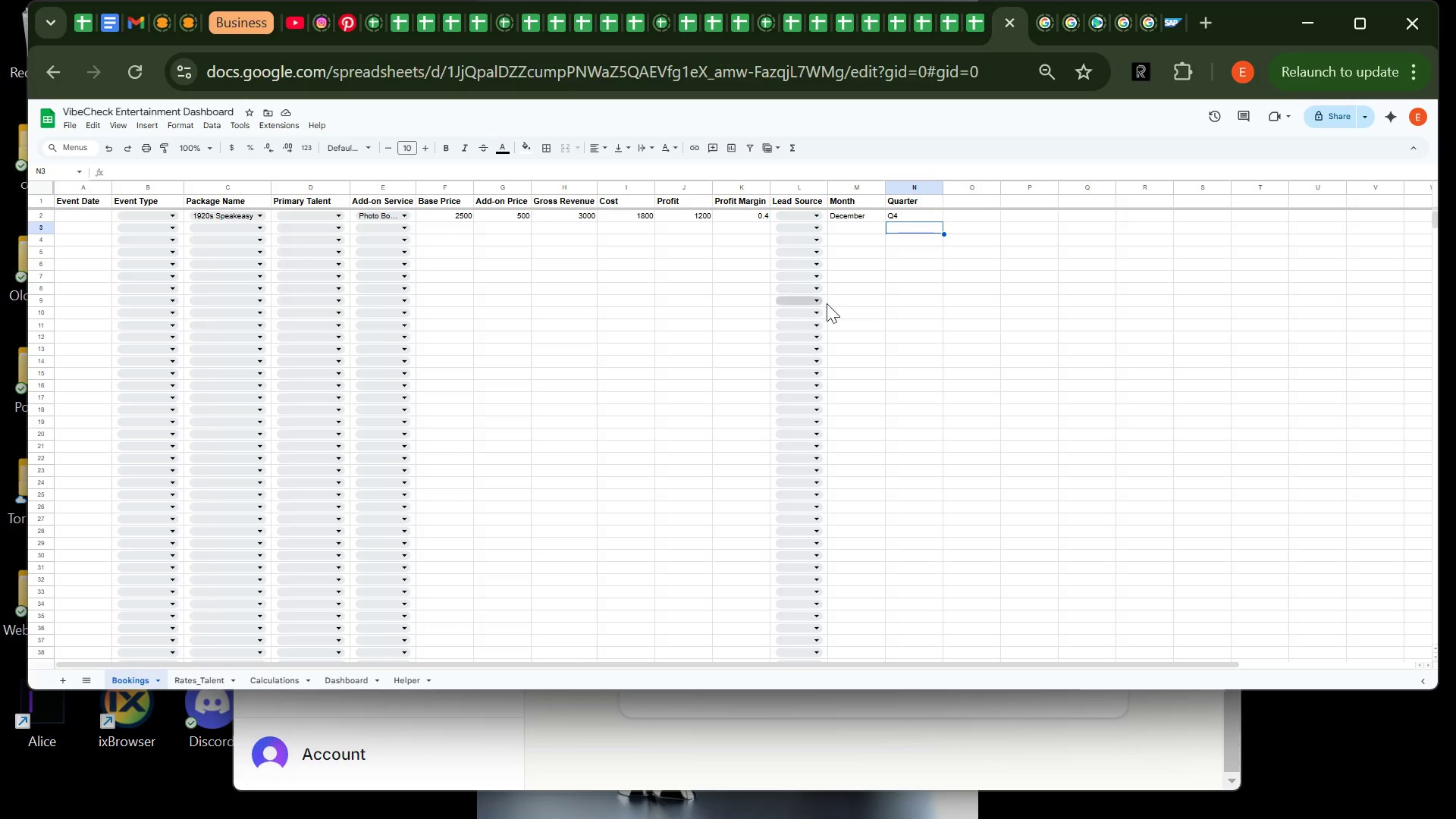 
wait(27.22)
 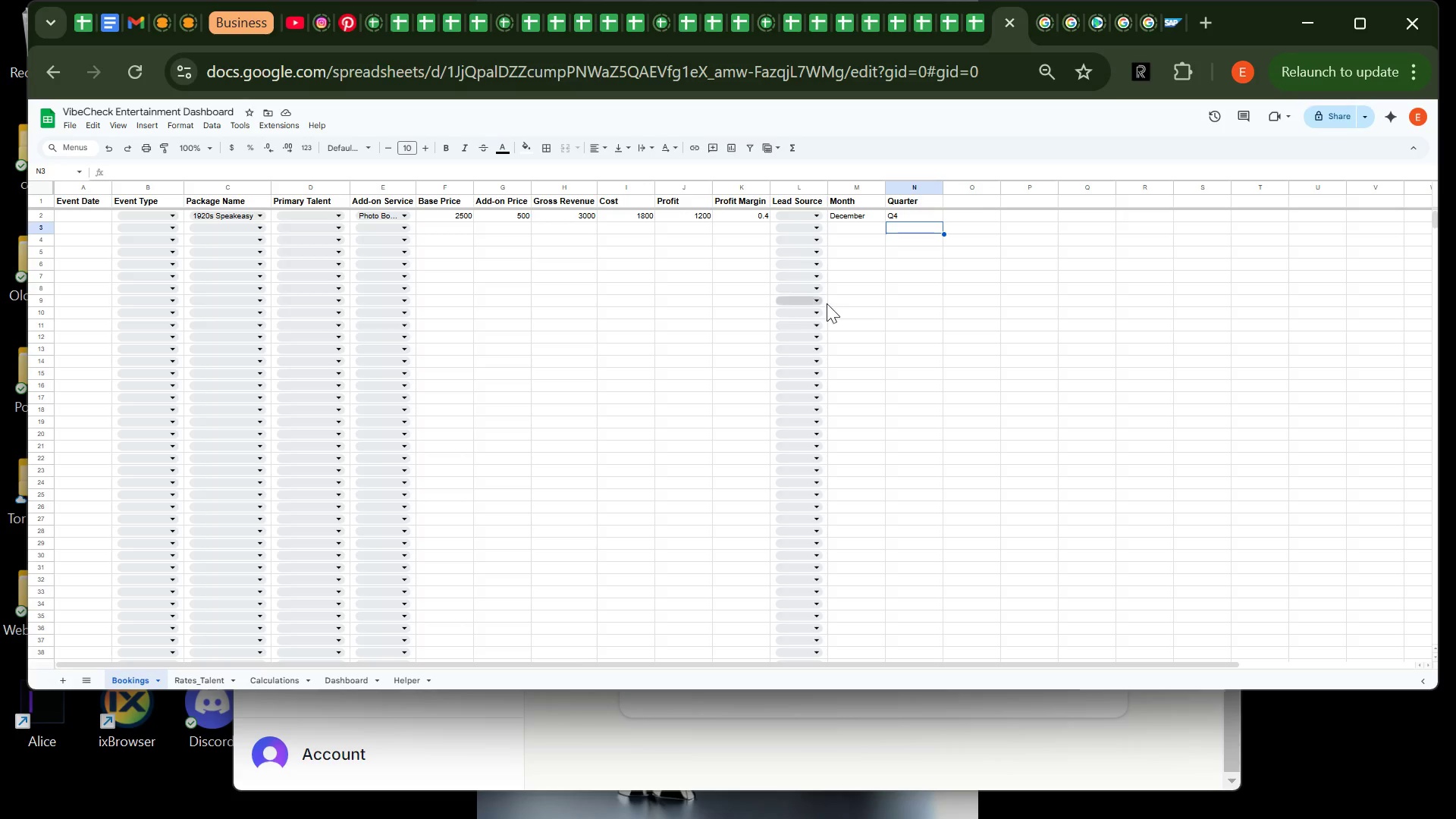 
left_click([802, 214])
 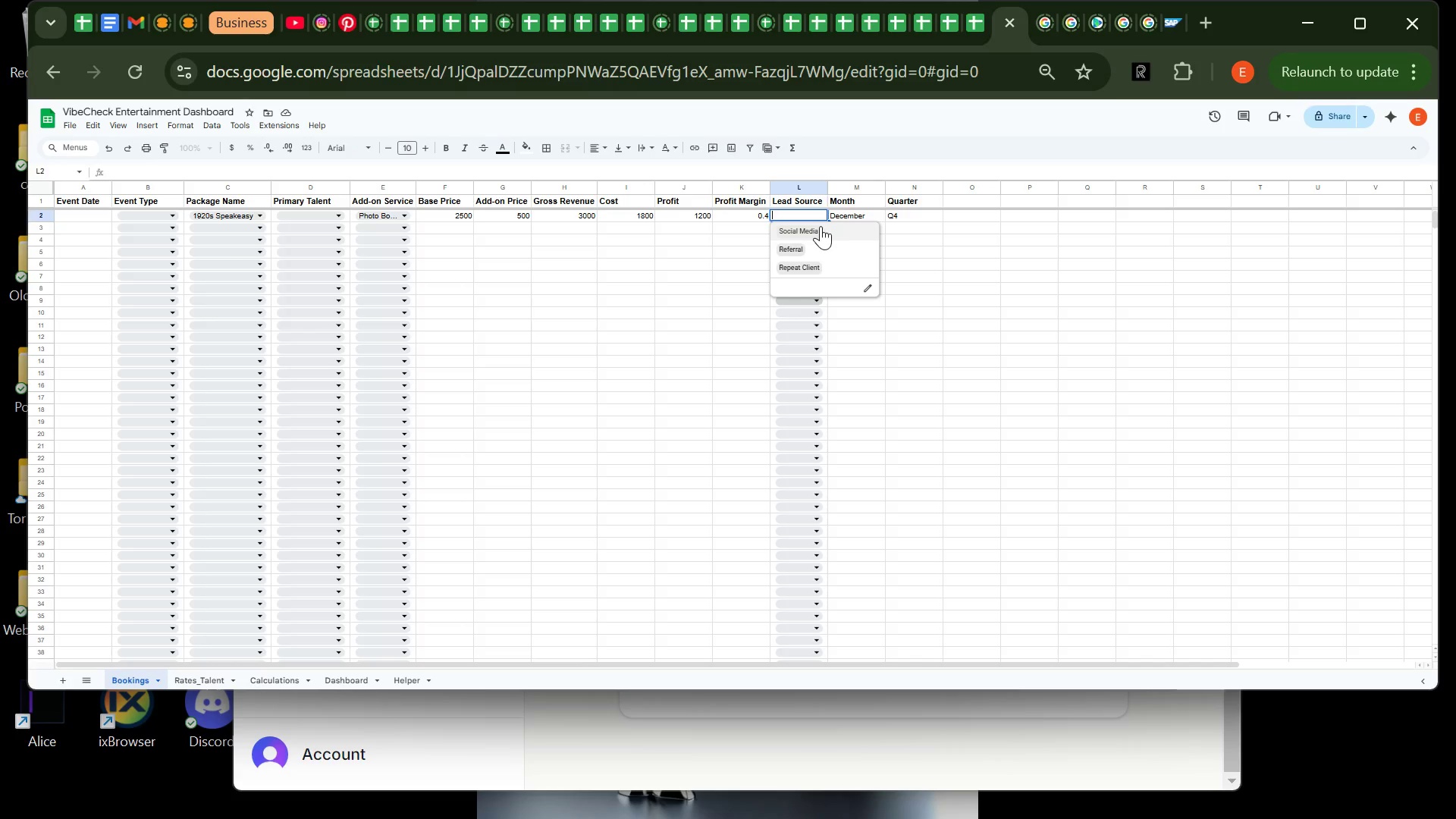 
left_click([821, 226])
 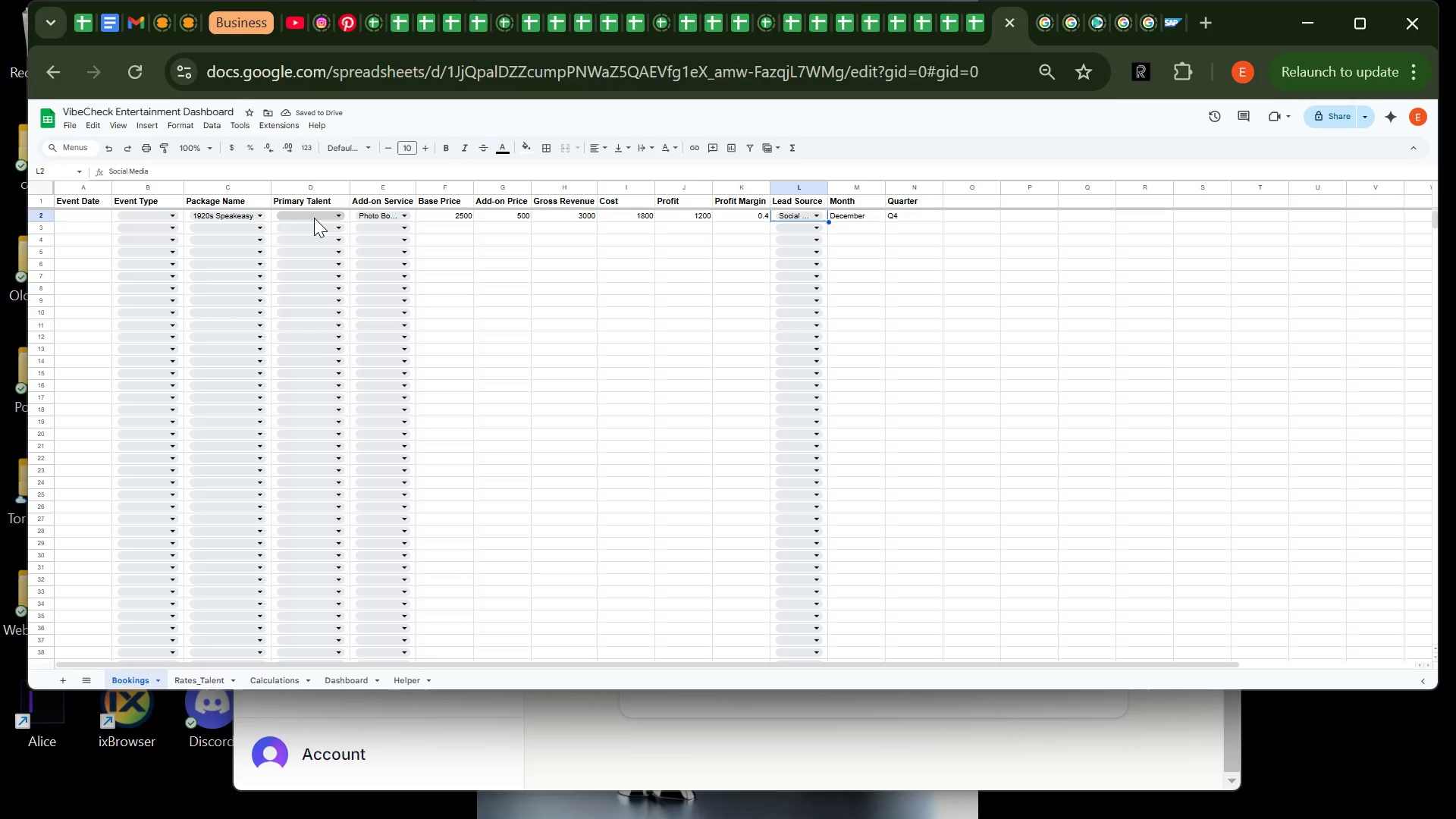 
wait(5.16)
 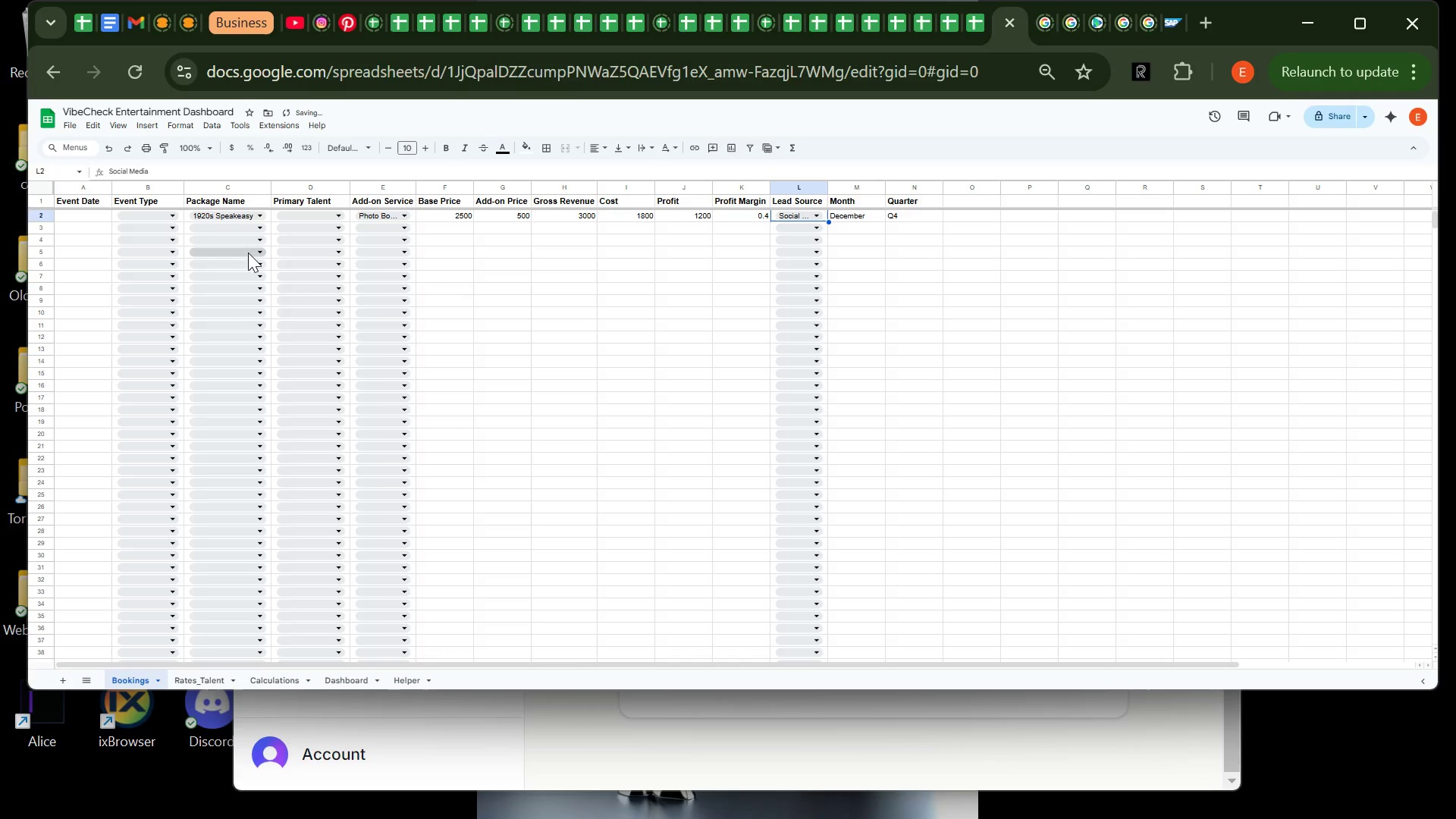 
left_click([314, 218])
 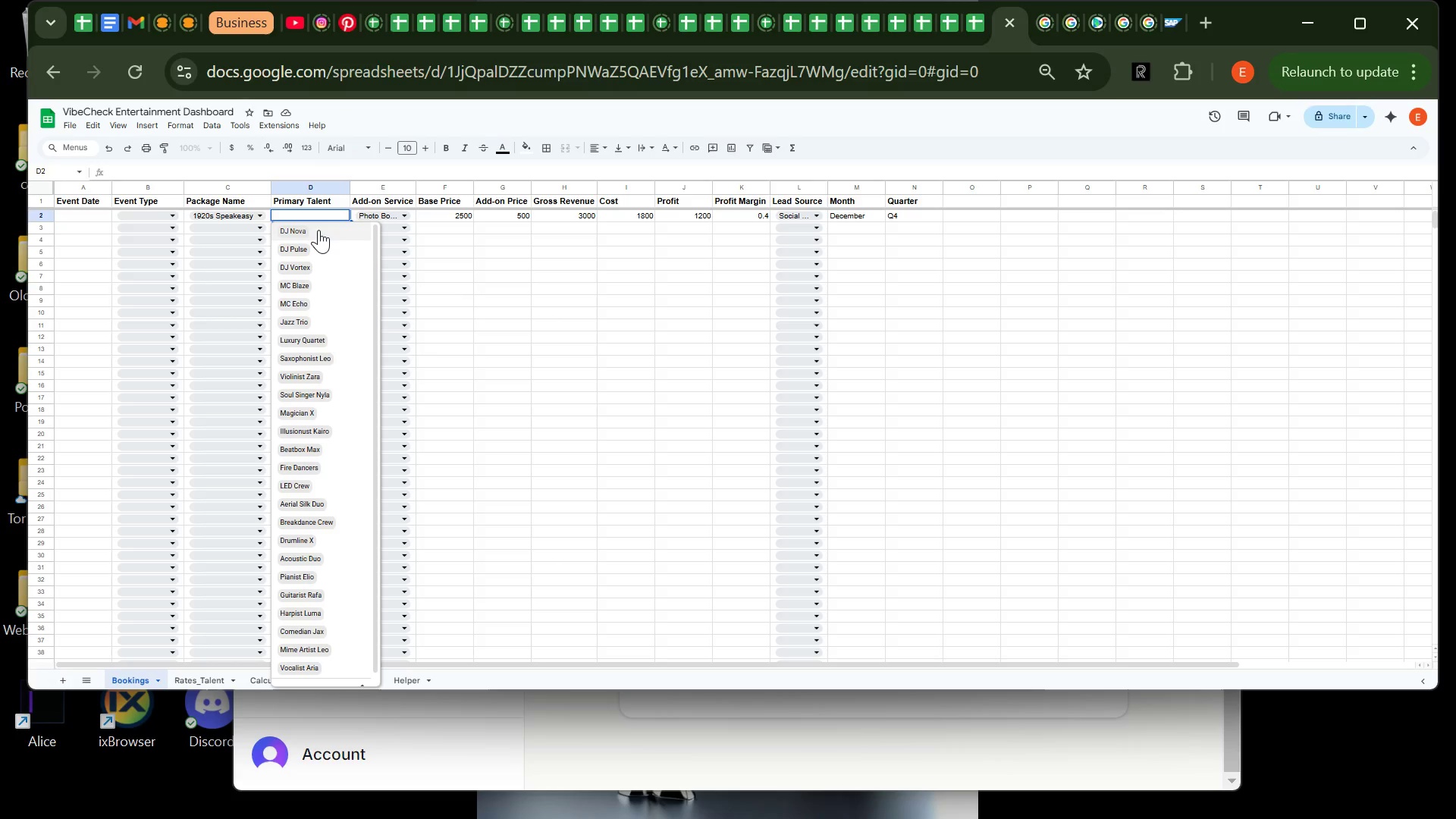 
left_click([318, 230])
 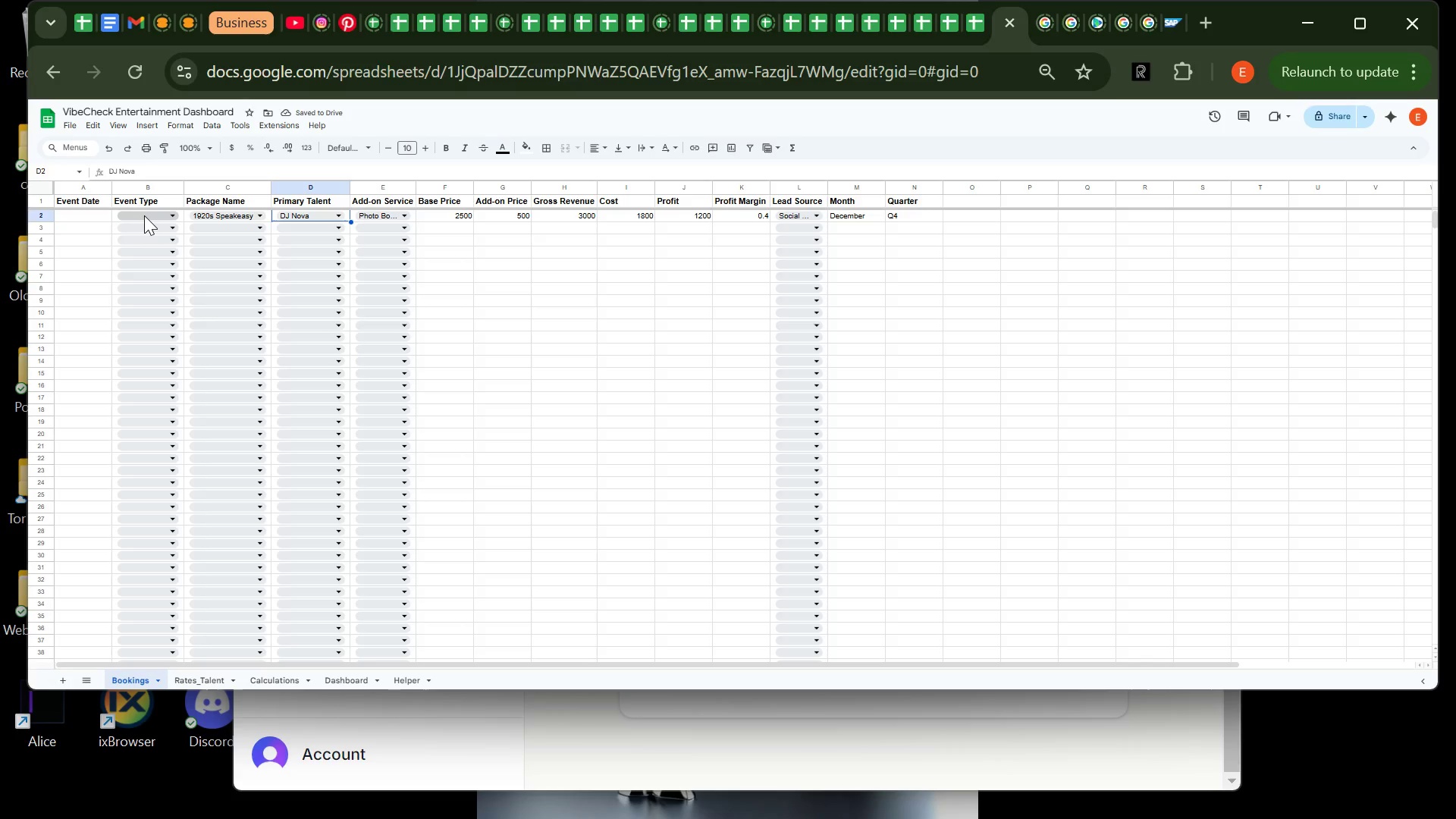 
wait(5.28)
 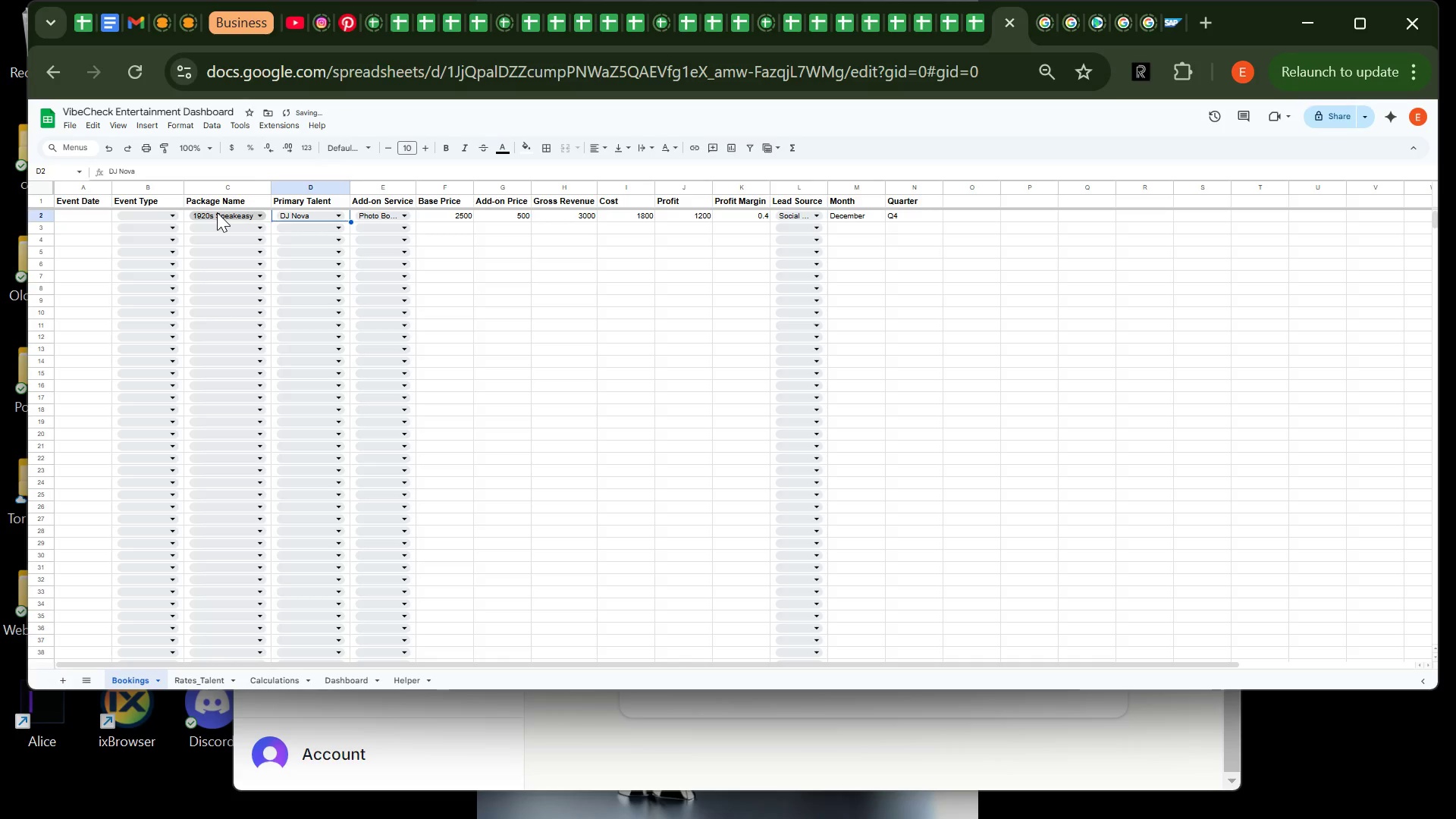 
left_click([144, 215])
 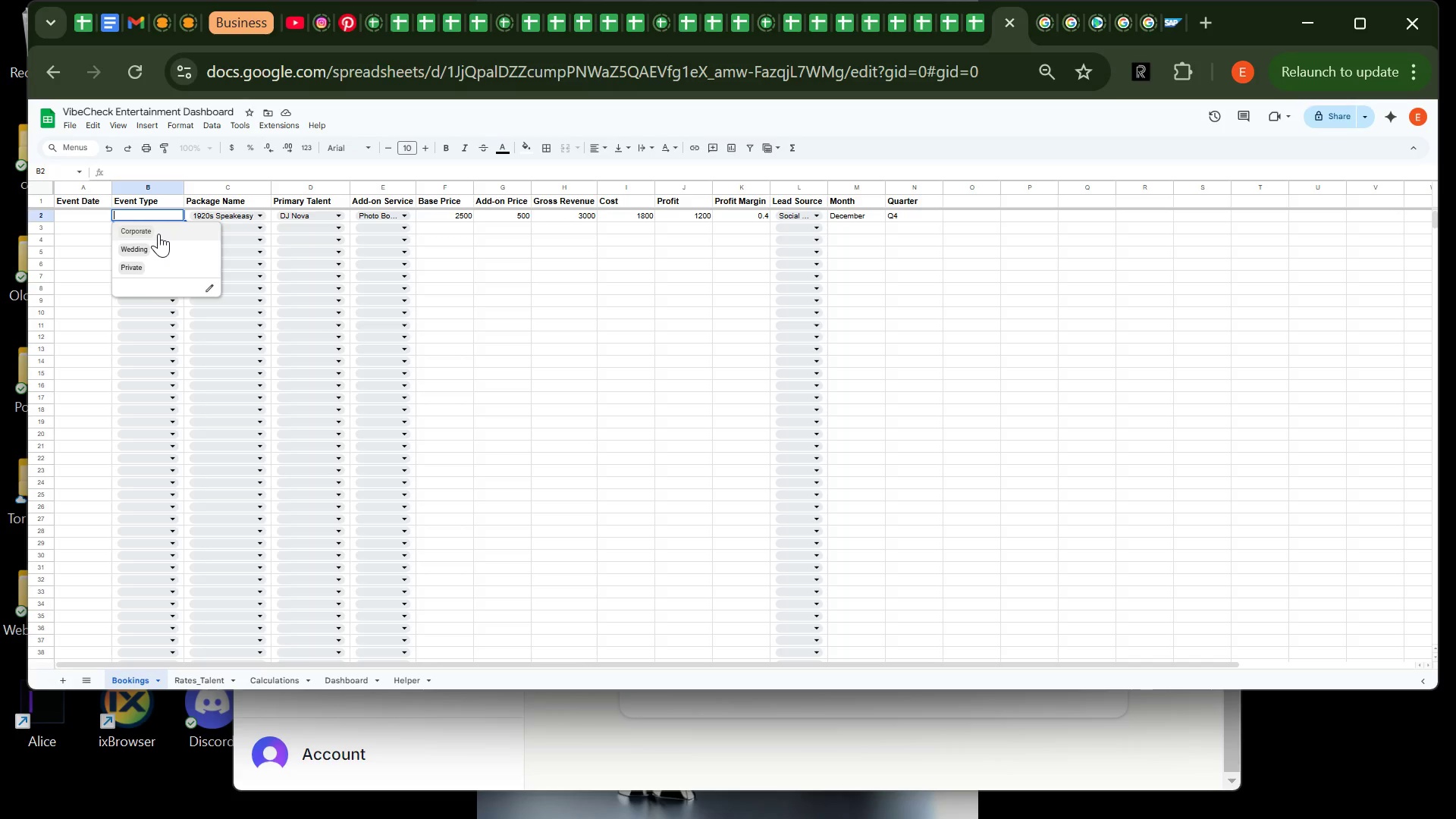 
left_click([158, 234])
 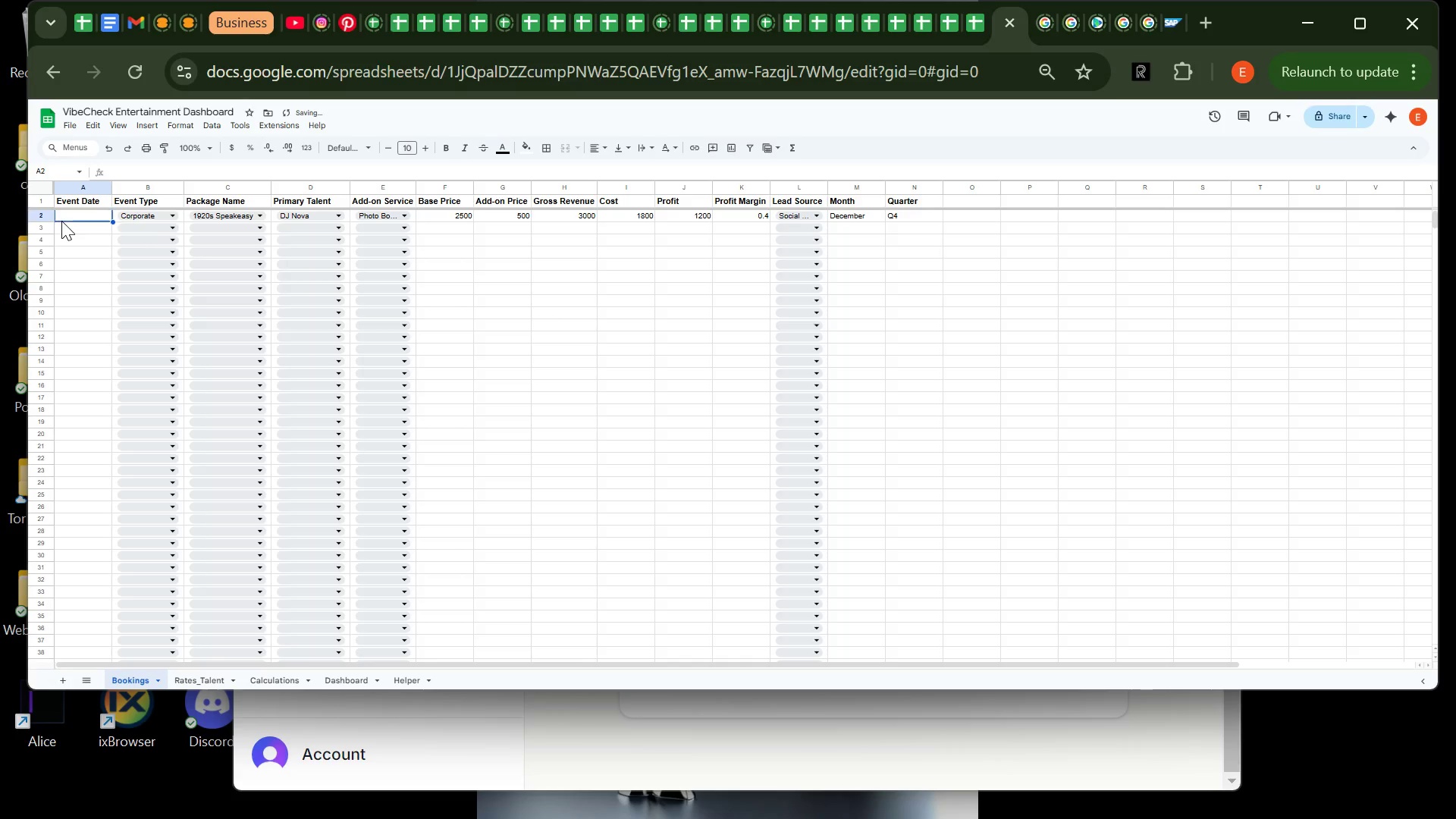 
left_click([61, 221])
 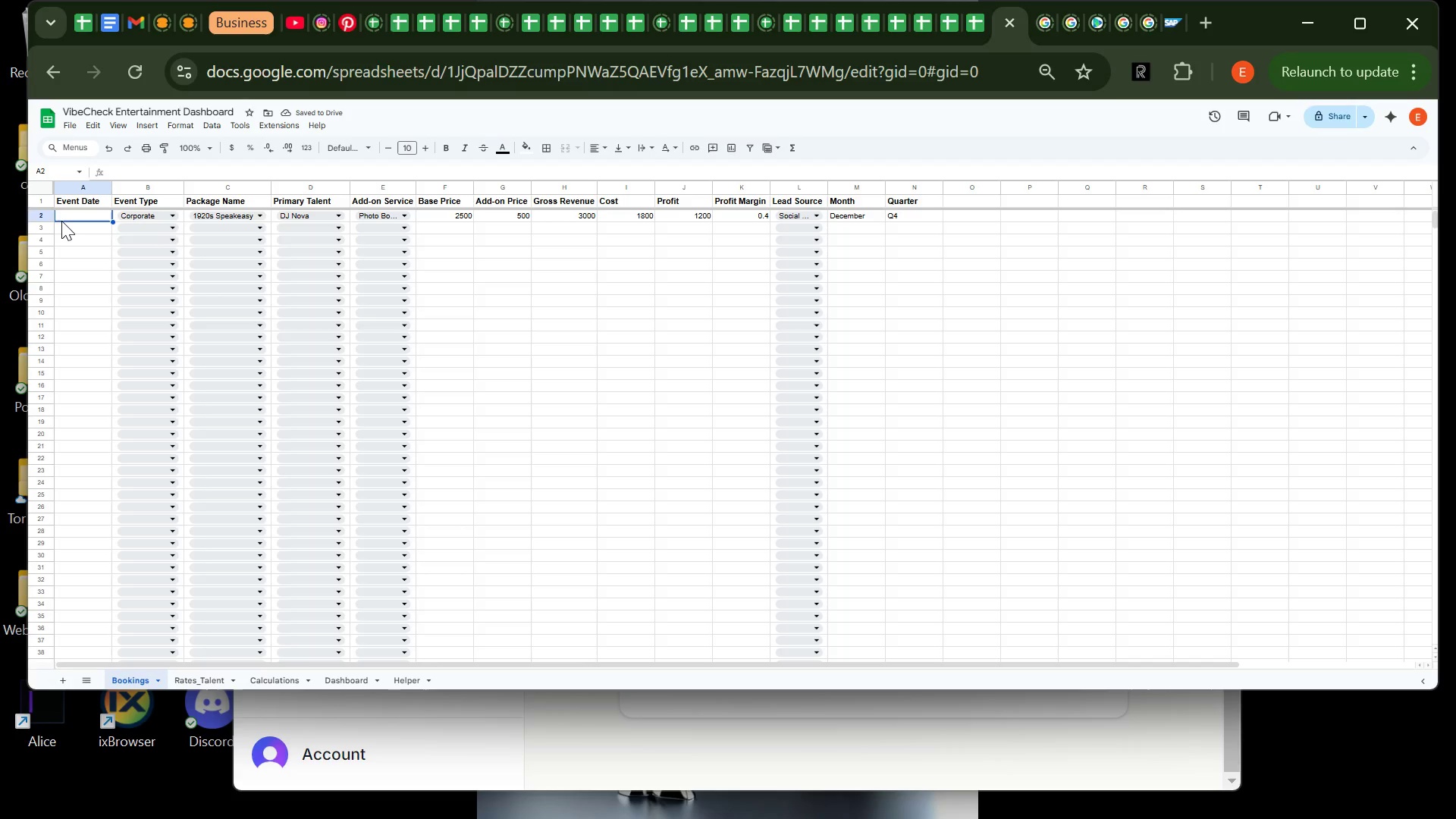 
wait(8.14)
 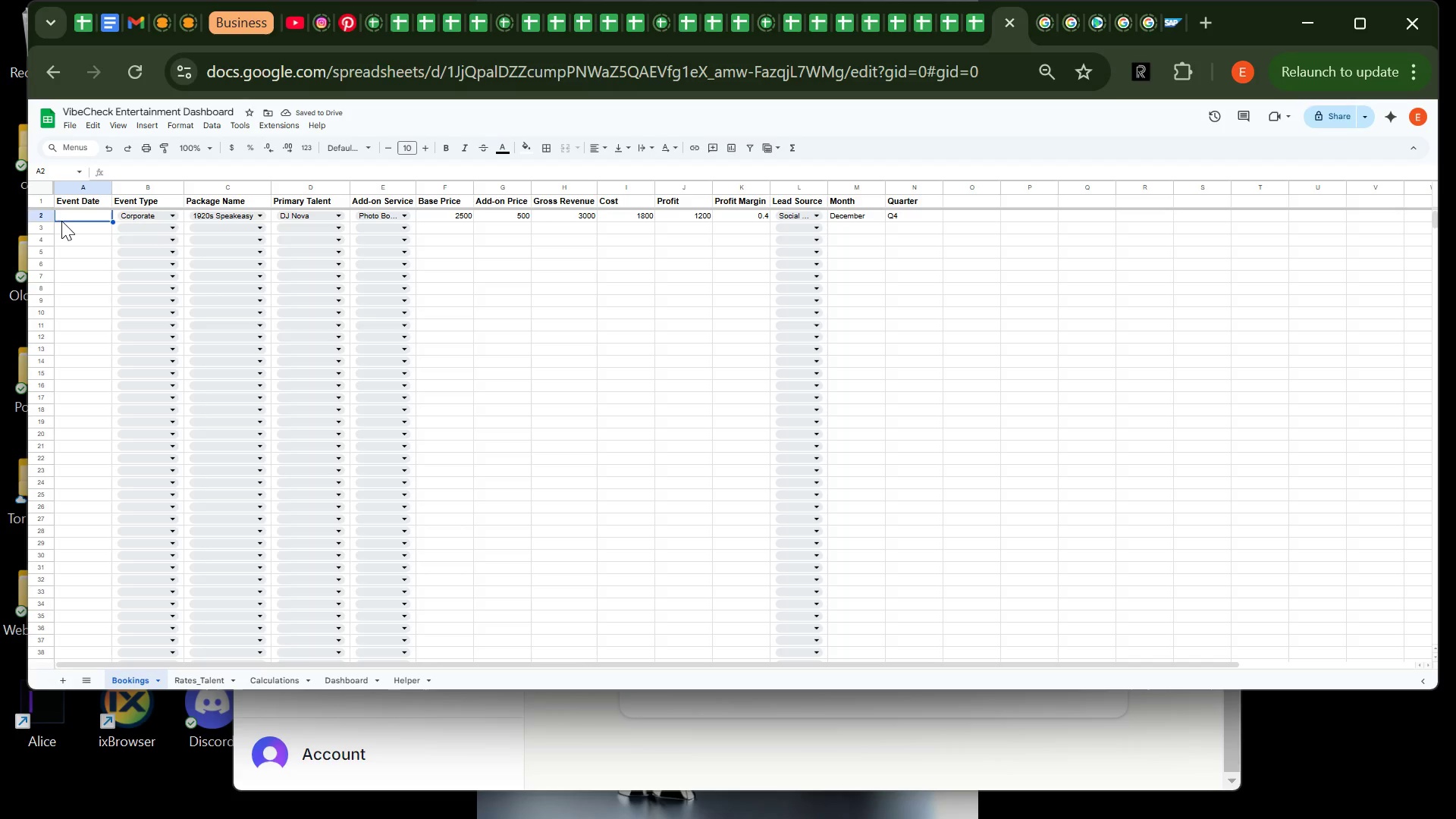 
type(2025-01-03)
 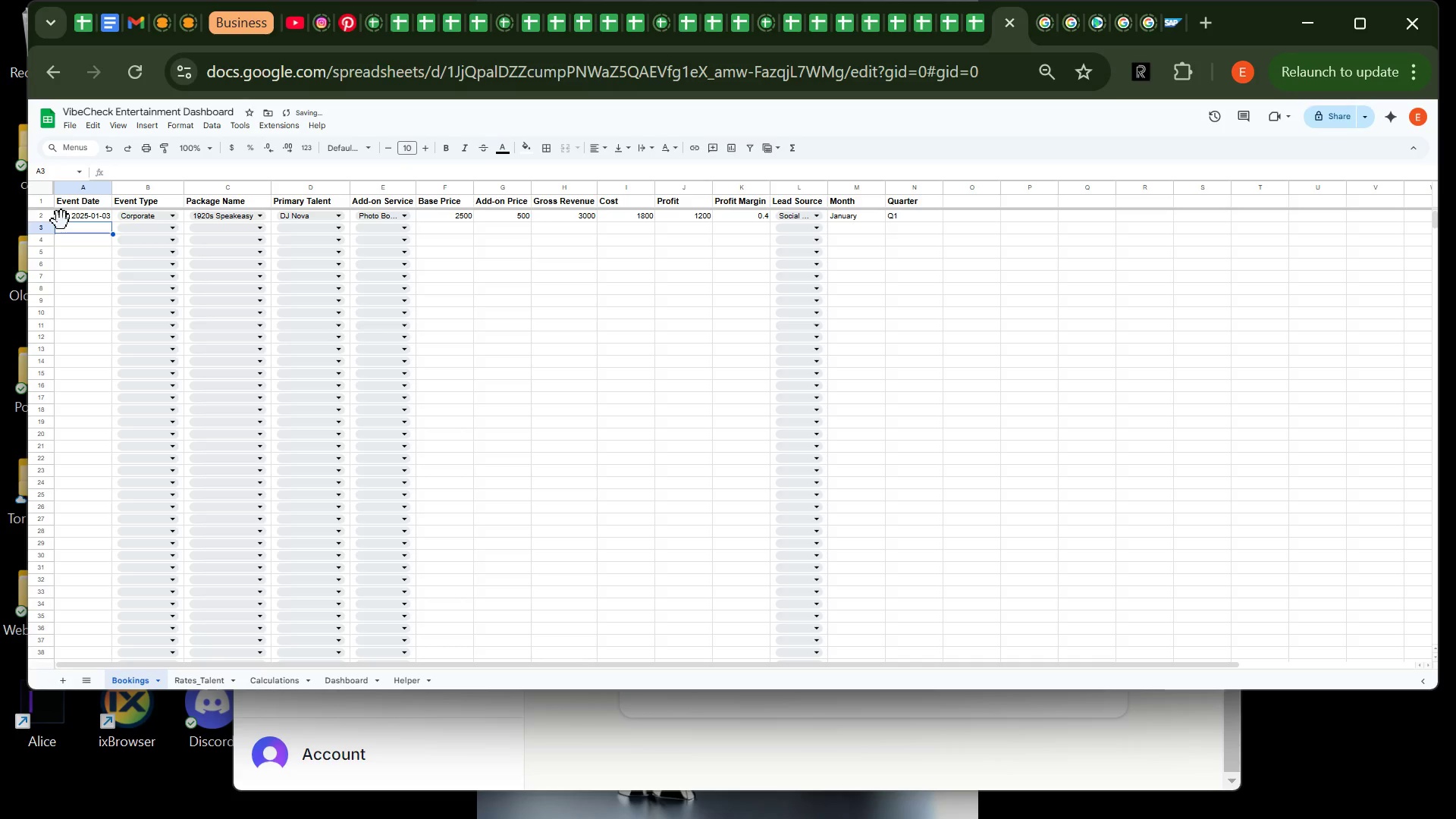 
key(Enter)
 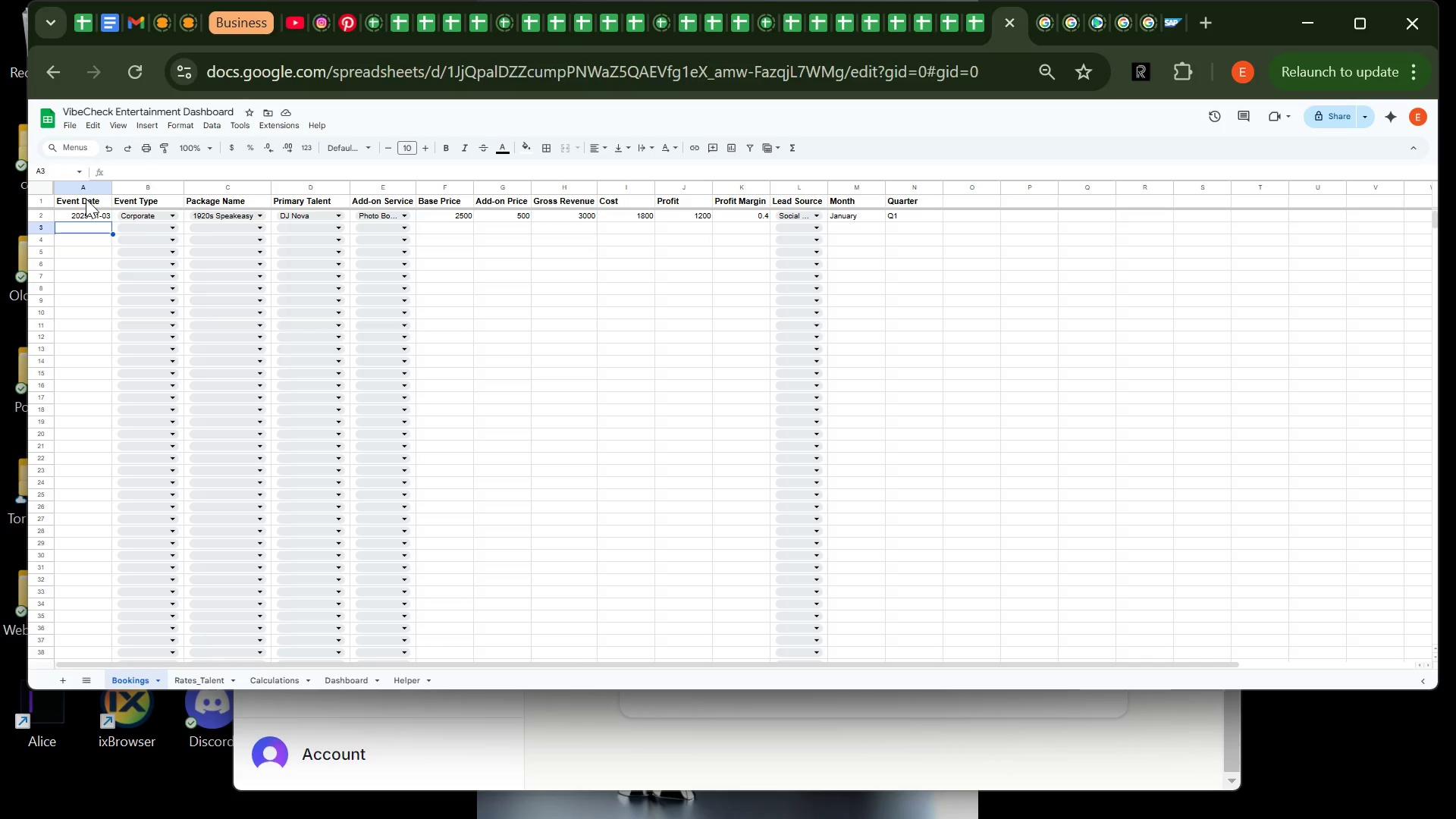 
wait(10.22)
 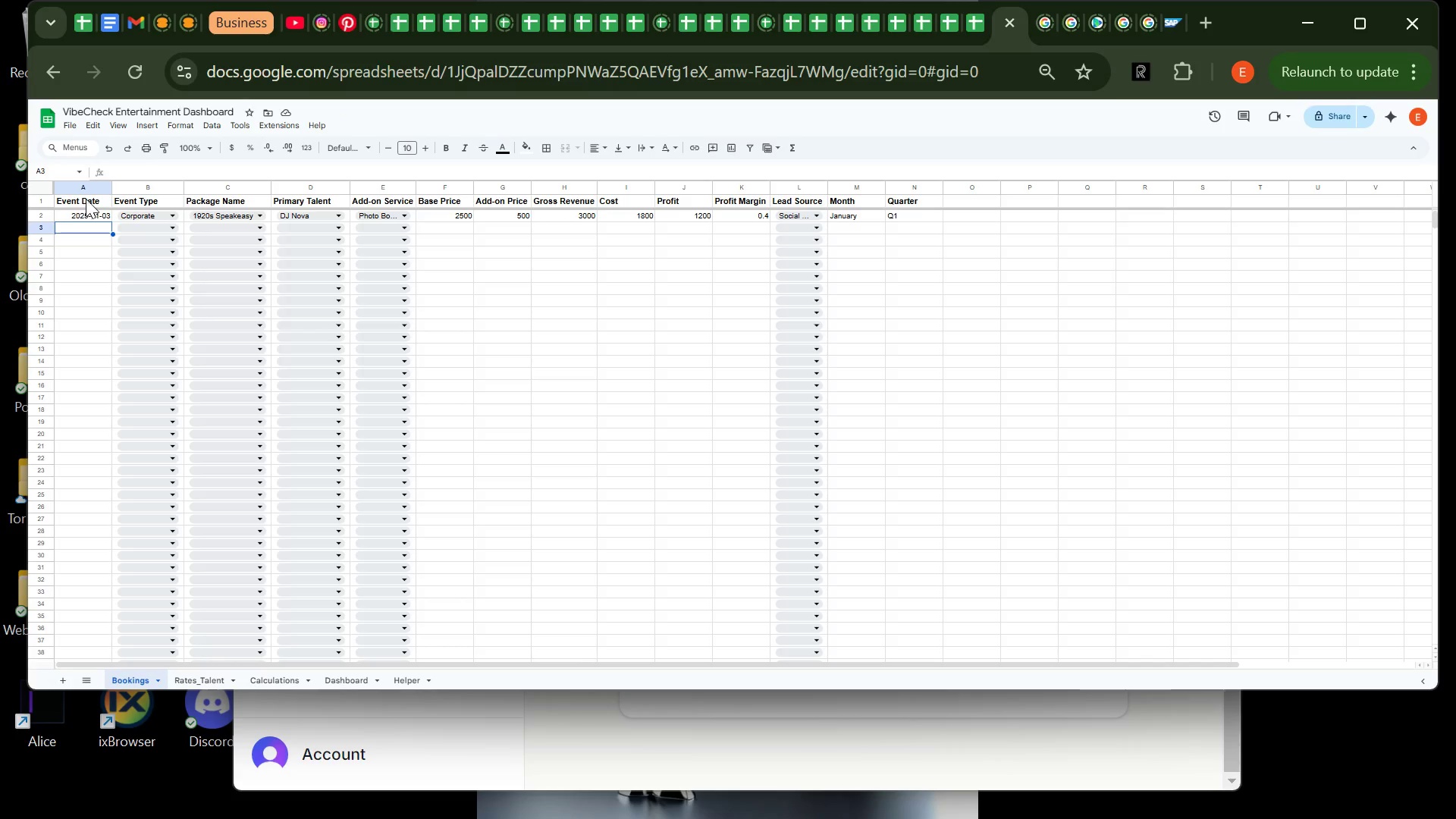 
left_click_drag(start_coordinate=[112, 185], to_coordinate=[124, 185])
 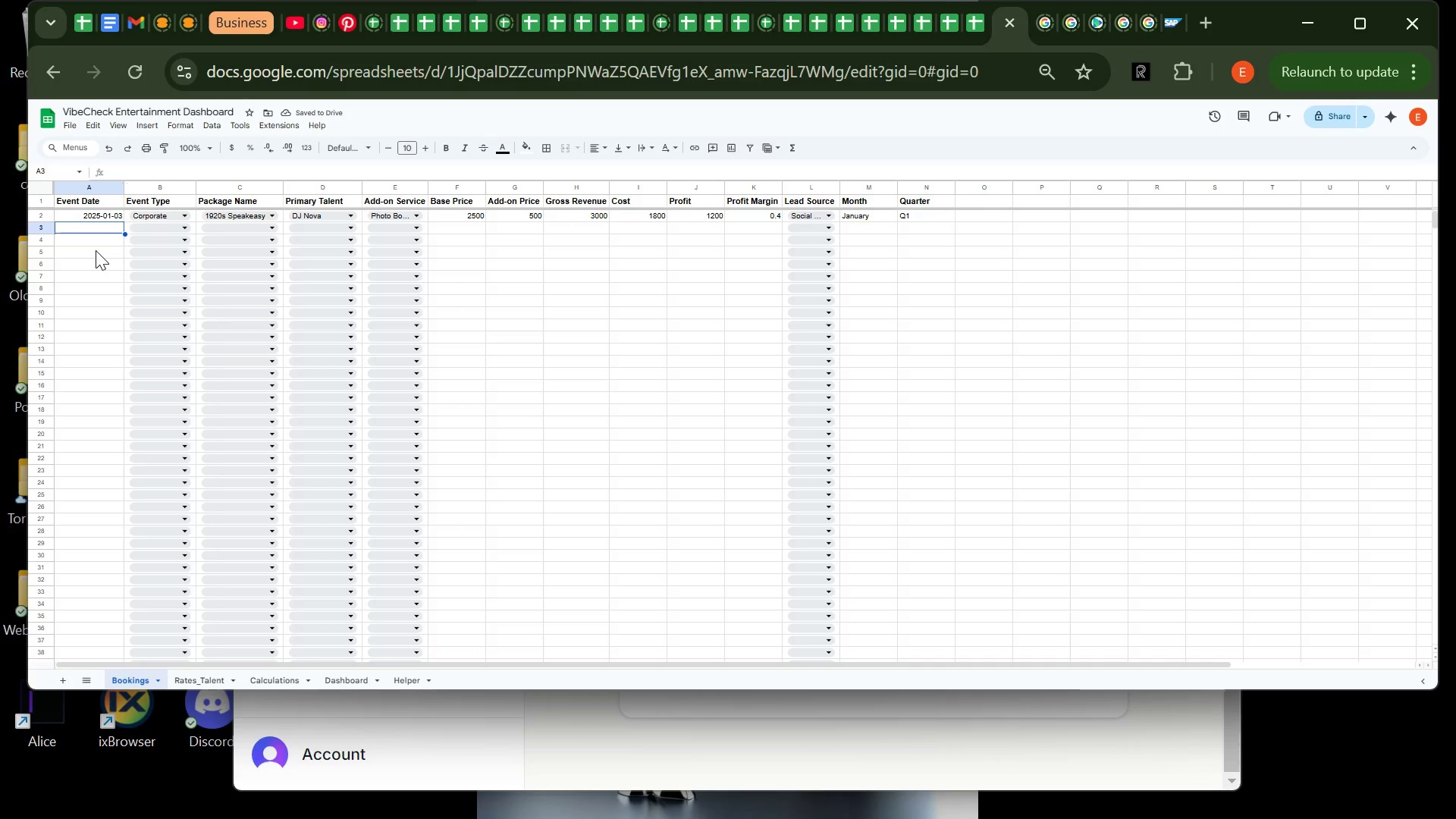 
type(2025-01-05)
key(Tab)
 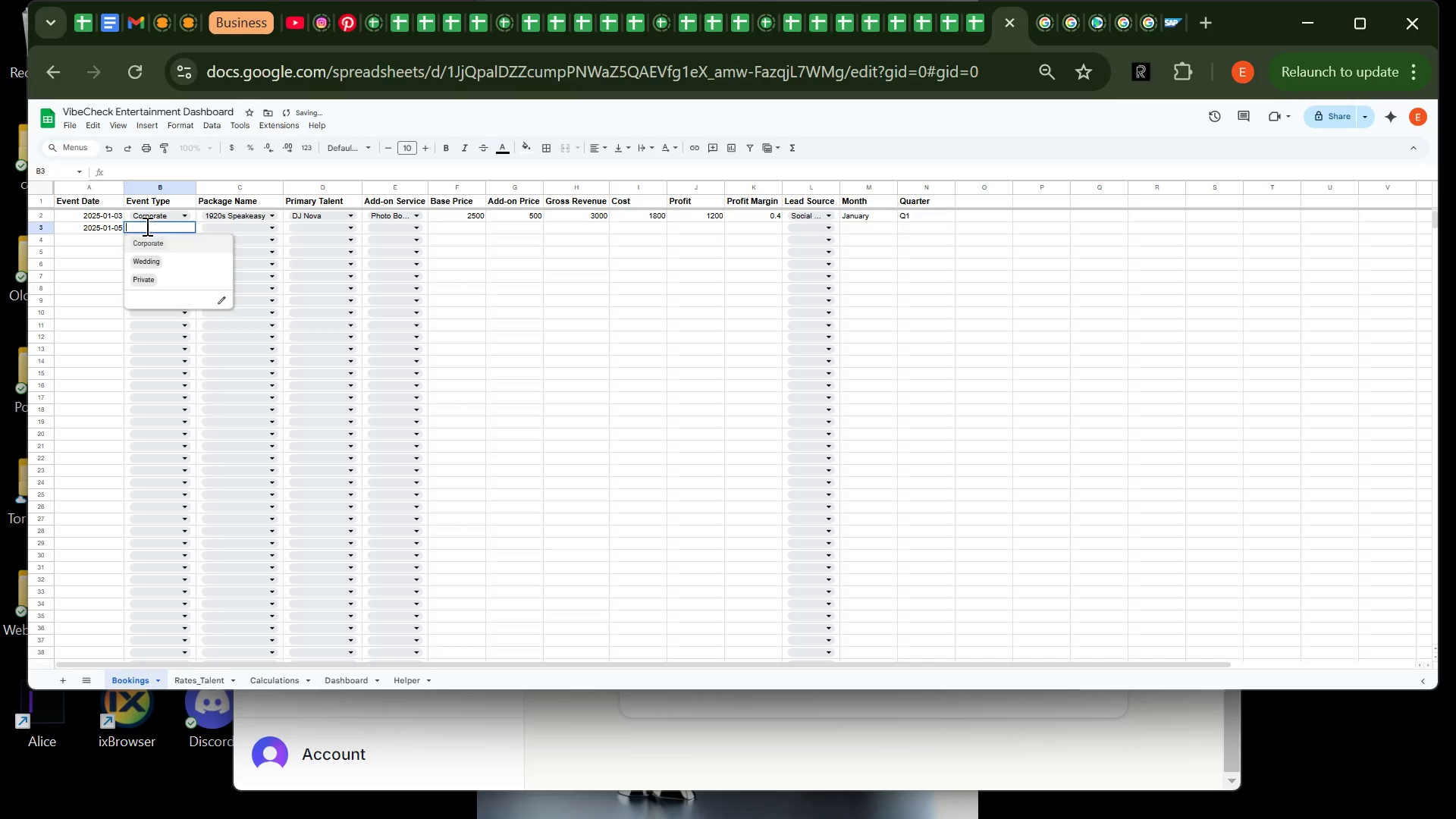 
left_click([146, 226])
 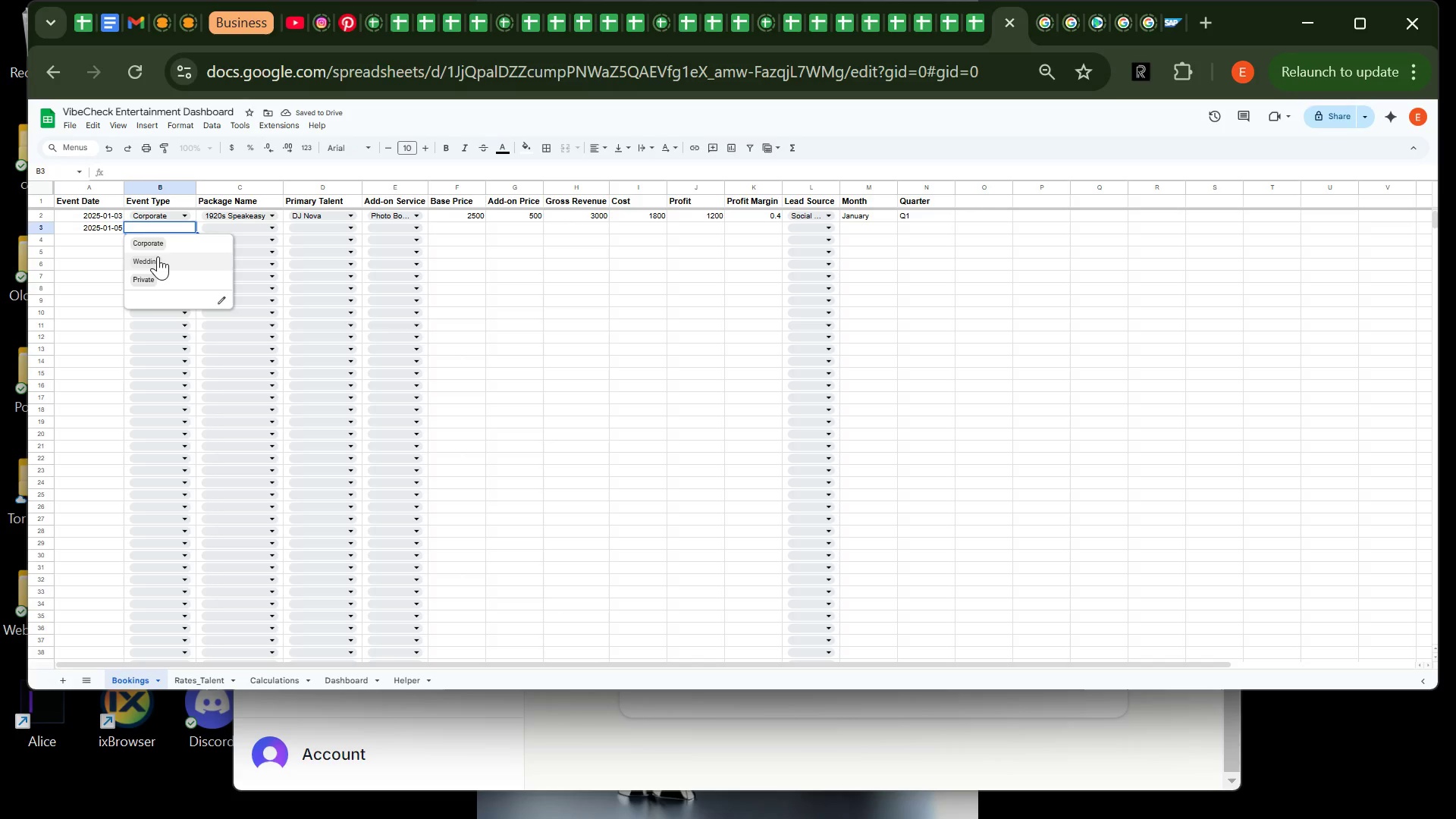 
left_click([158, 256])
 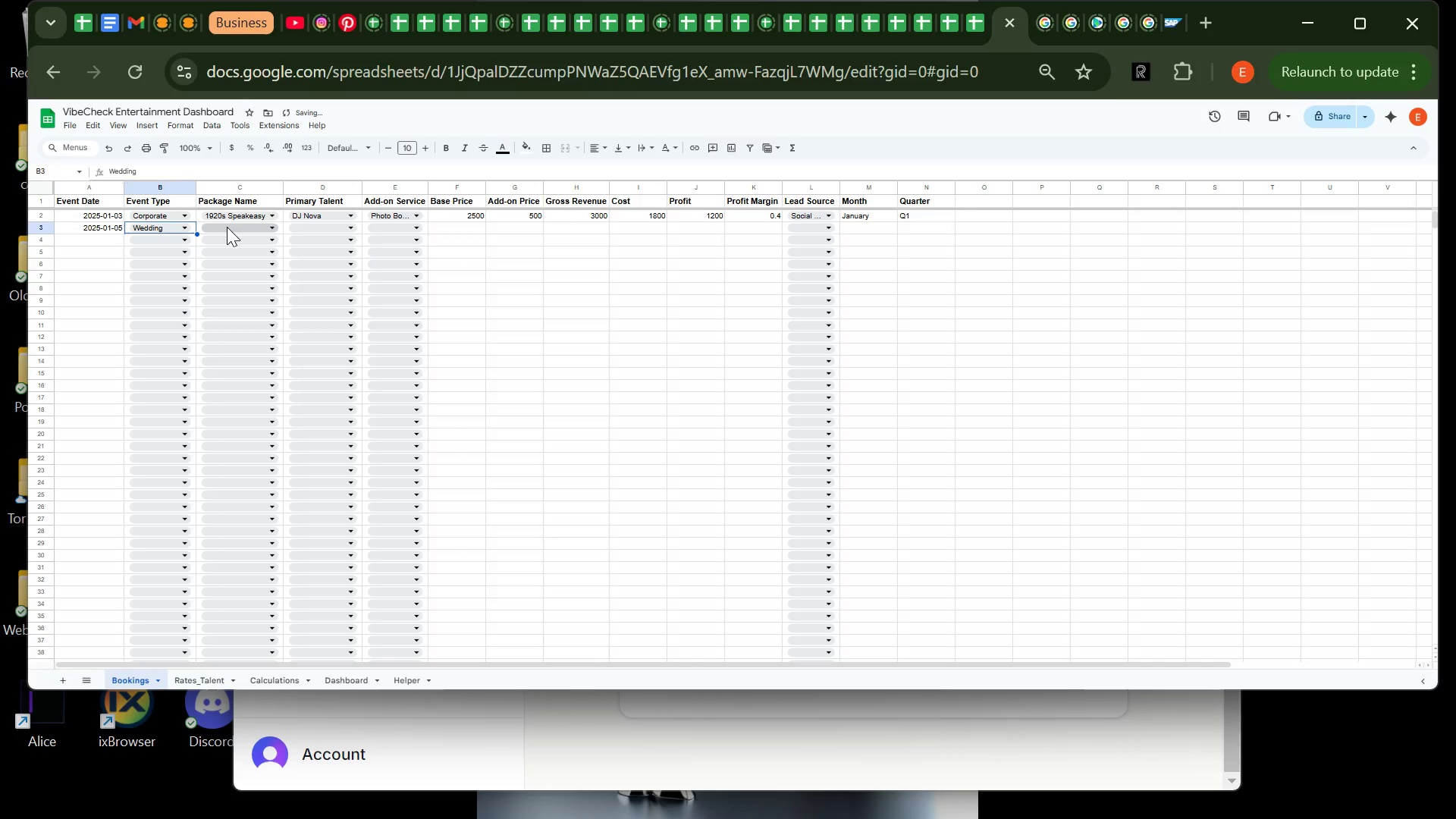 
left_click([227, 227])
 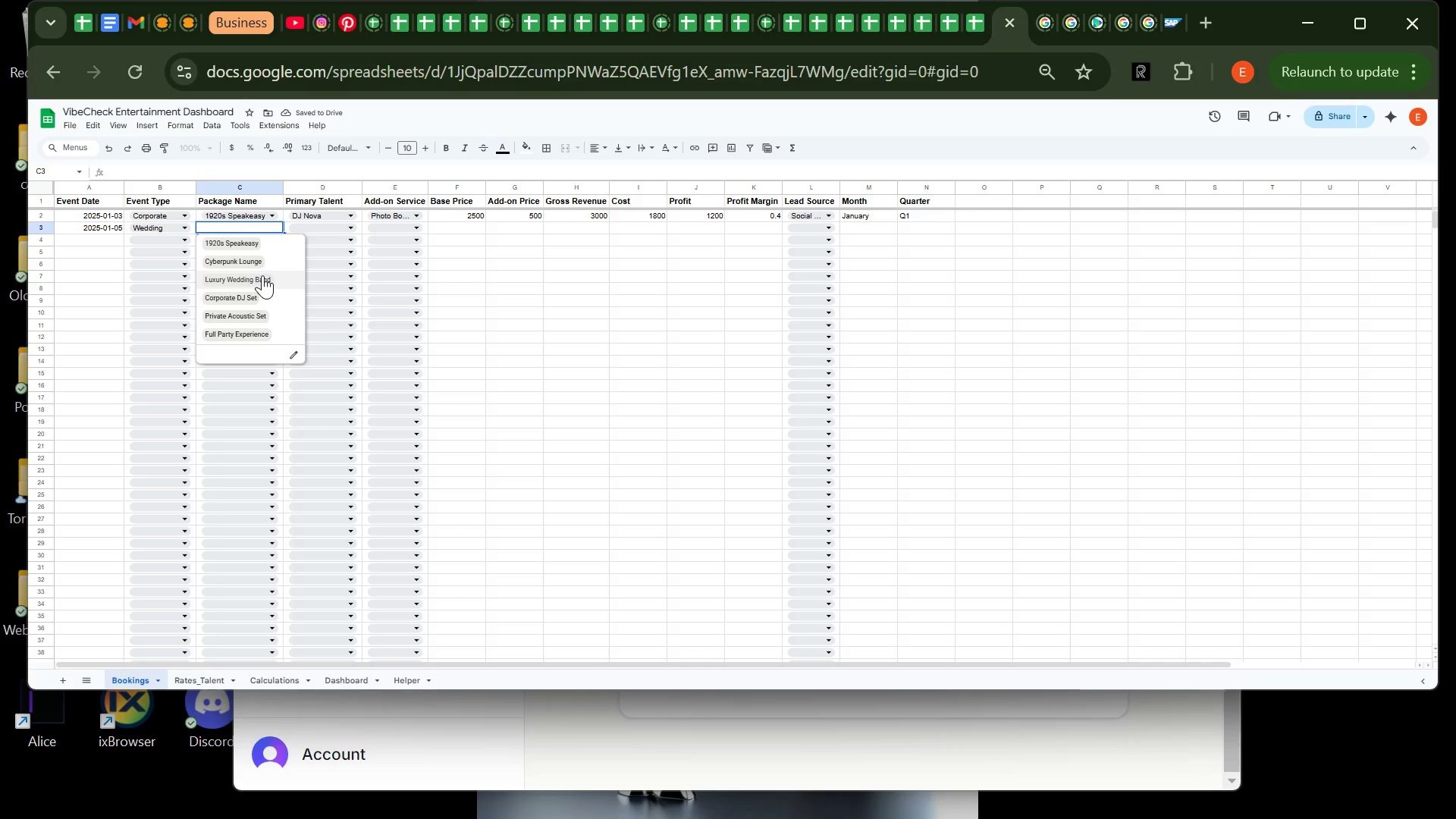 
left_click([262, 275])
 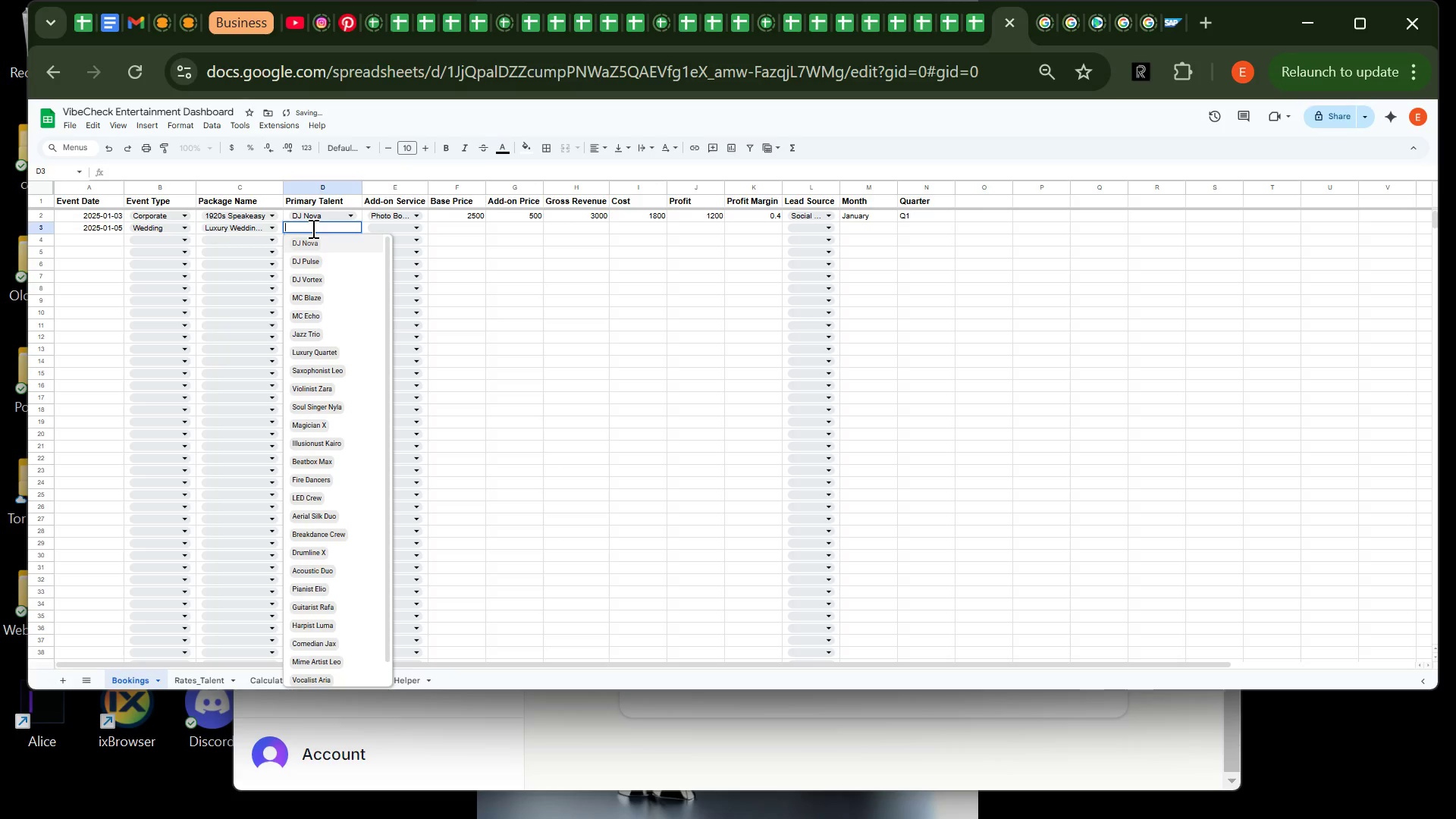 
left_click([312, 228])
 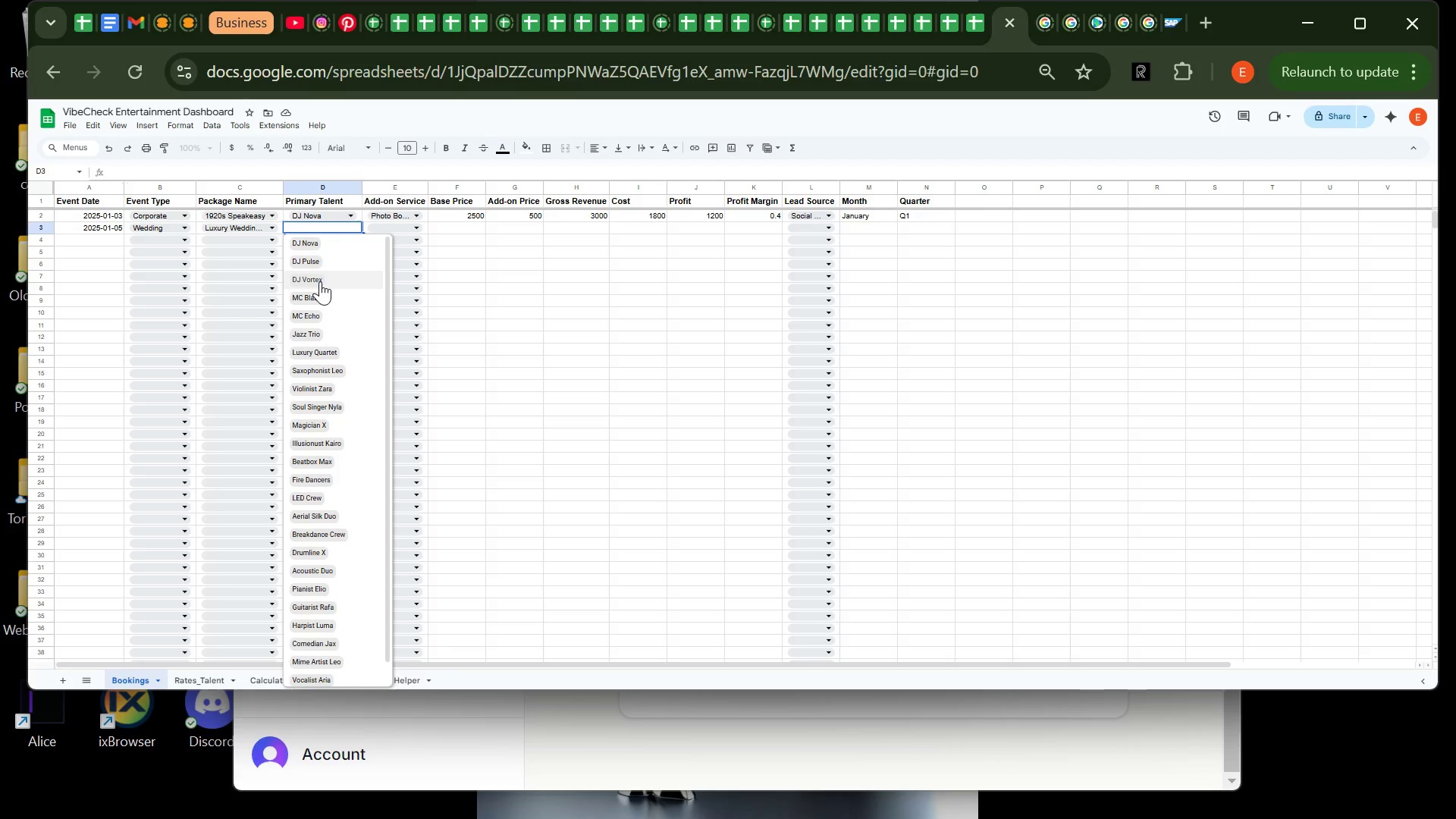 
wait(22.16)
 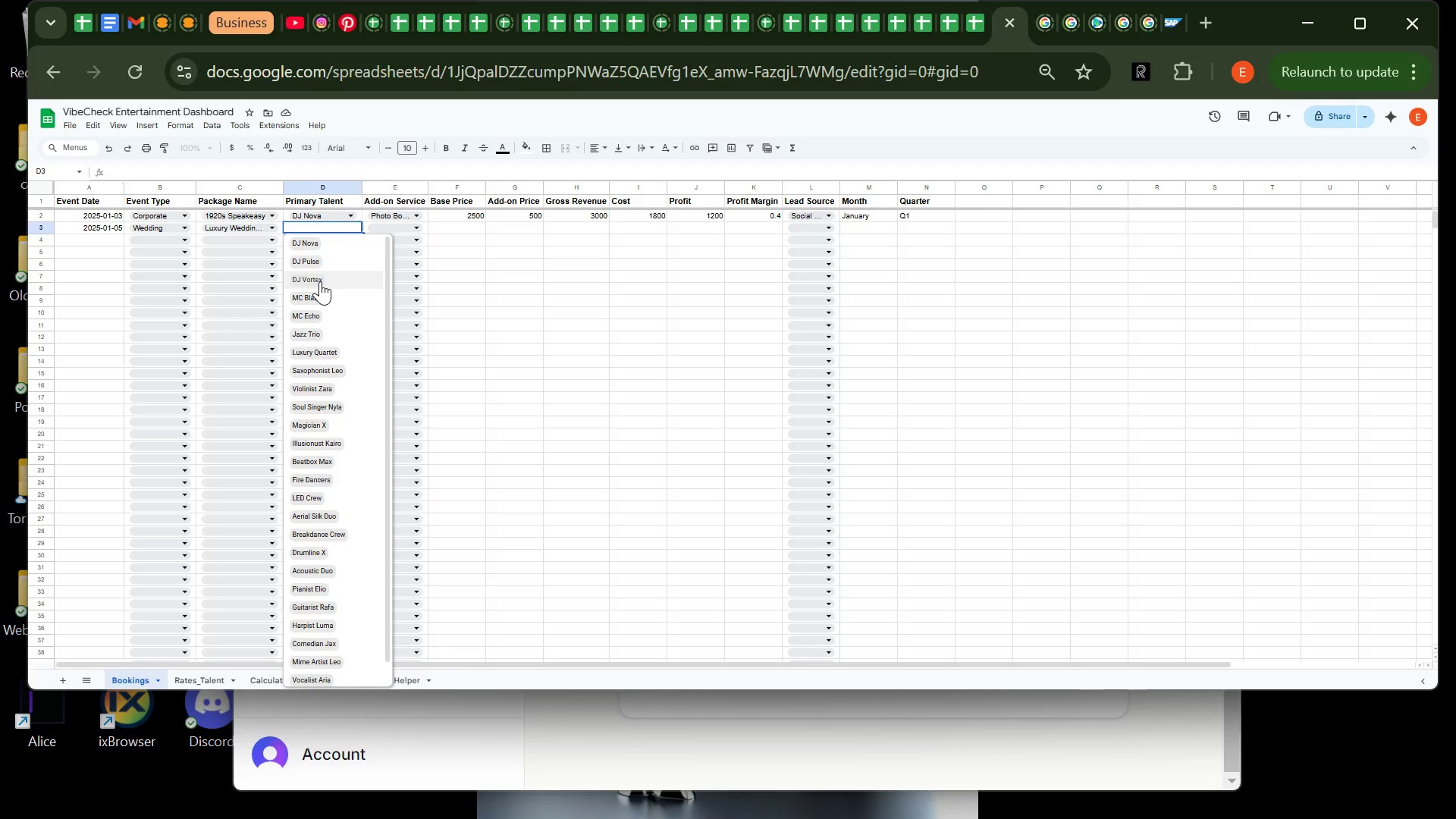 
scroll: coordinate [351, 497], scroll_direction: none, amount: 0.0
 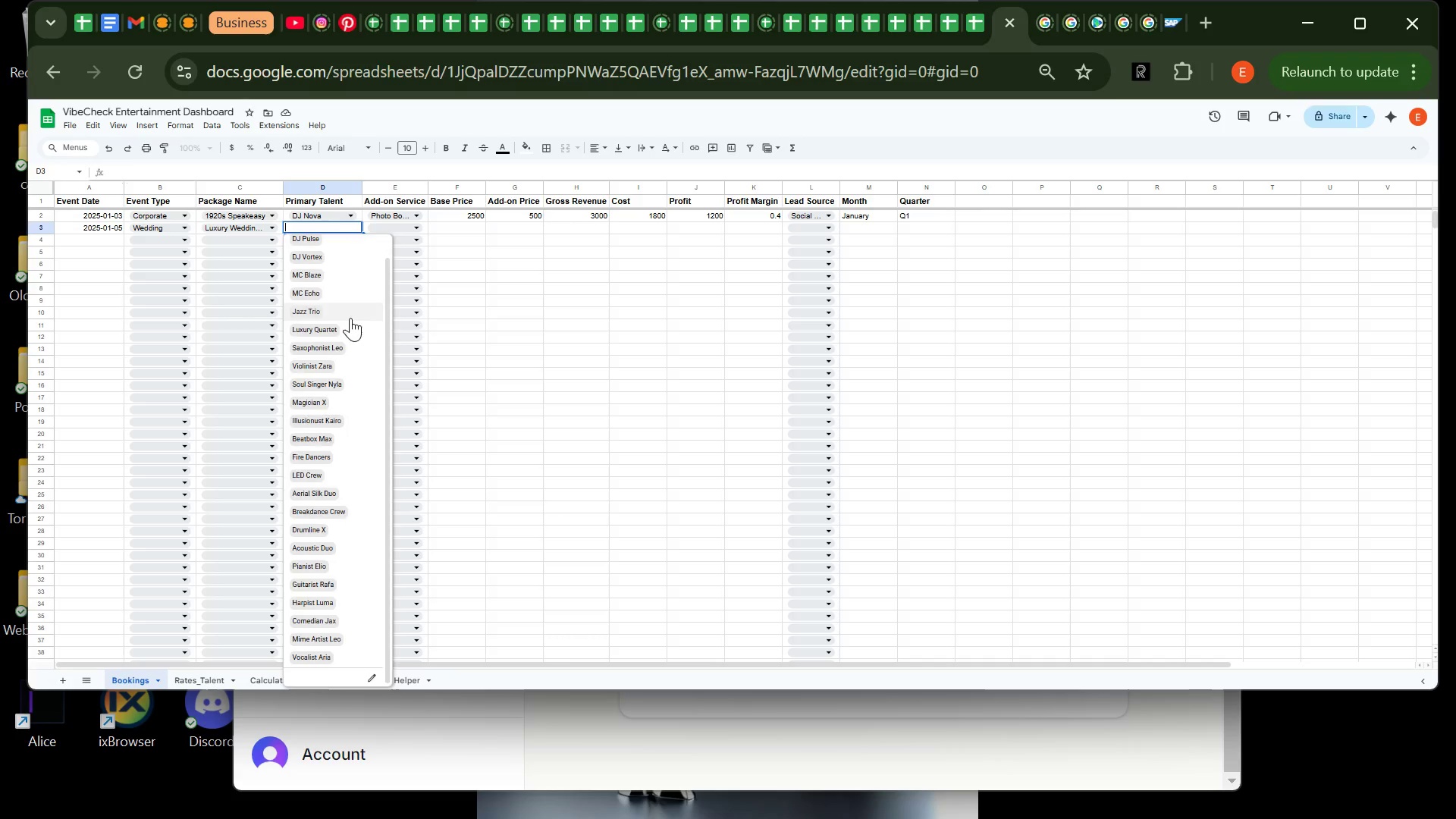 
left_click([350, 318])
 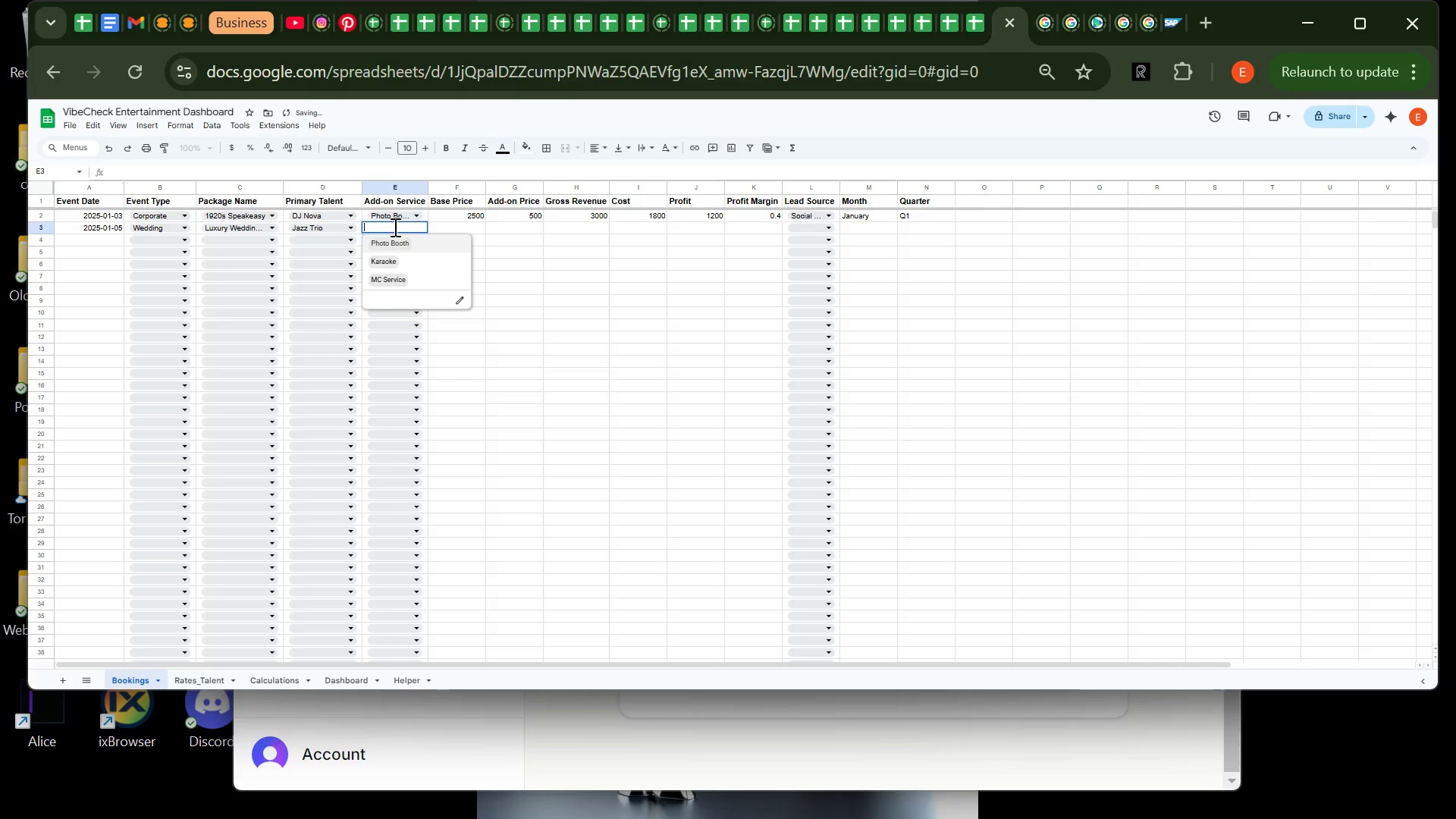 
left_click([394, 227])
 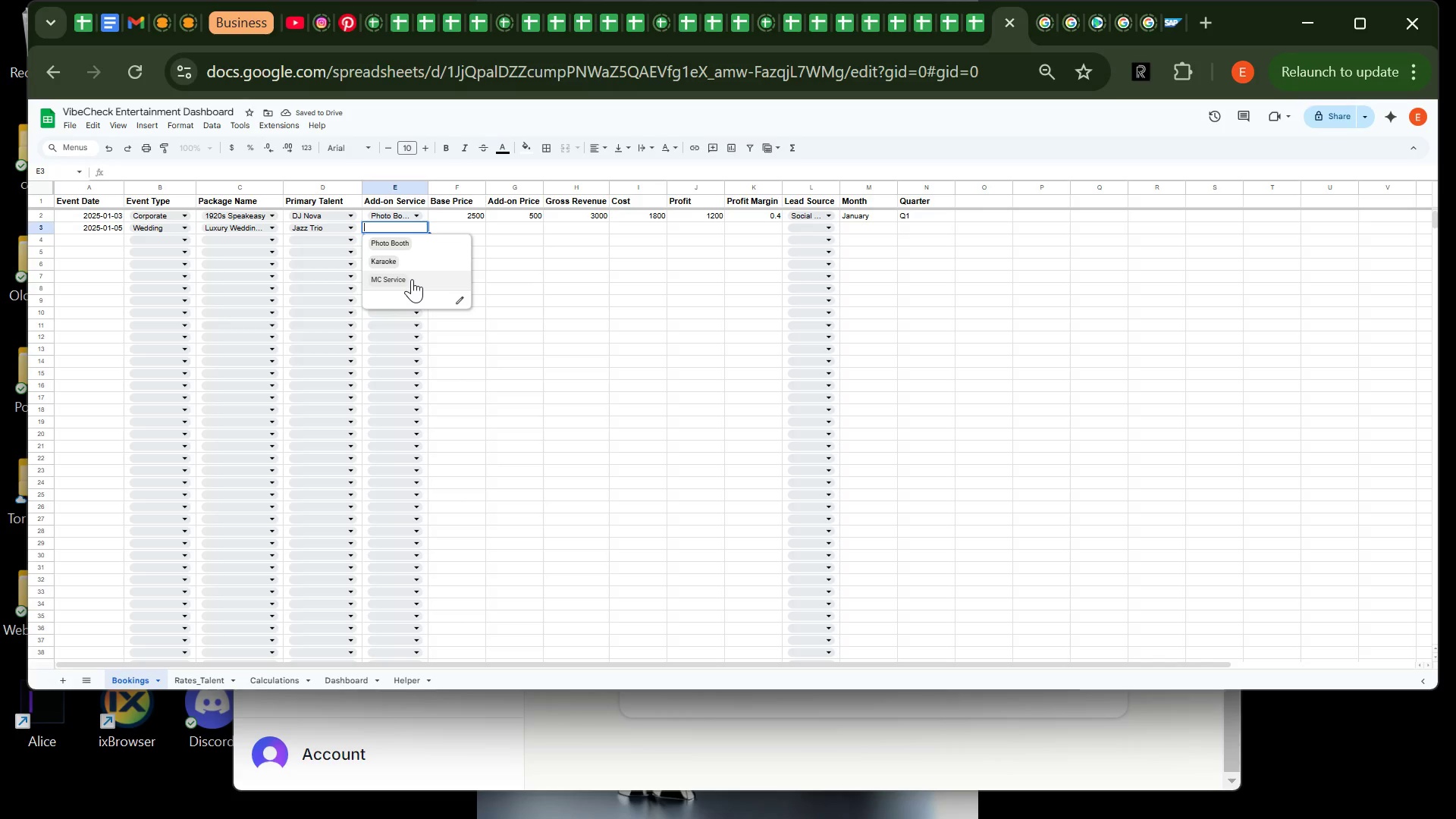 
left_click([412, 279])
 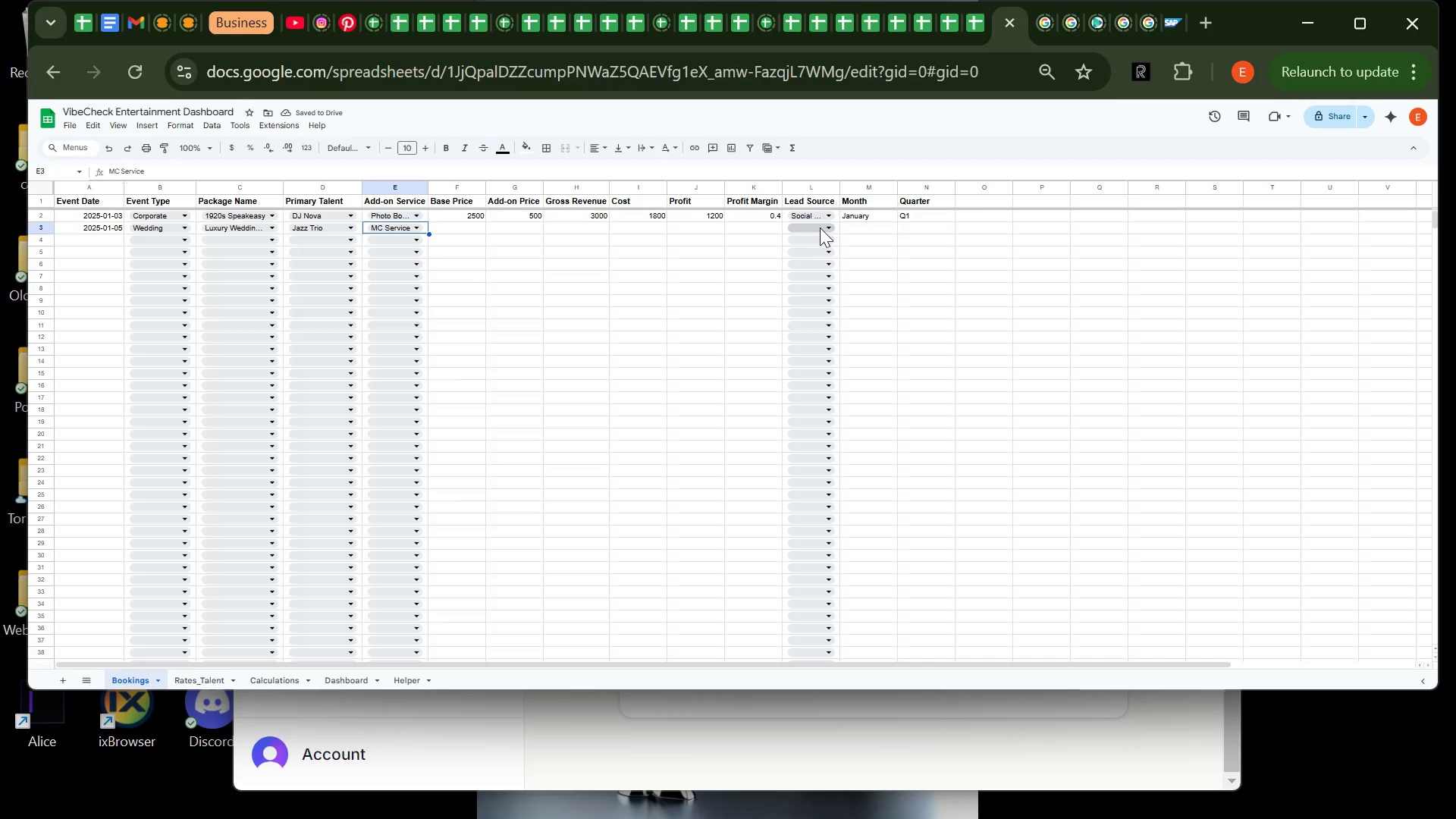 
left_click([820, 228])
 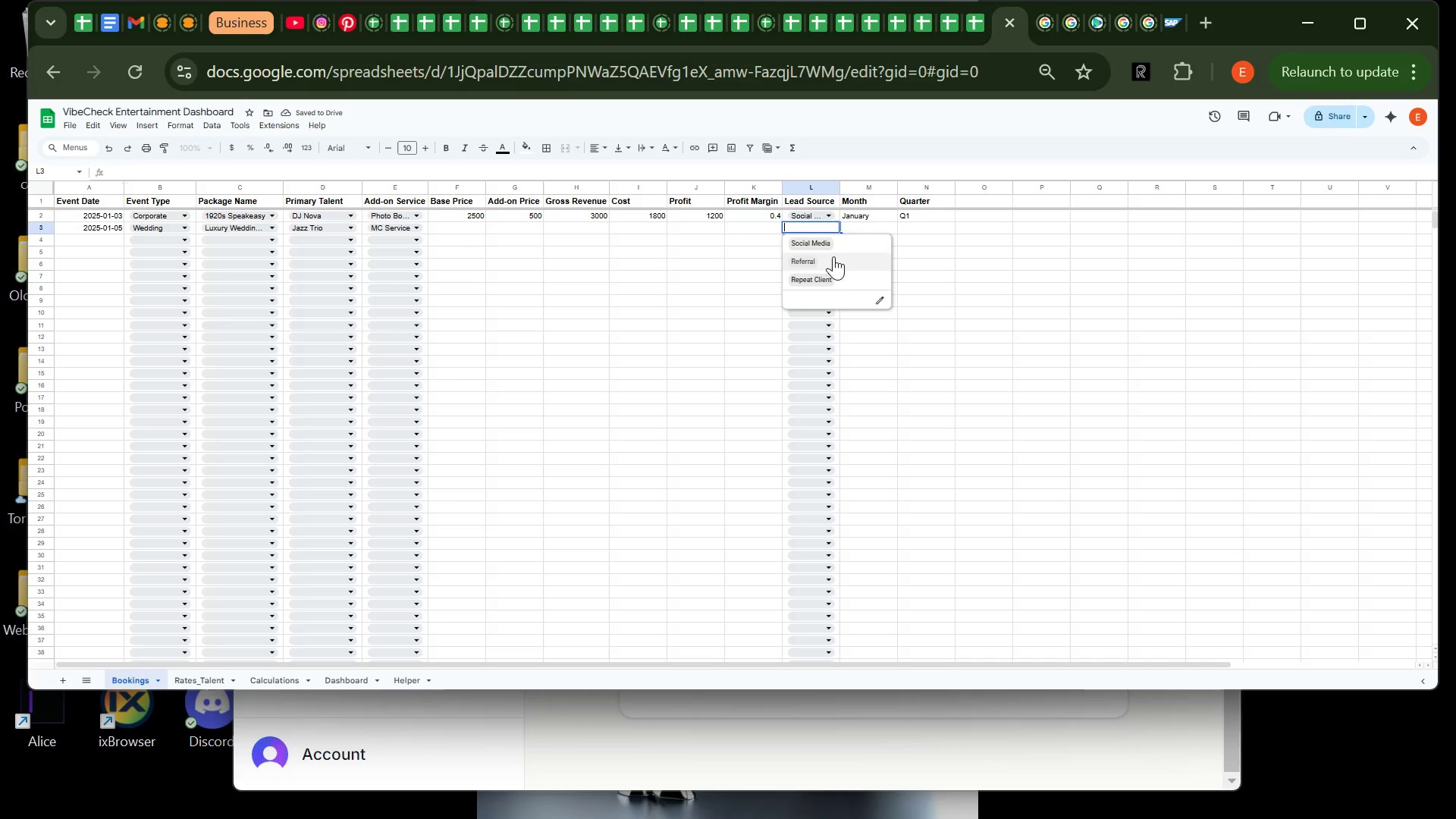 
left_click([833, 256])
 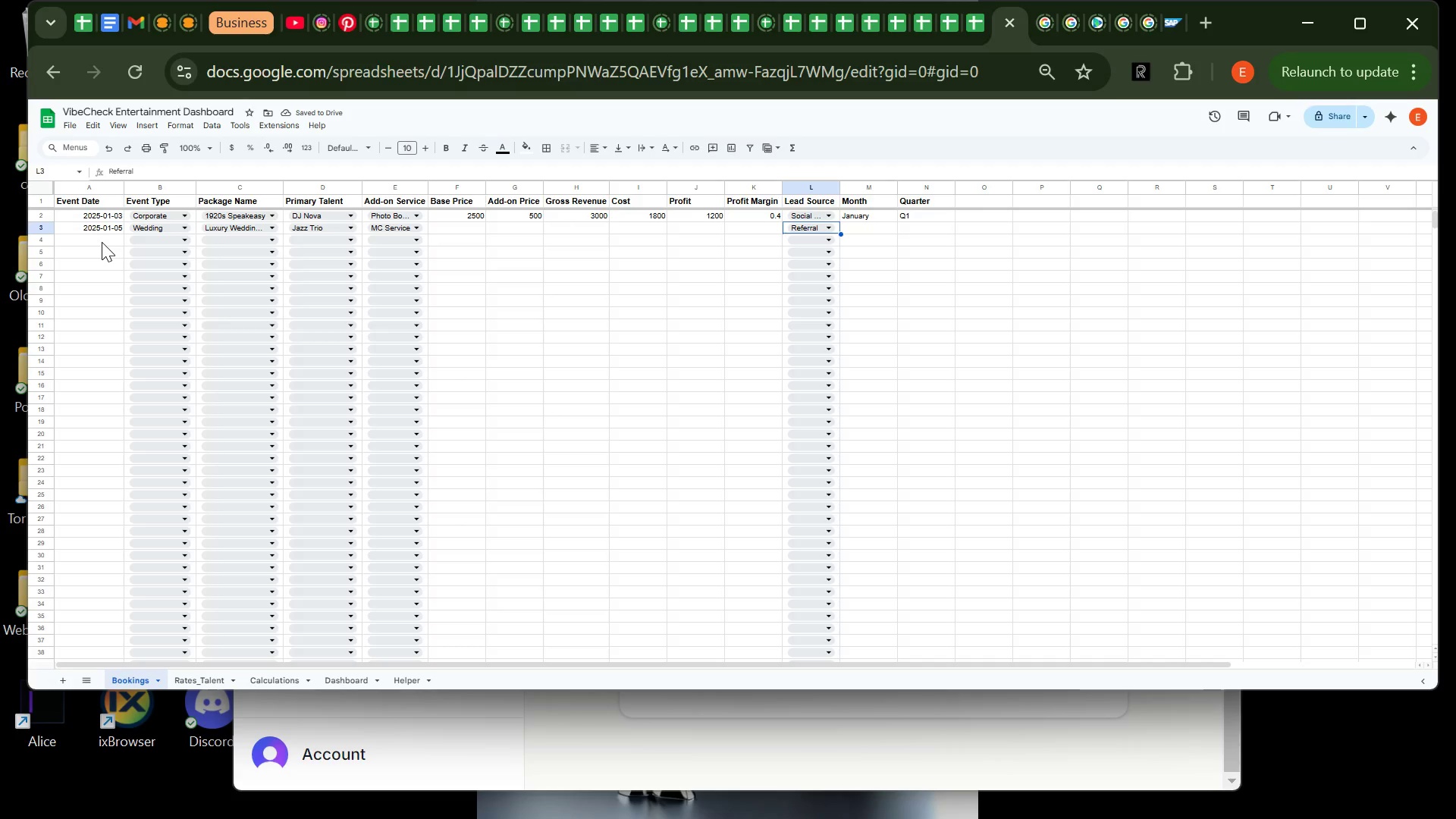 
left_click([102, 242])
 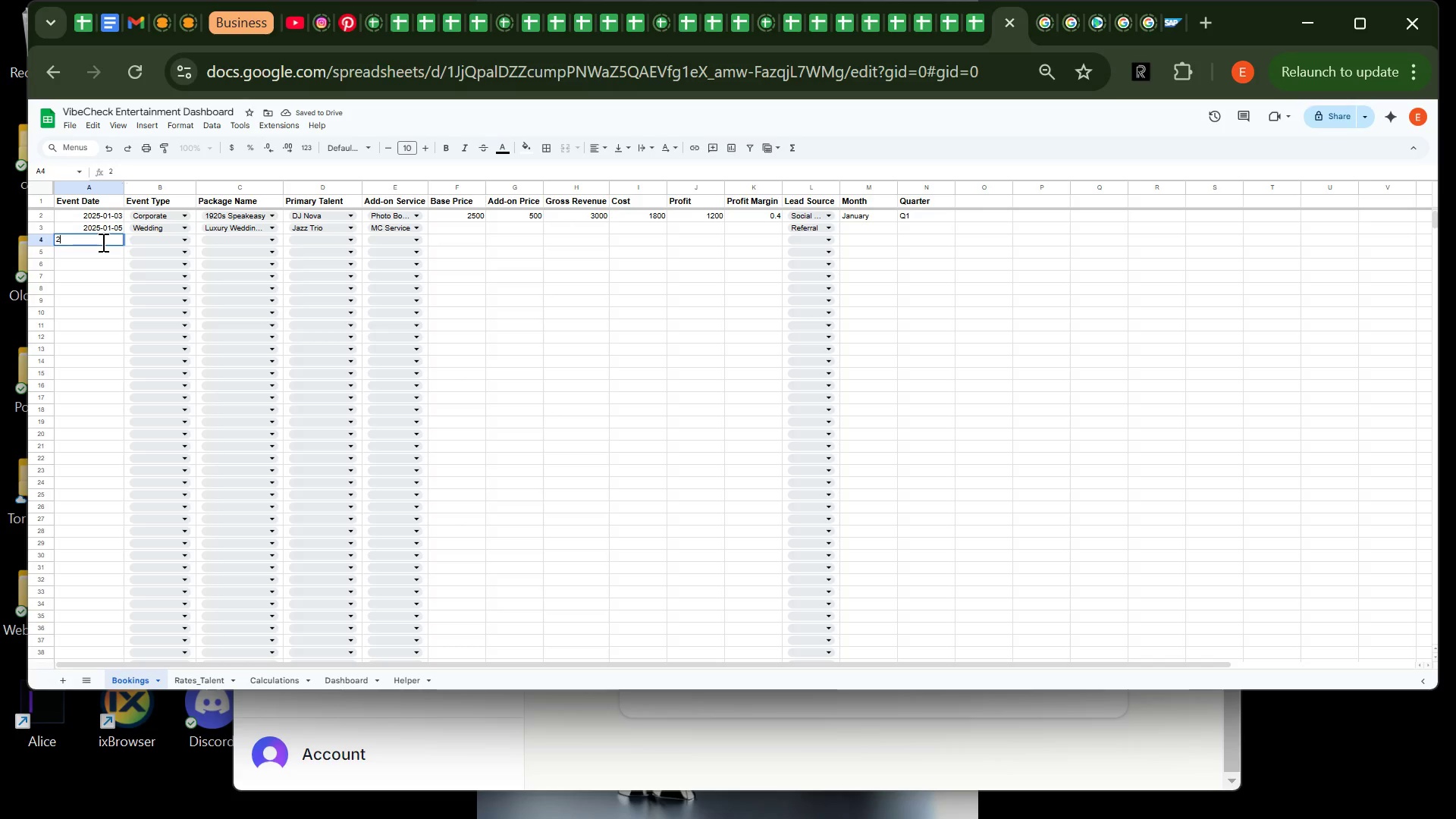 
type(2025-01-08)
key(Tab)
 